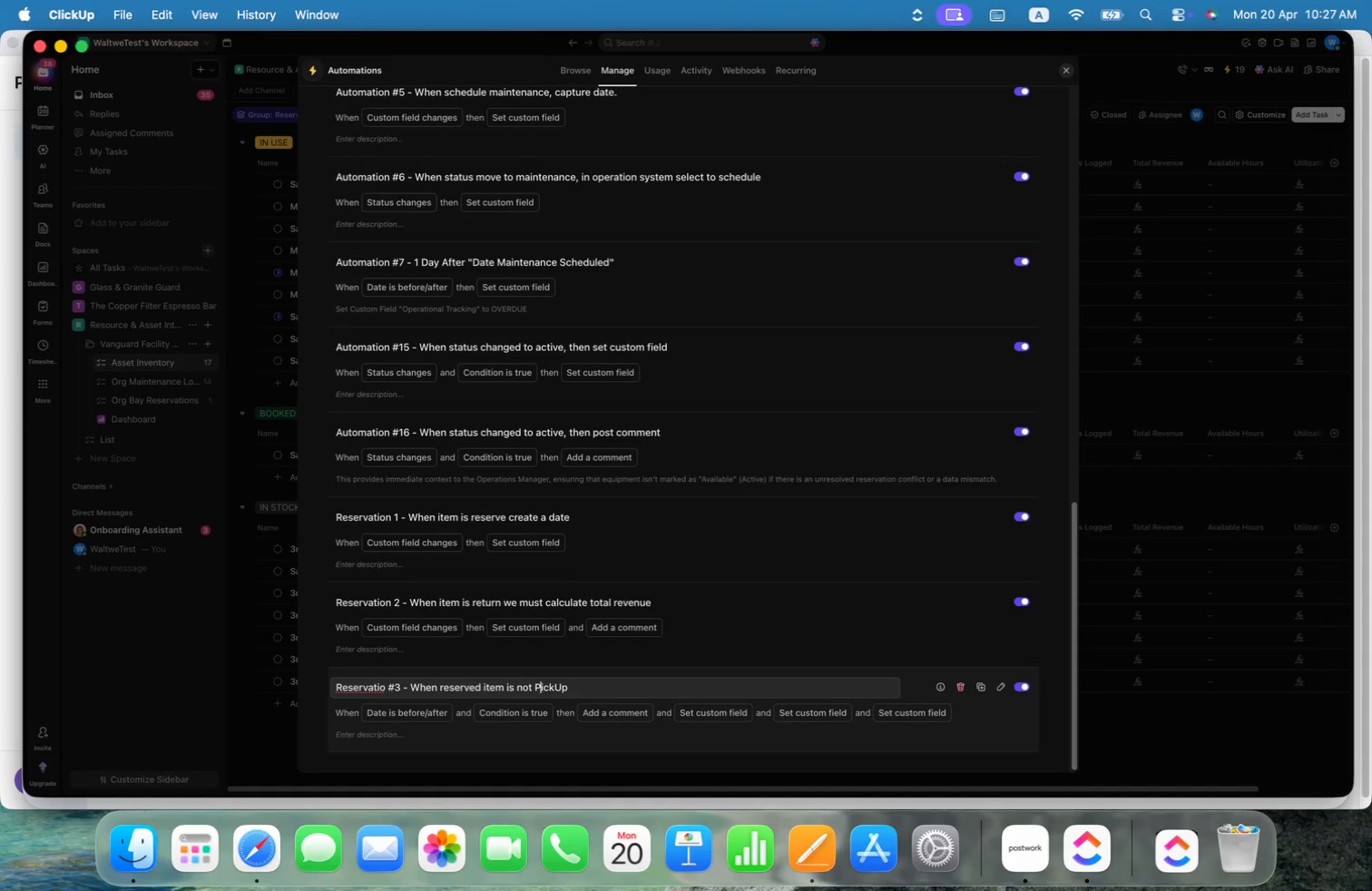 
key(Meta+CommandLeft)
 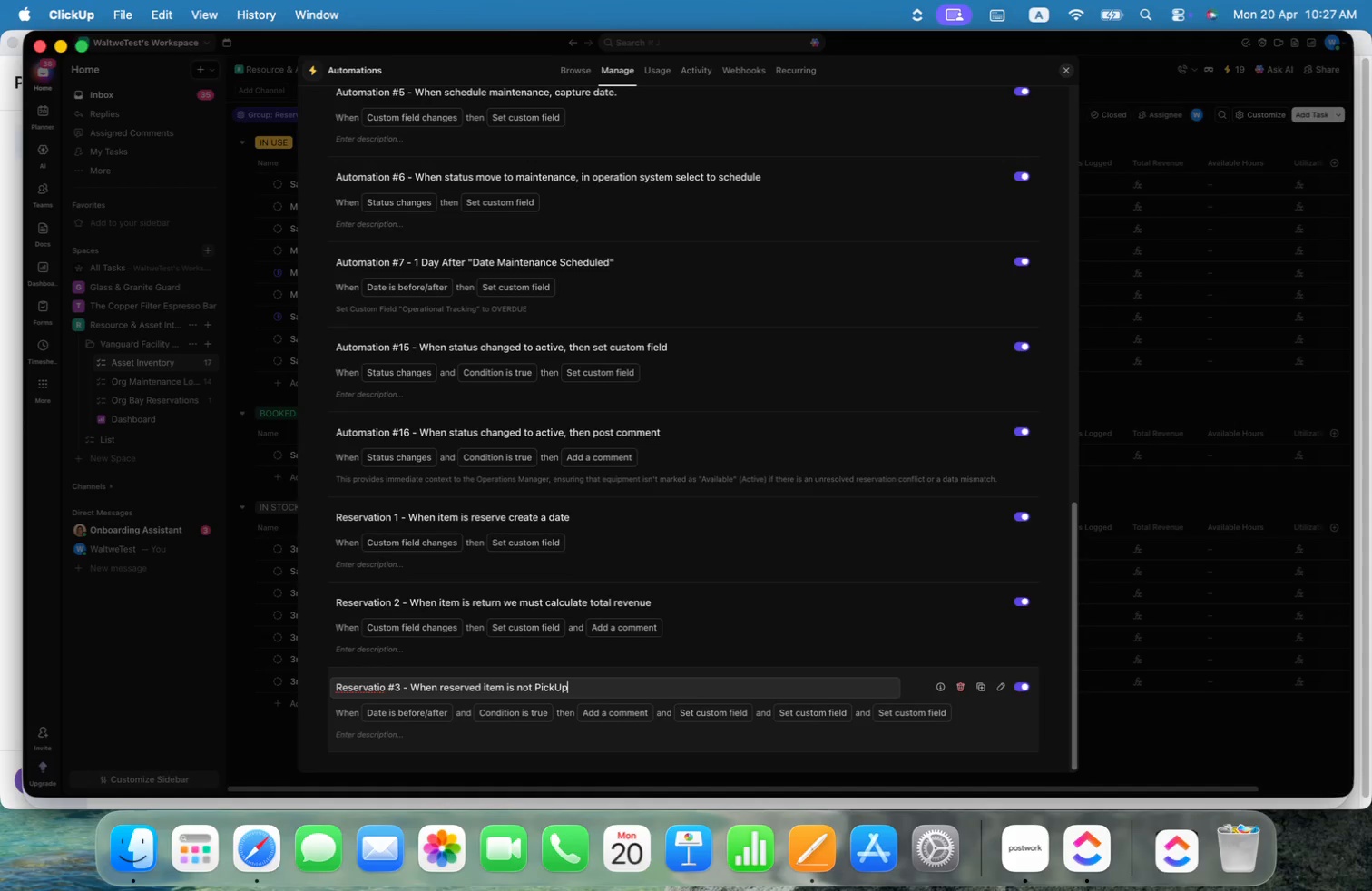 
type(, cleare space and return to IN STOCK)
 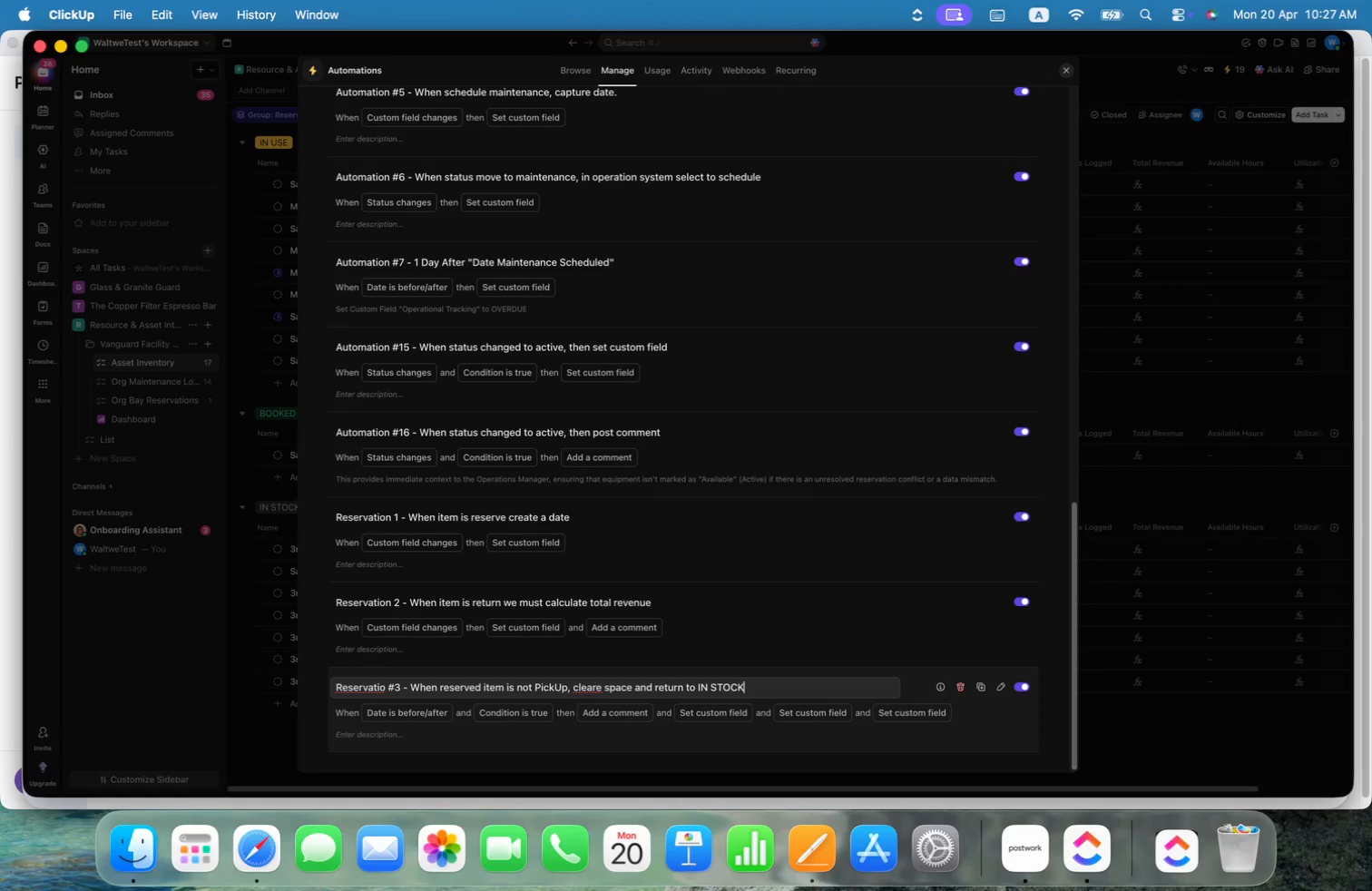 
key(Enter)
 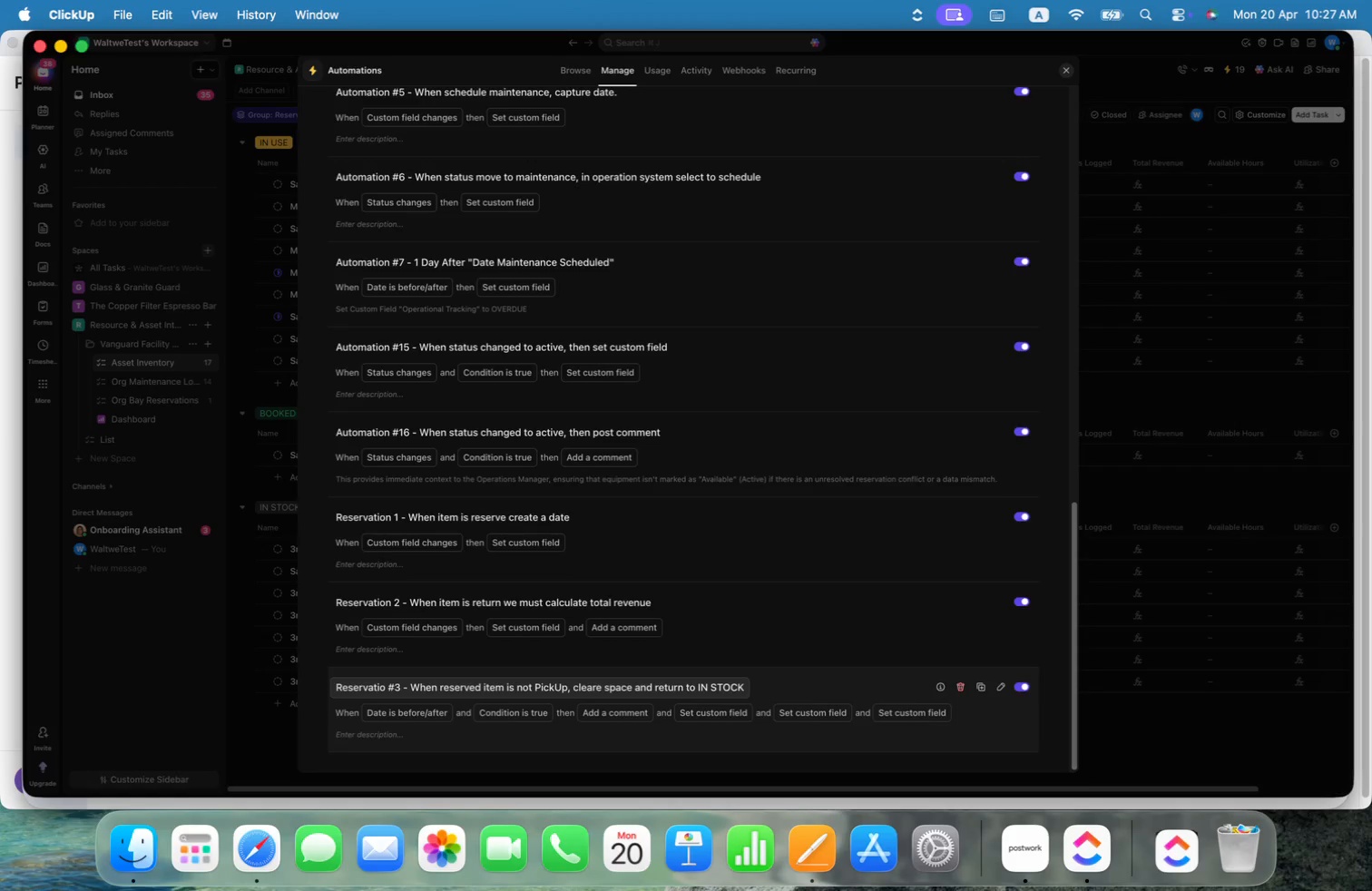 
key(Meta+CommandLeft)
 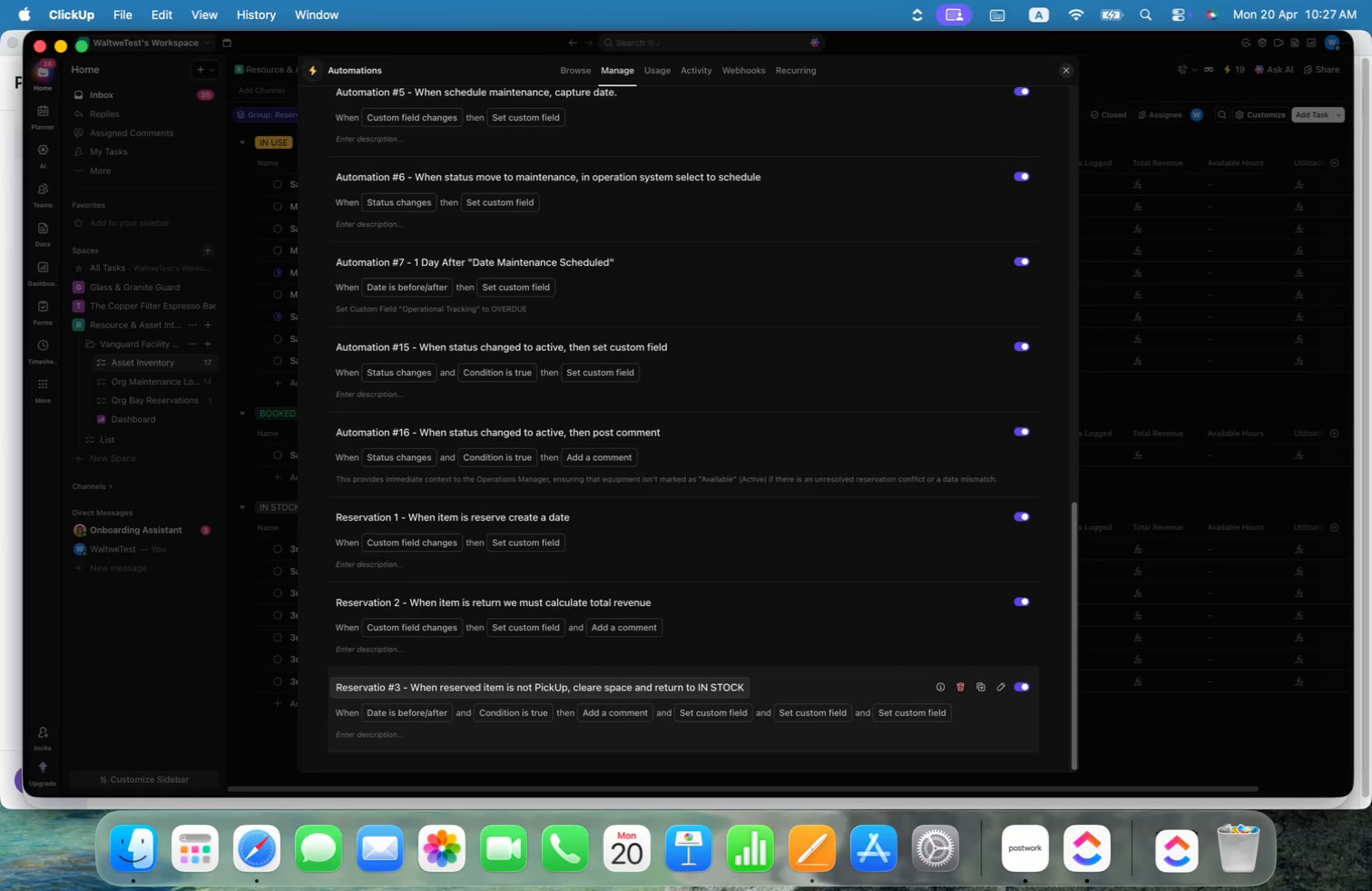 
key(Meta+Tab)
 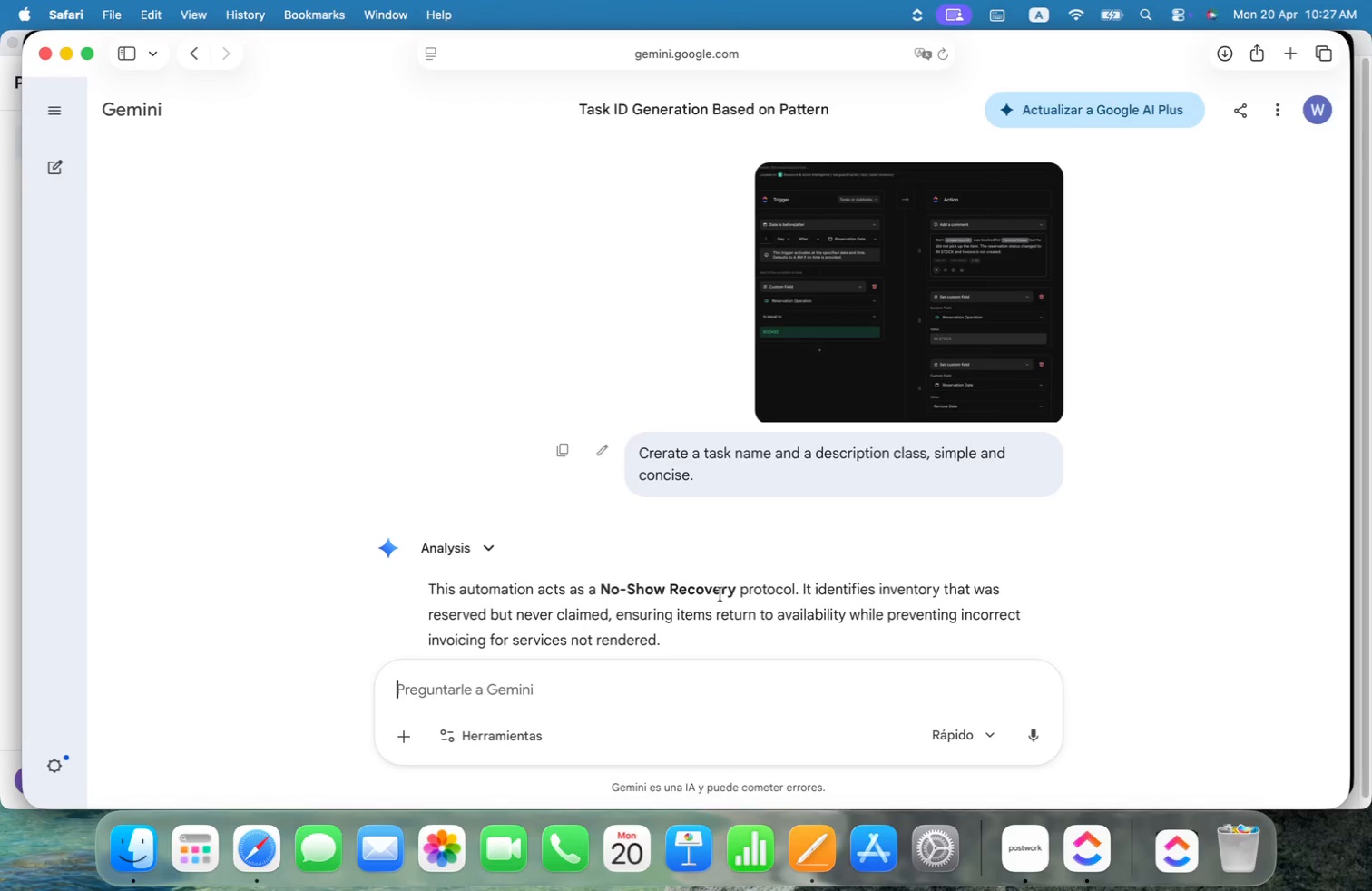 
scroll: coordinate [710, 583], scroll_direction: down, amount: 13.0
 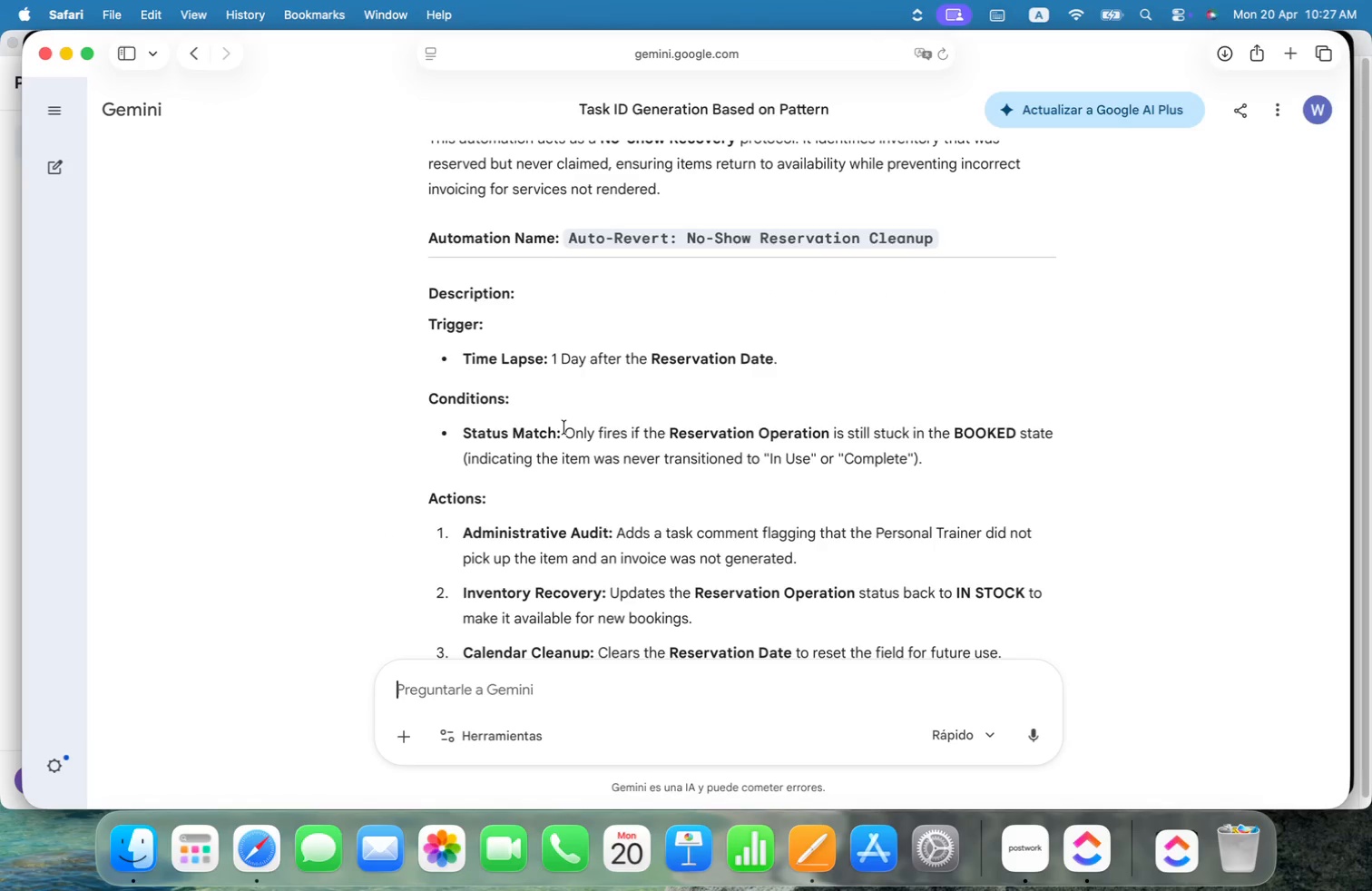 
left_click_drag(start_coordinate=[569, 431], to_coordinate=[998, 453])
 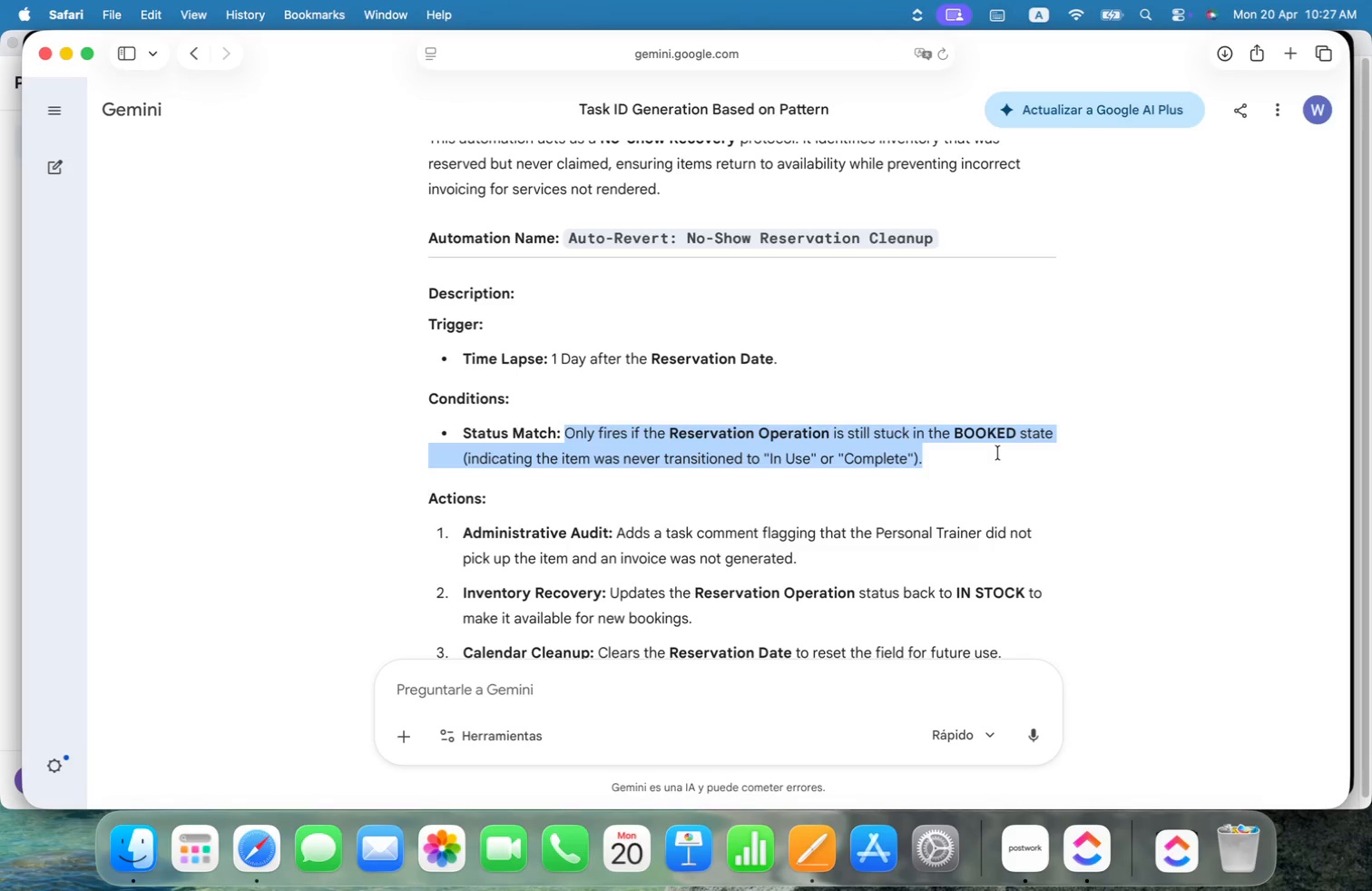 
key(Meta+C)
 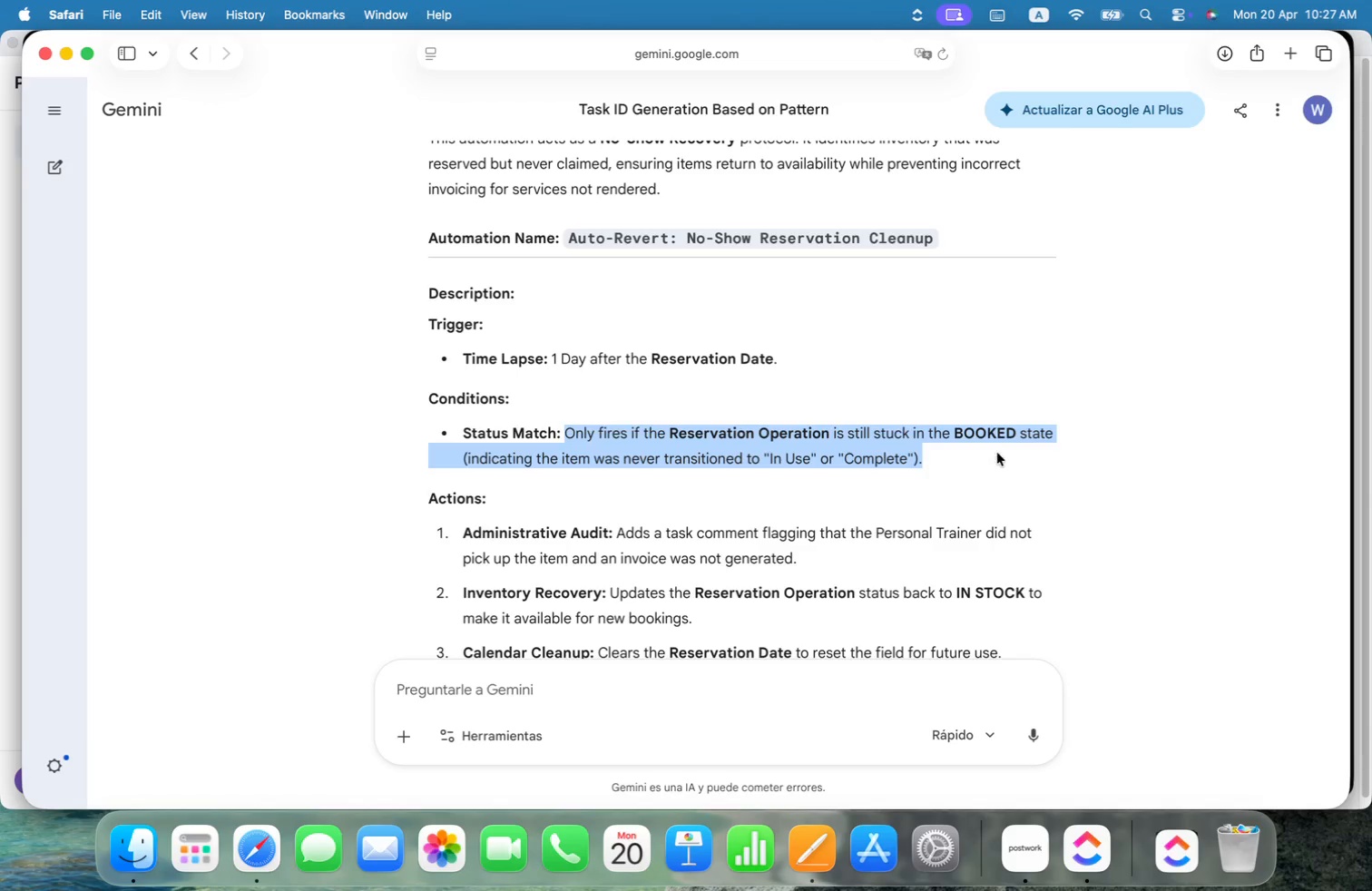 
key(Meta+CommandLeft)
 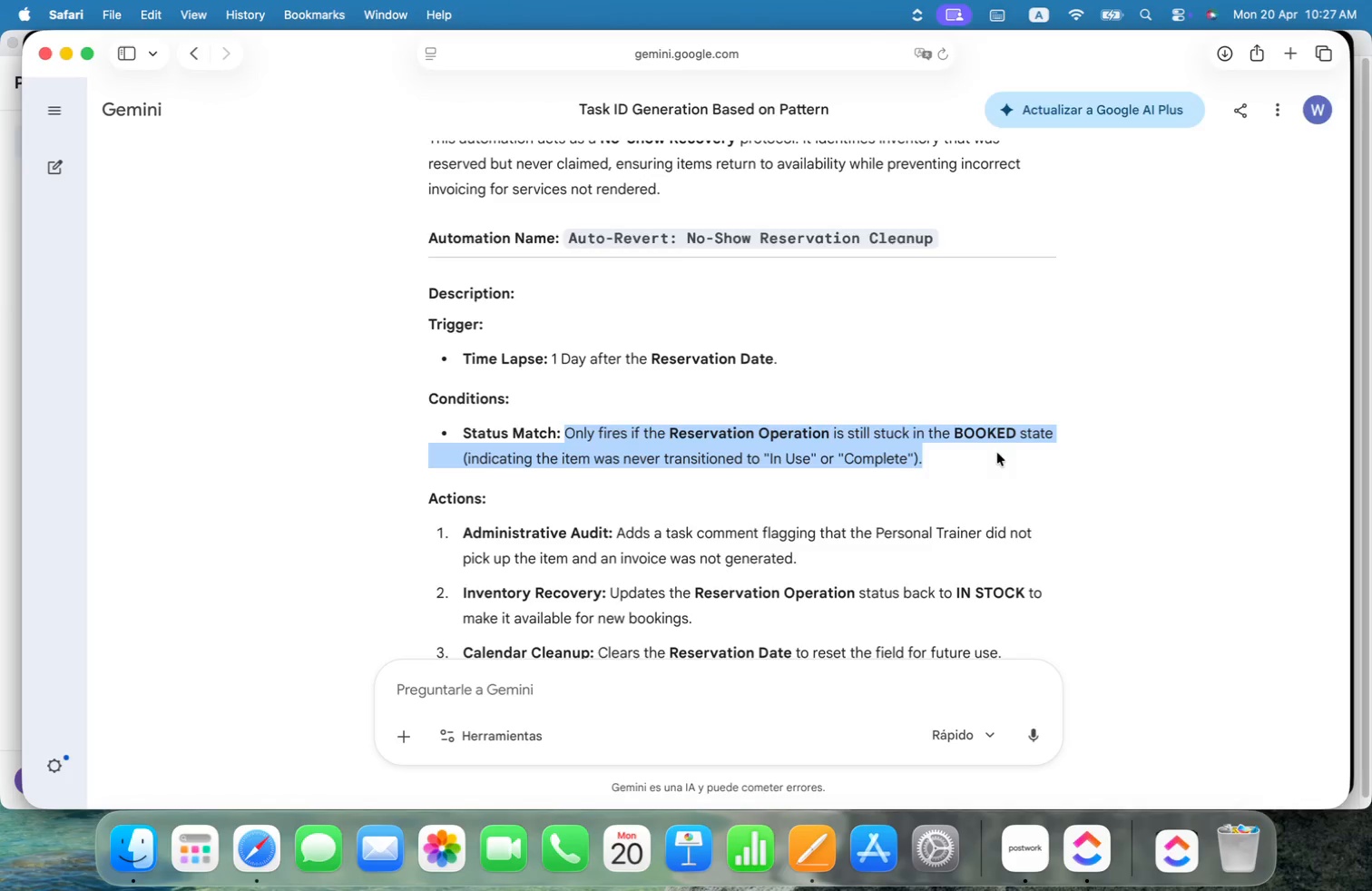 
key(Meta+Tab)
 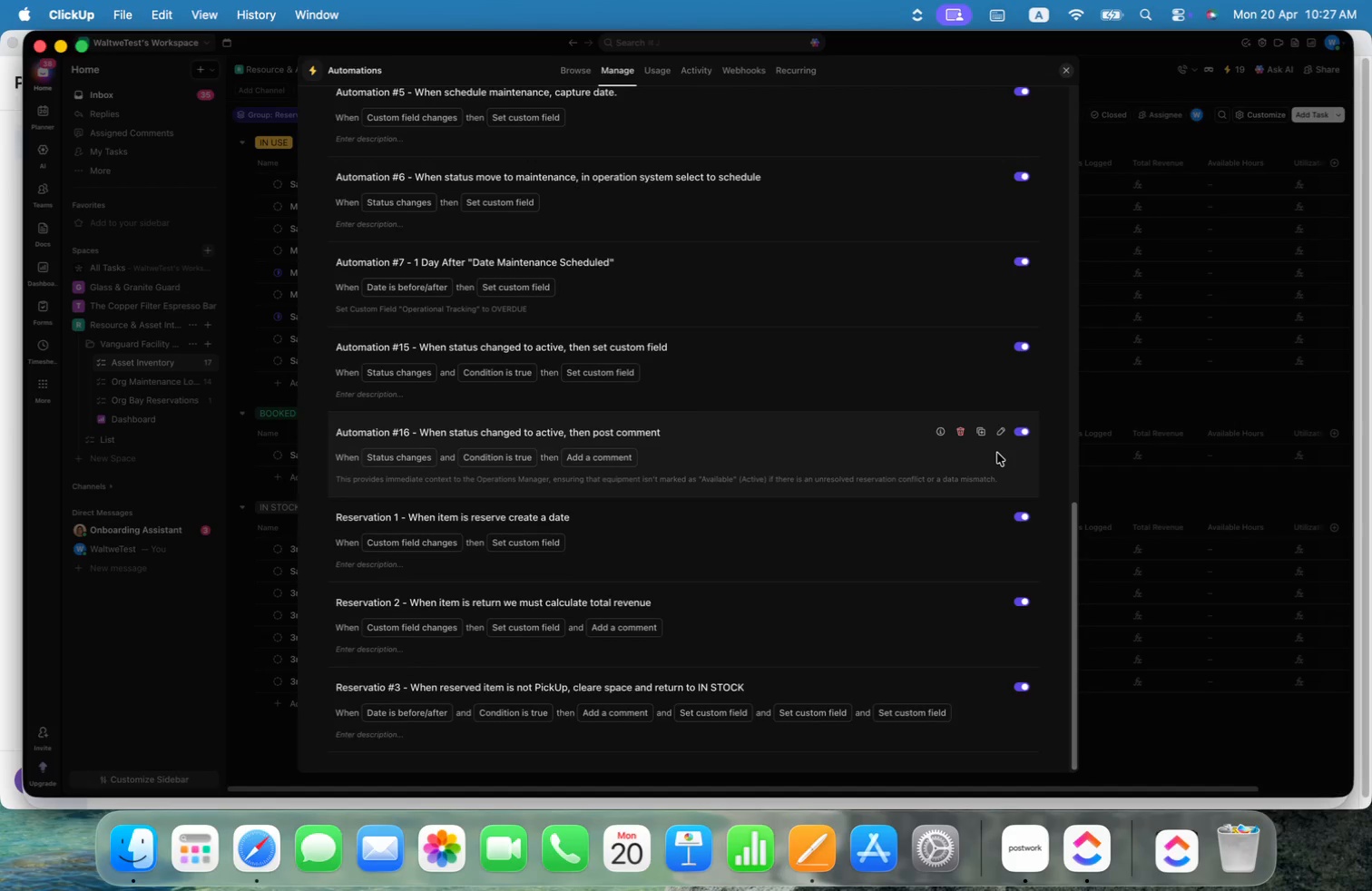 
key(Meta+CommandLeft)
 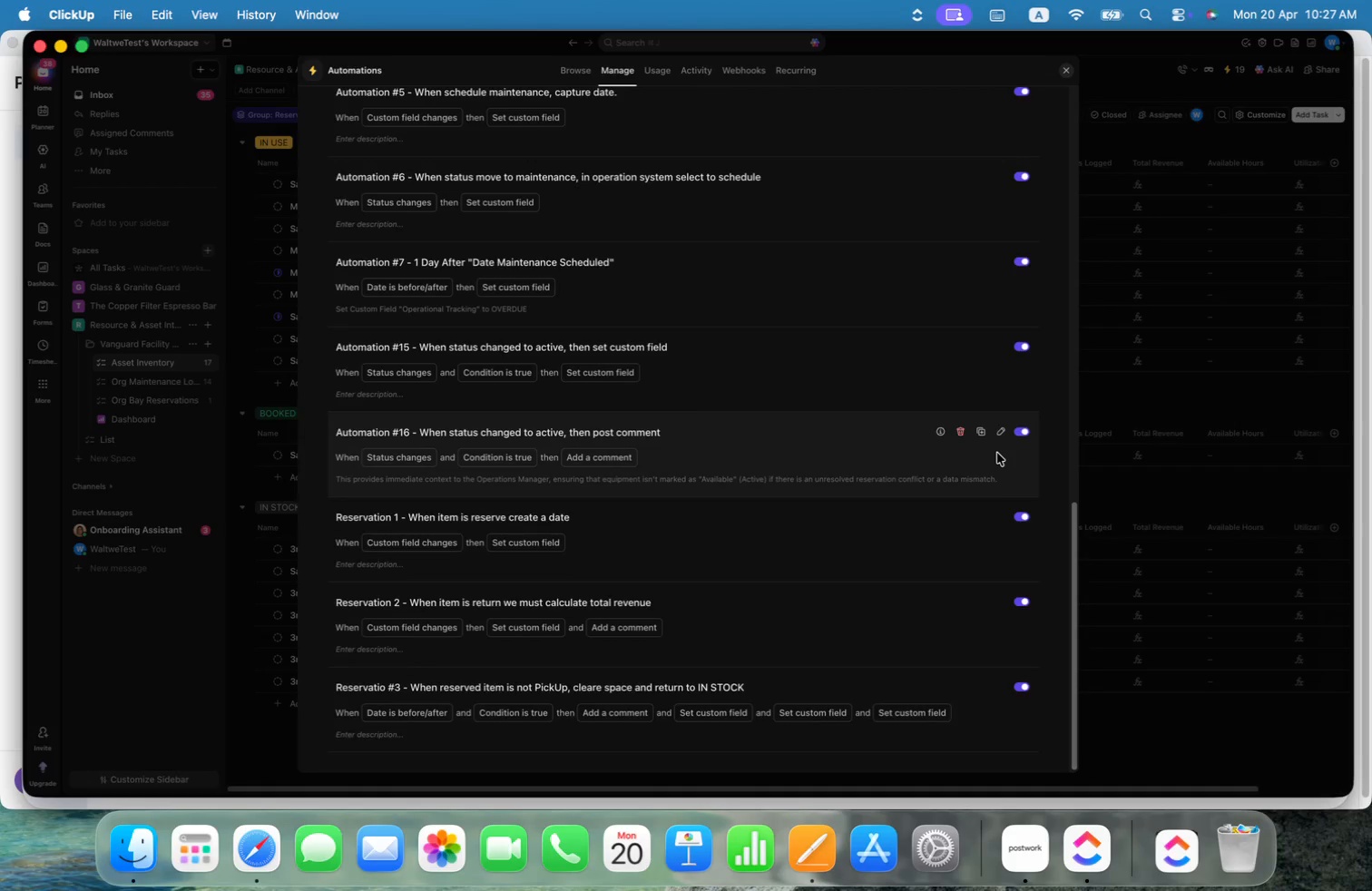 
key(Meta+Tab)
 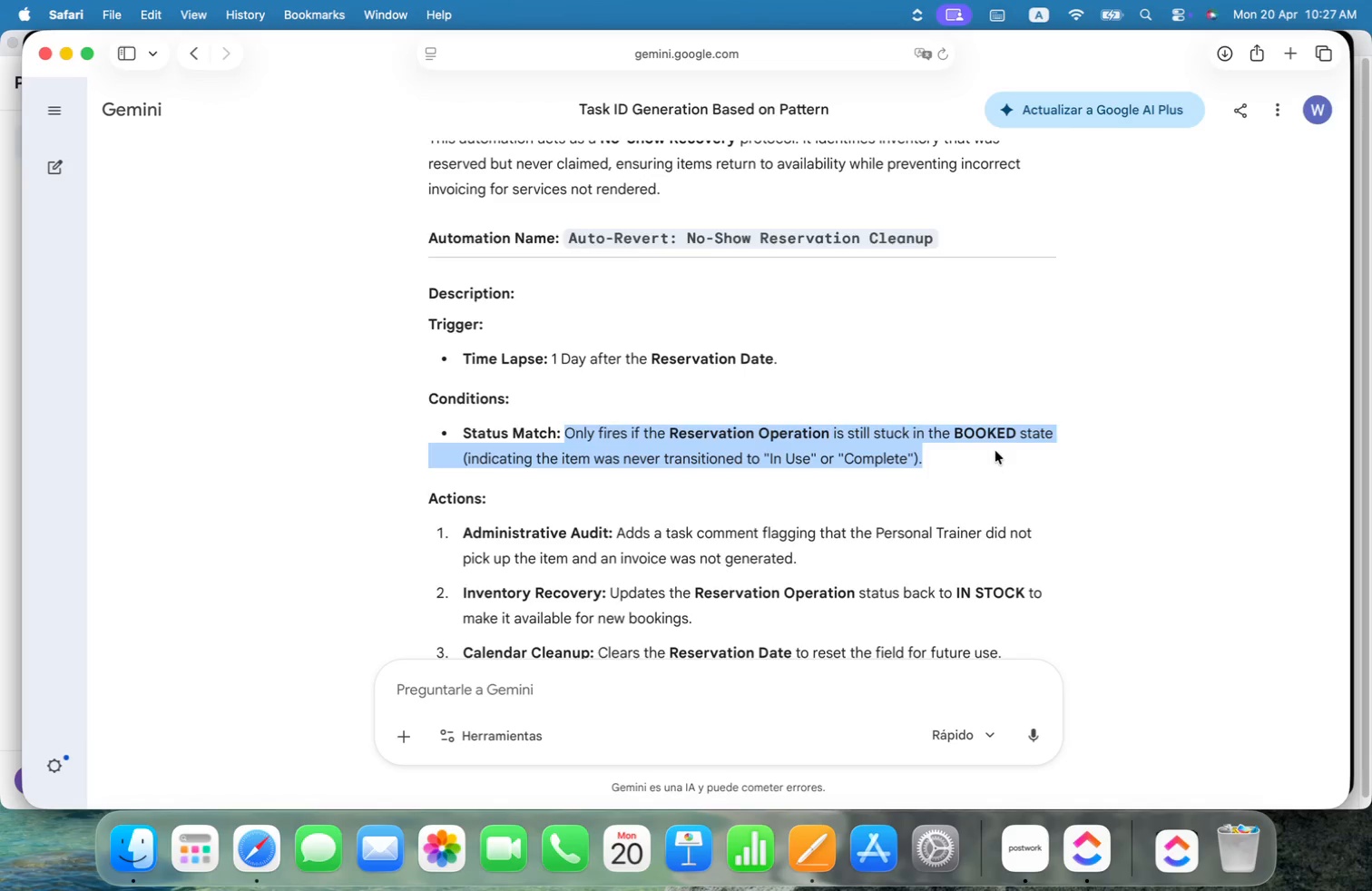 
scroll: coordinate [995, 451], scroll_direction: down, amount: 26.0
 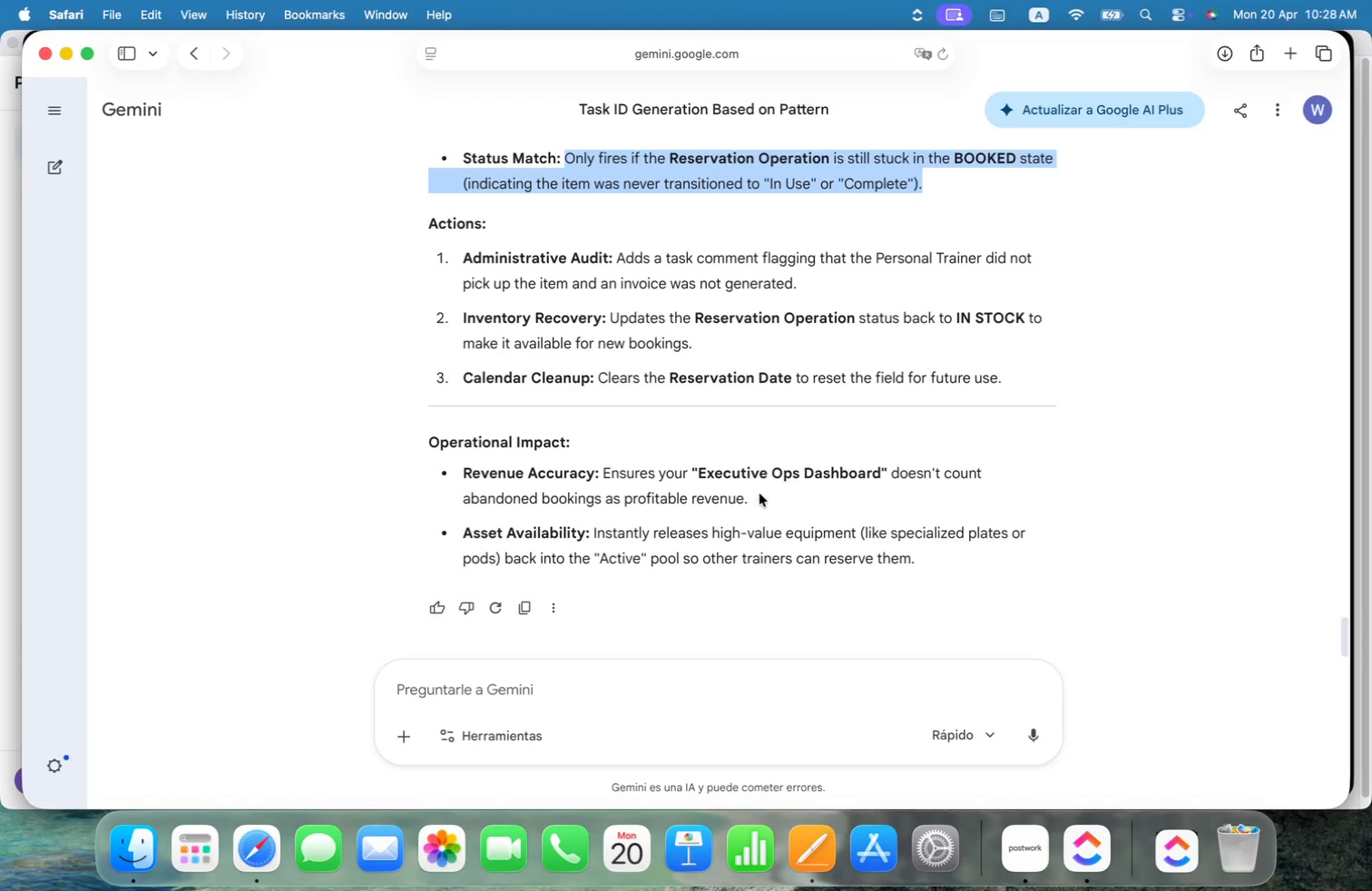 
left_click_drag(start_coordinate=[762, 496], to_coordinate=[606, 467])
 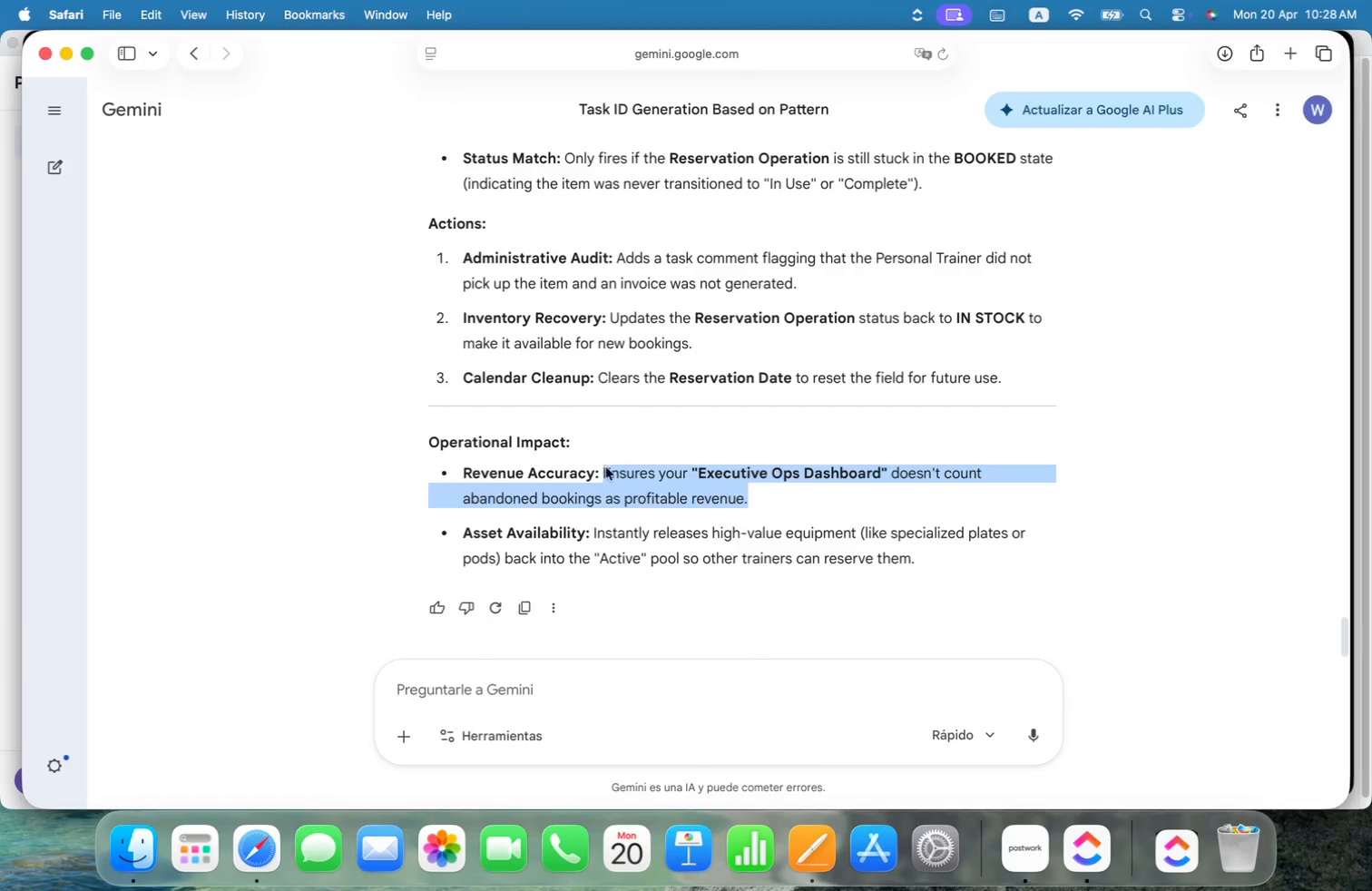 
key(Meta+C)
 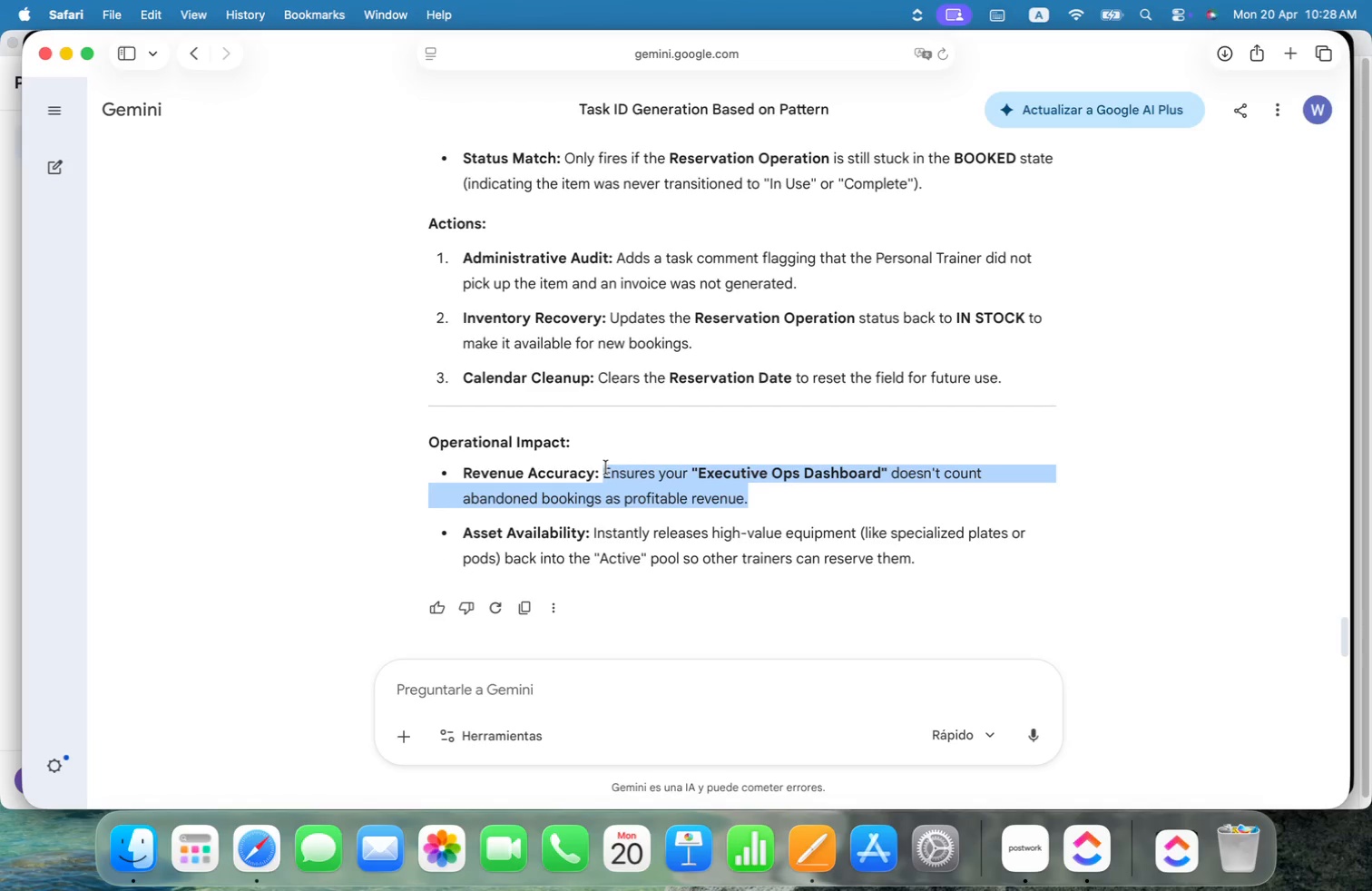 
key(Meta+CommandLeft)
 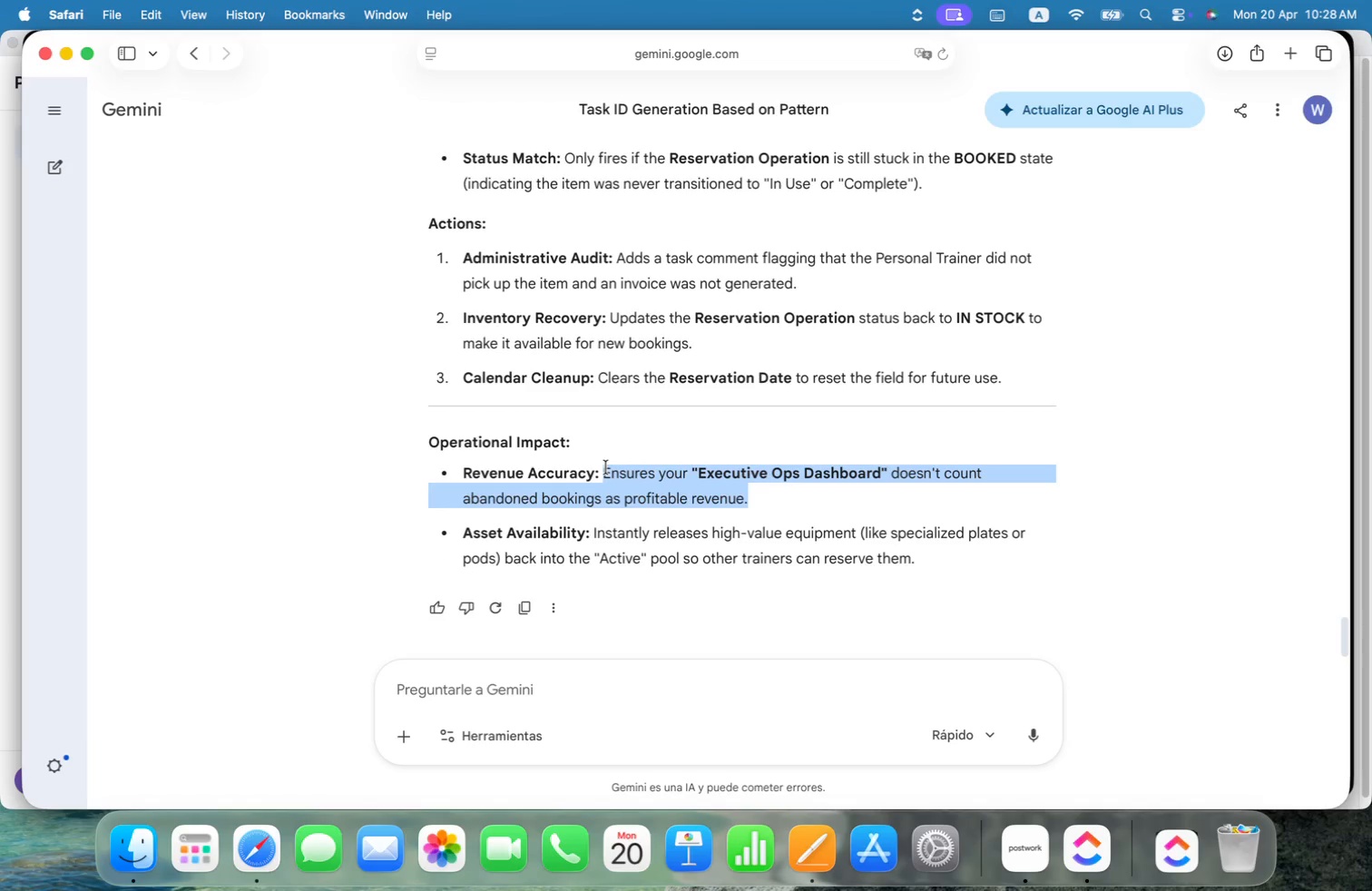 
key(Meta+Tab)
 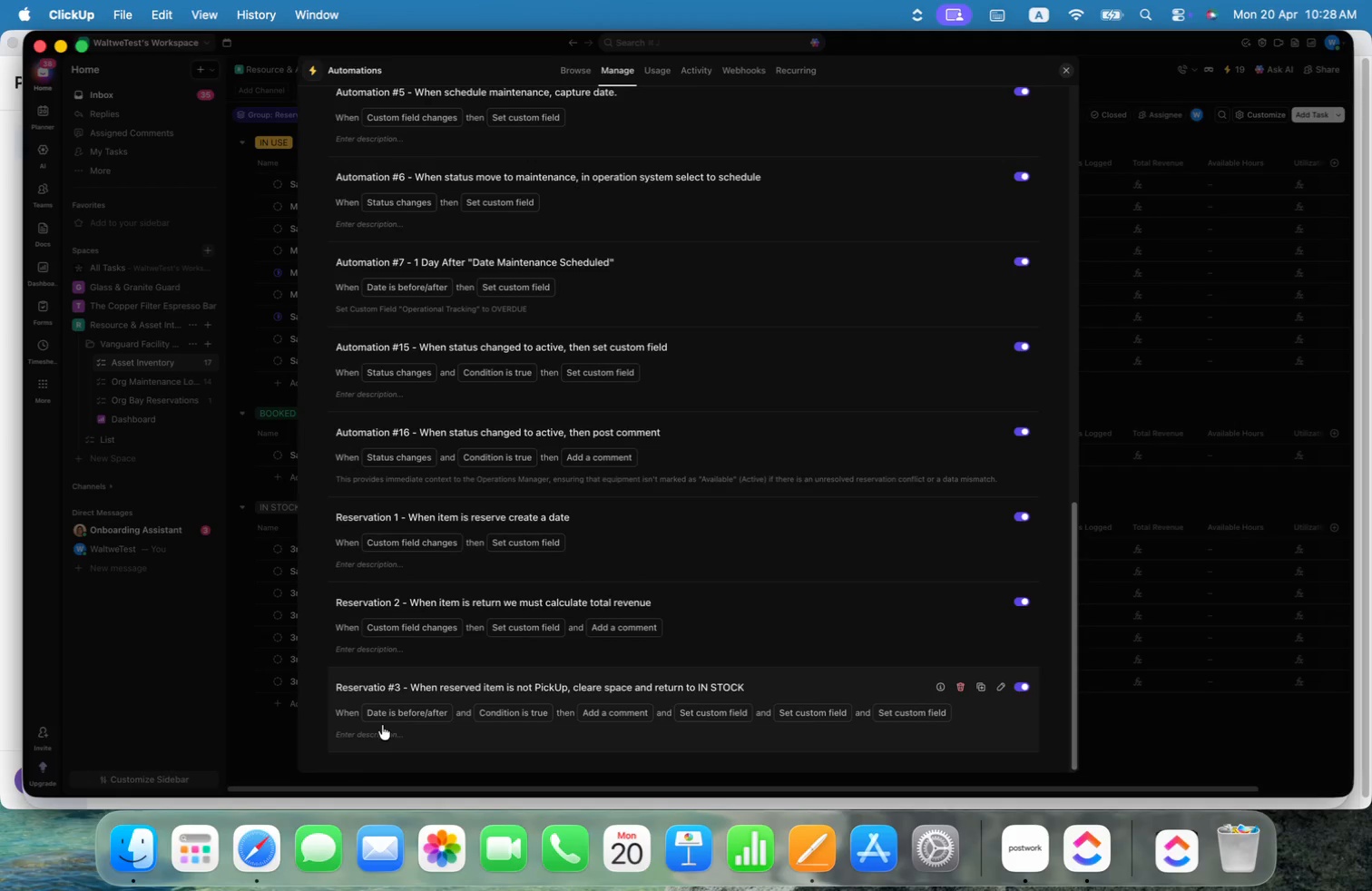 
left_click([373, 735])
 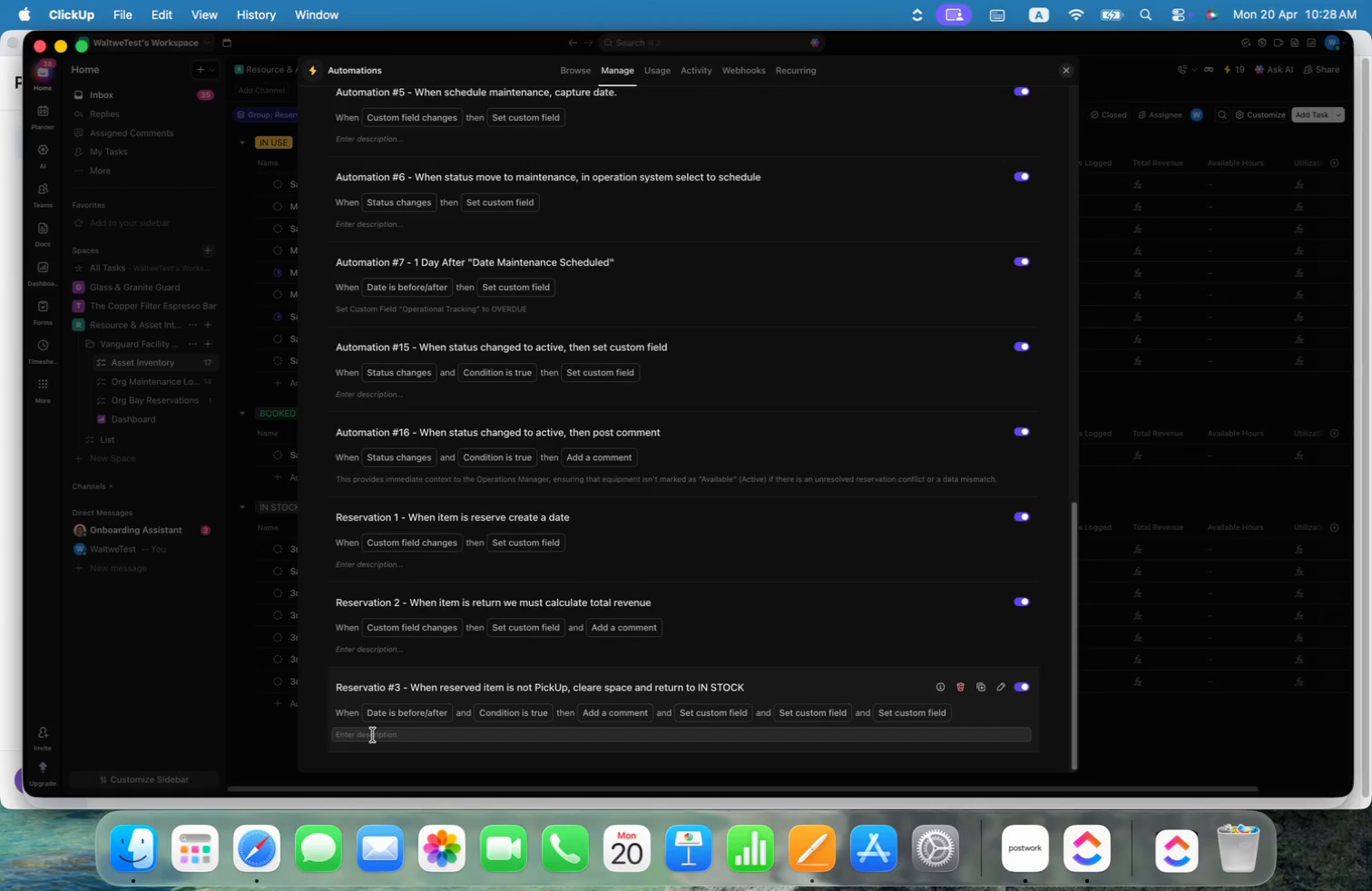 
key(Meta+V)
 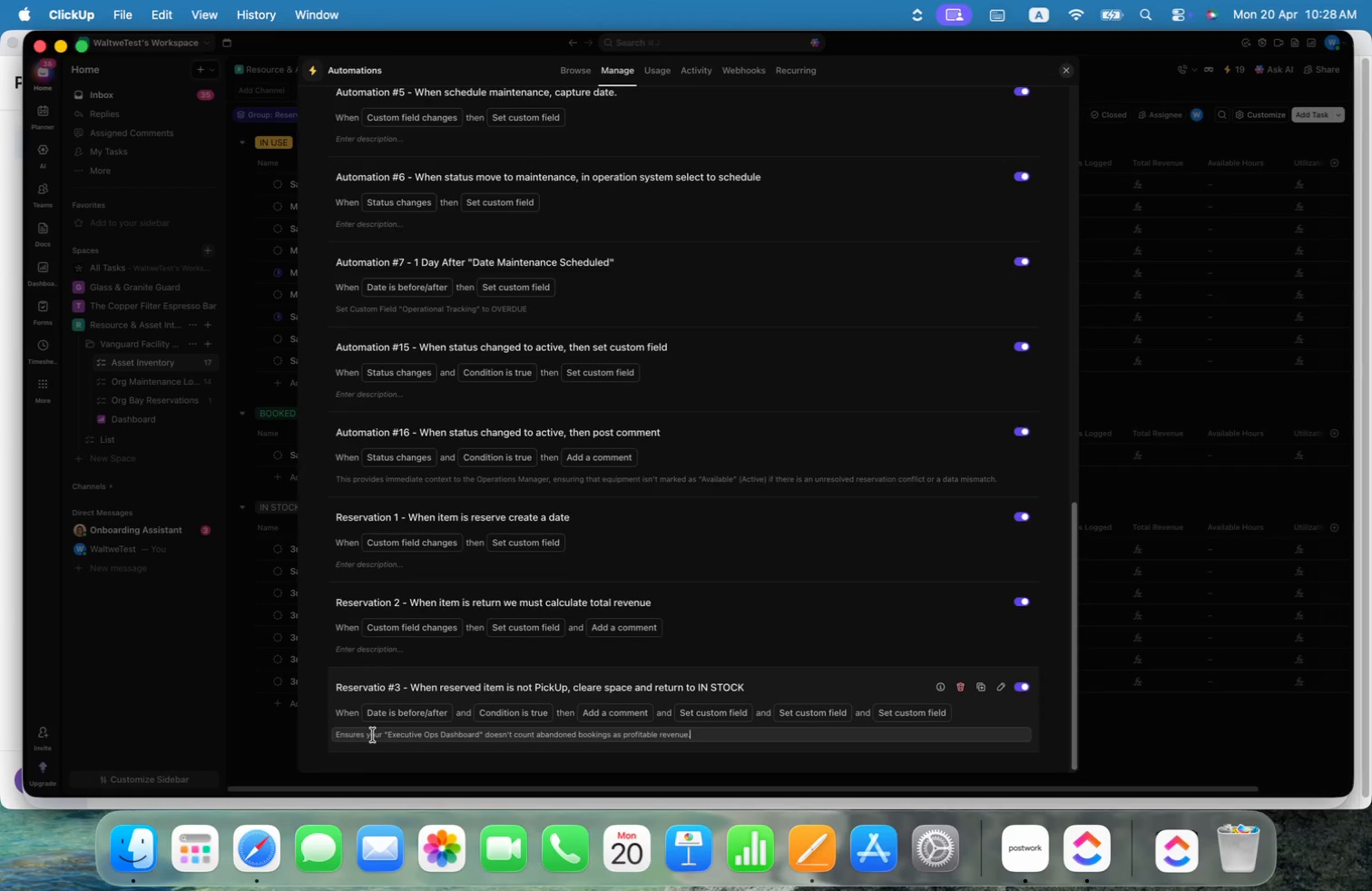 
key(Enter)
 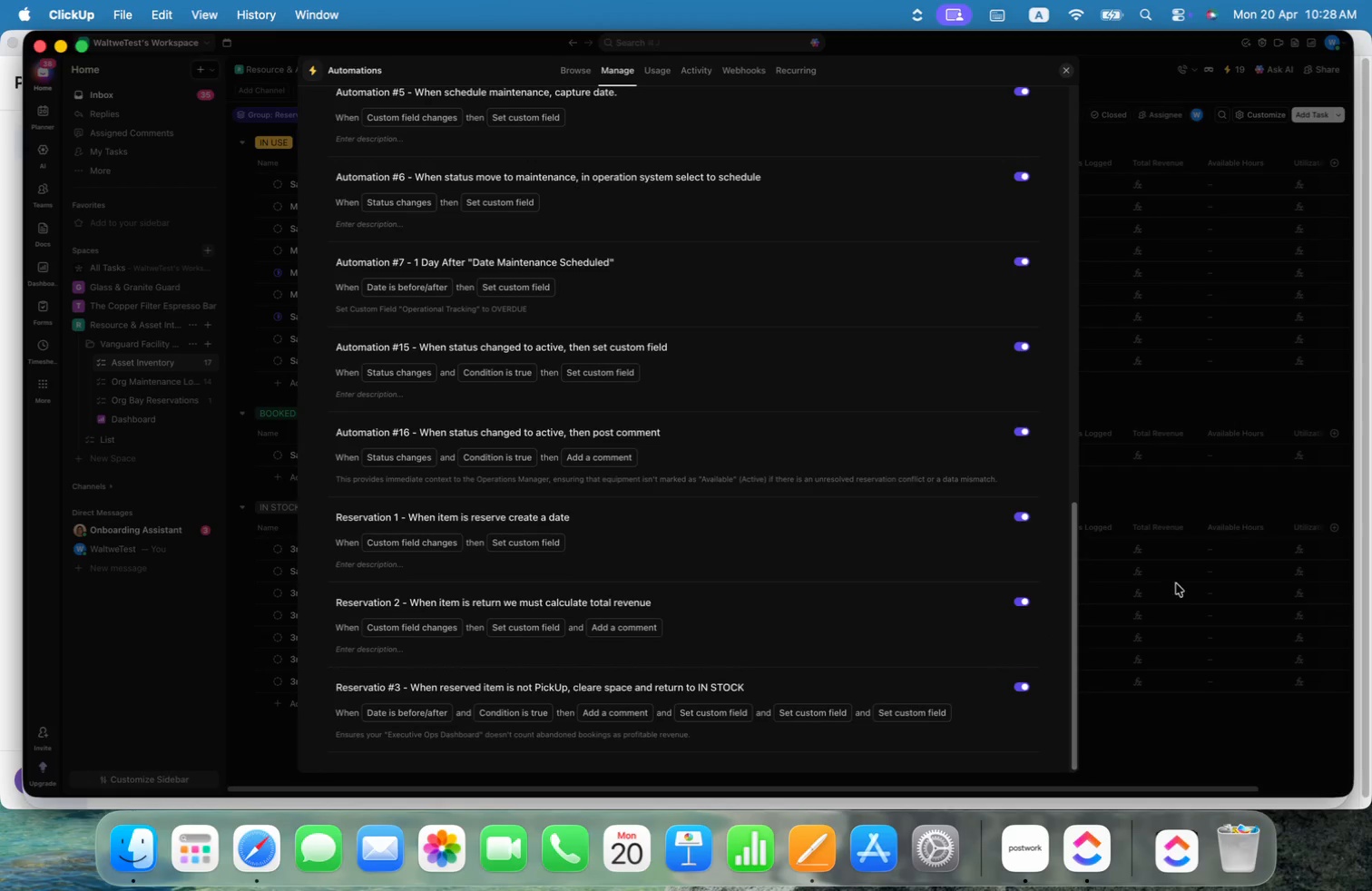 
left_click([1168, 499])
 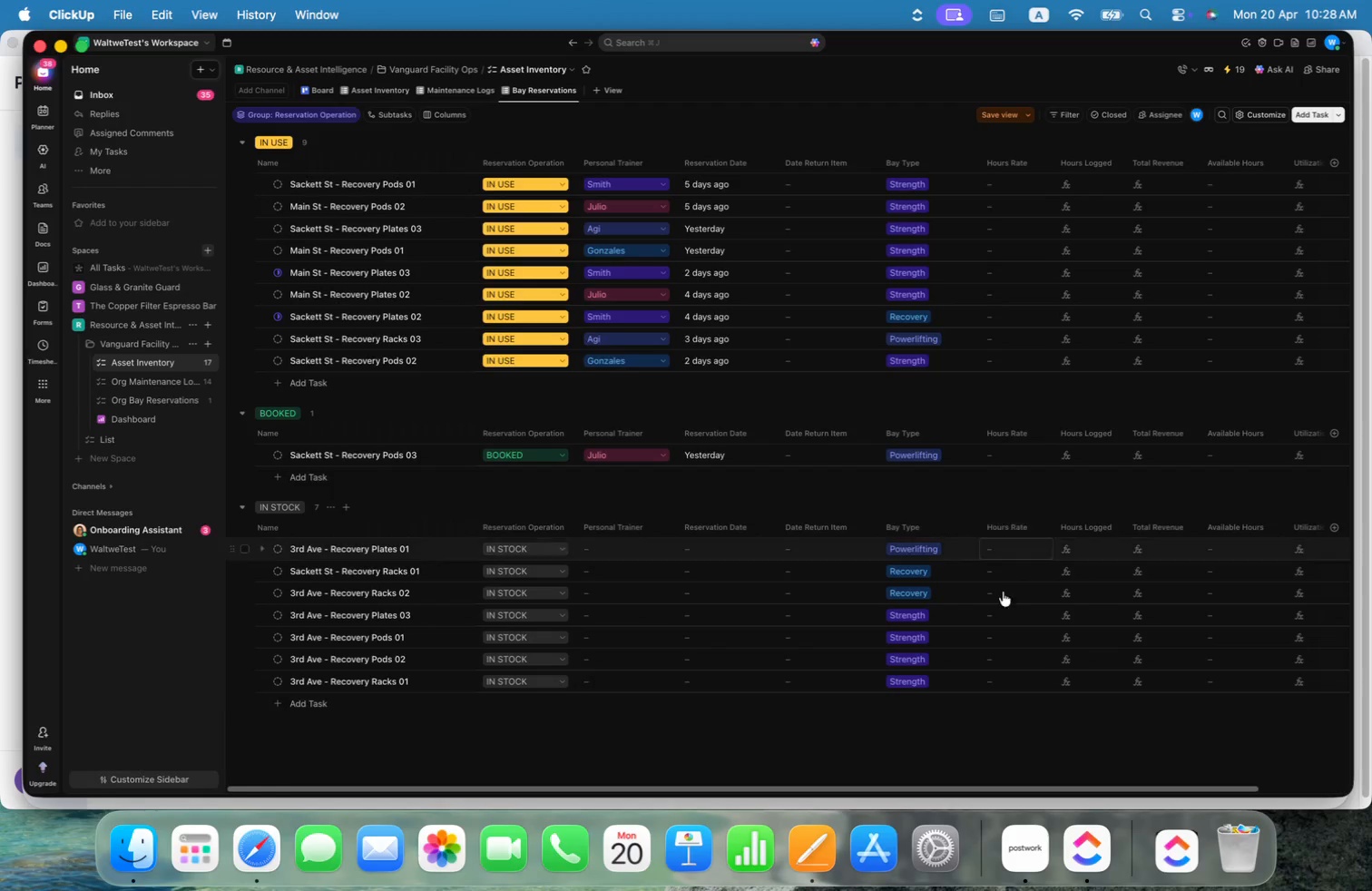 
left_click_drag(start_coordinate=[1094, 788], to_coordinate=[701, 759])
 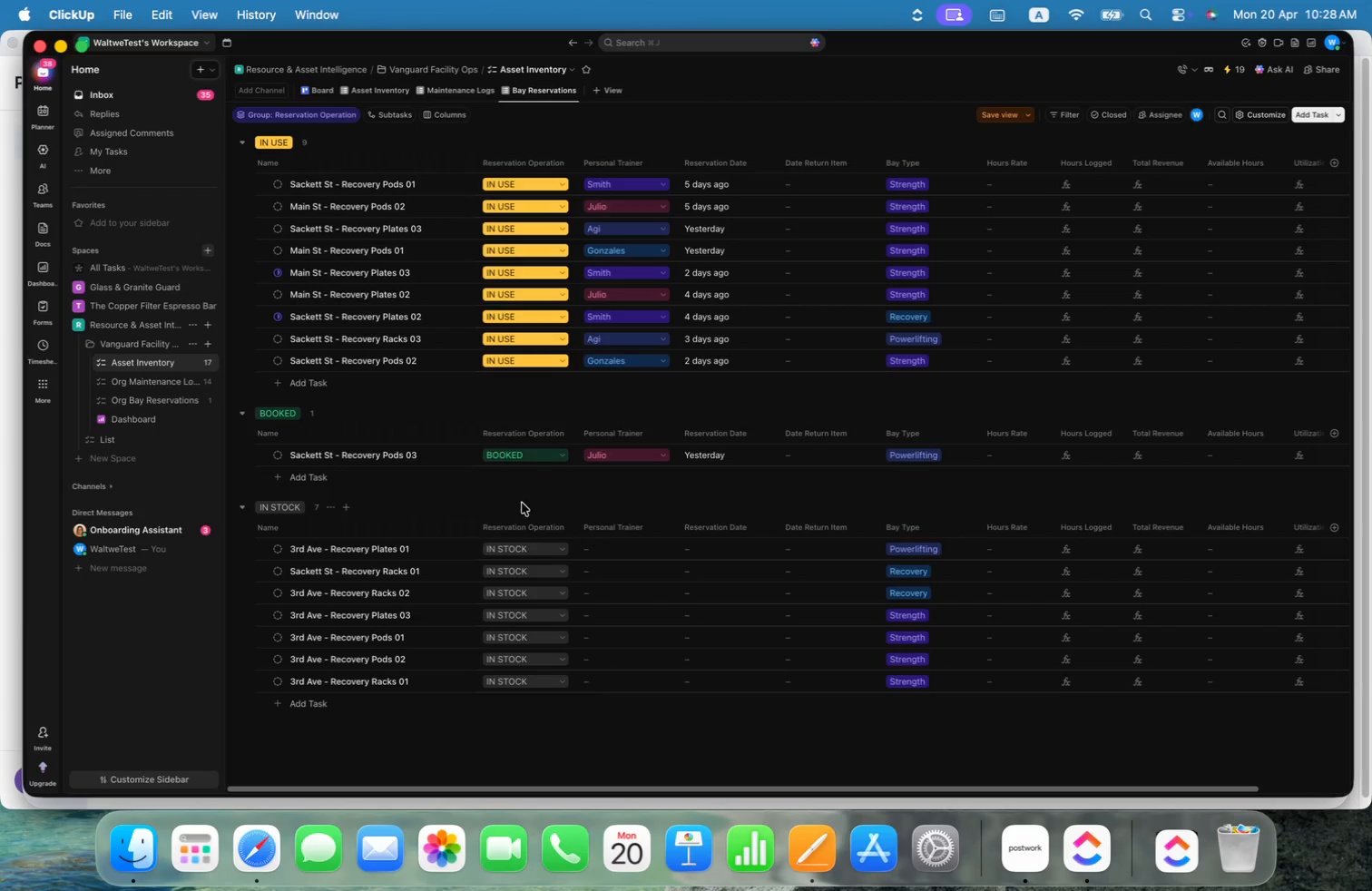 
wait(6.03)
 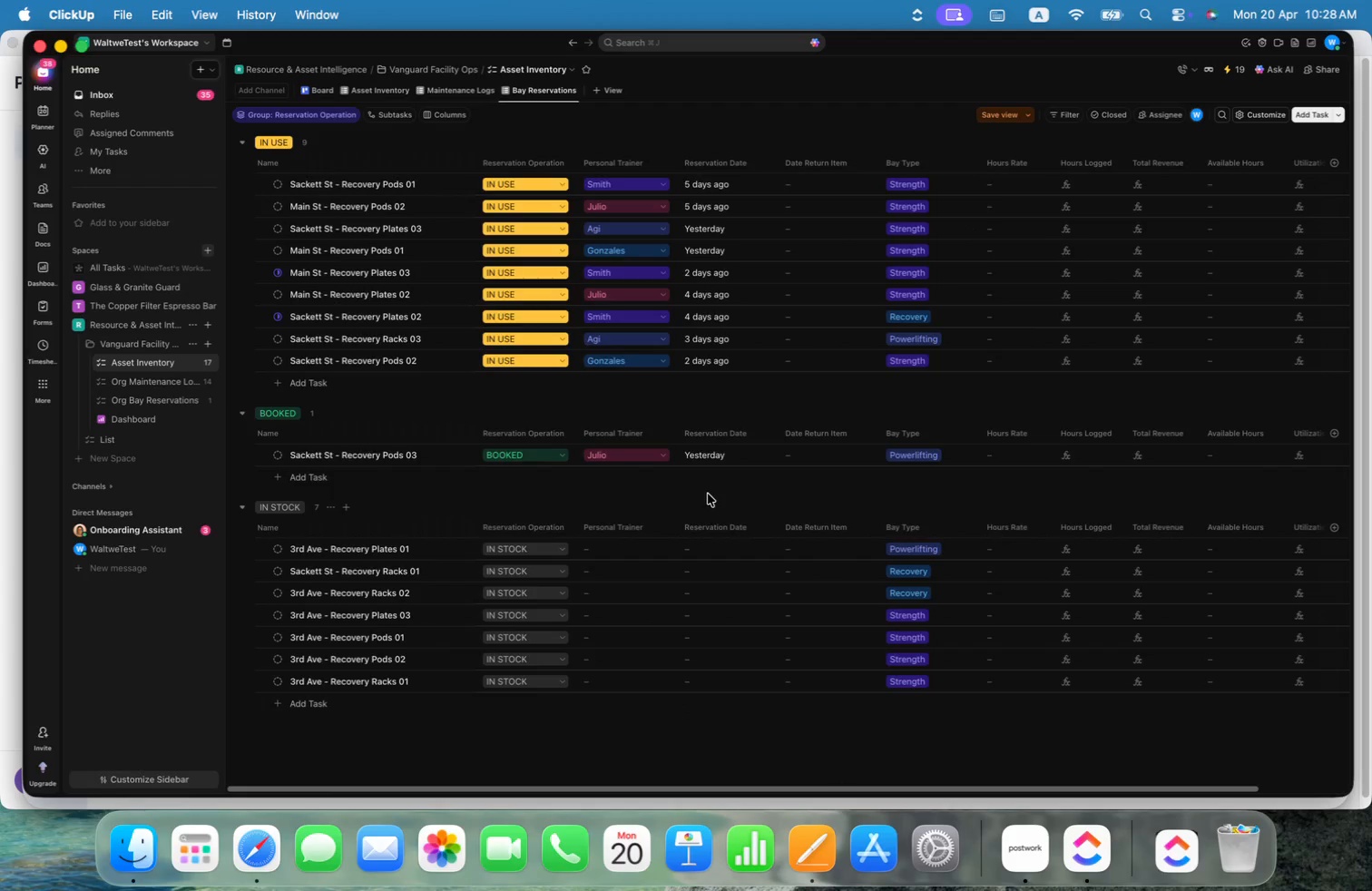 
left_click([280, 452])
 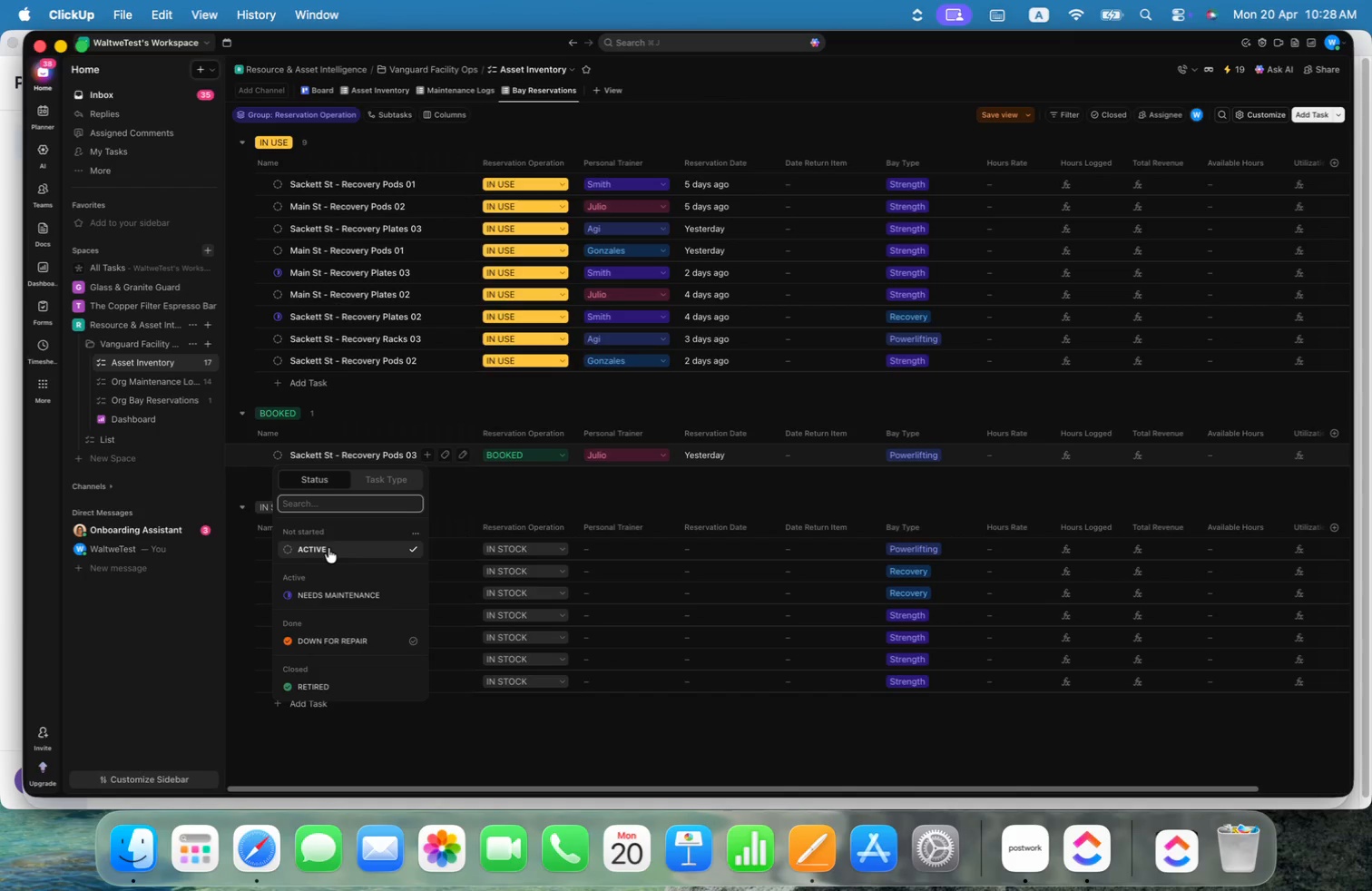 
left_click([638, 509])
 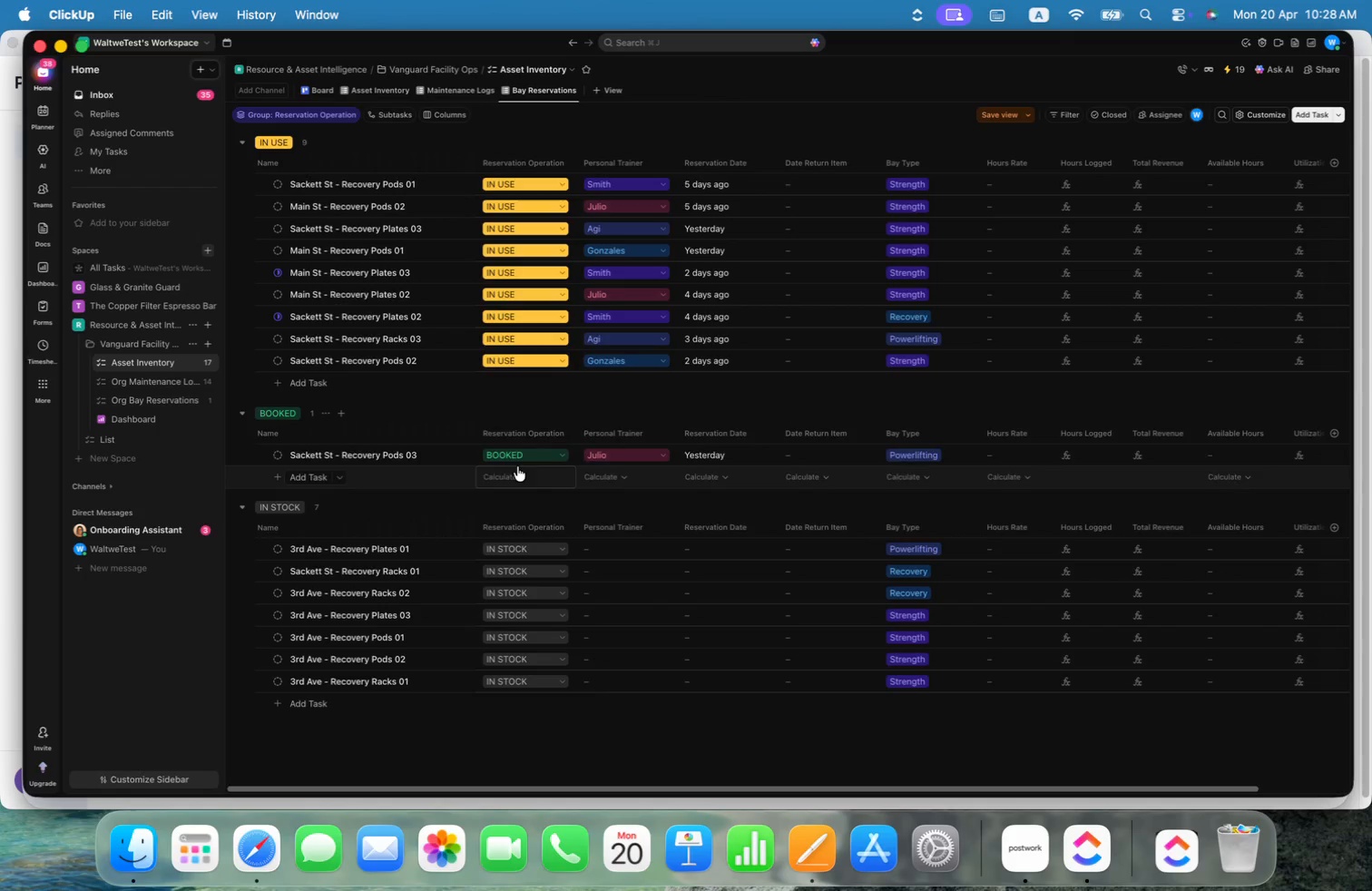 
left_click([513, 456])
 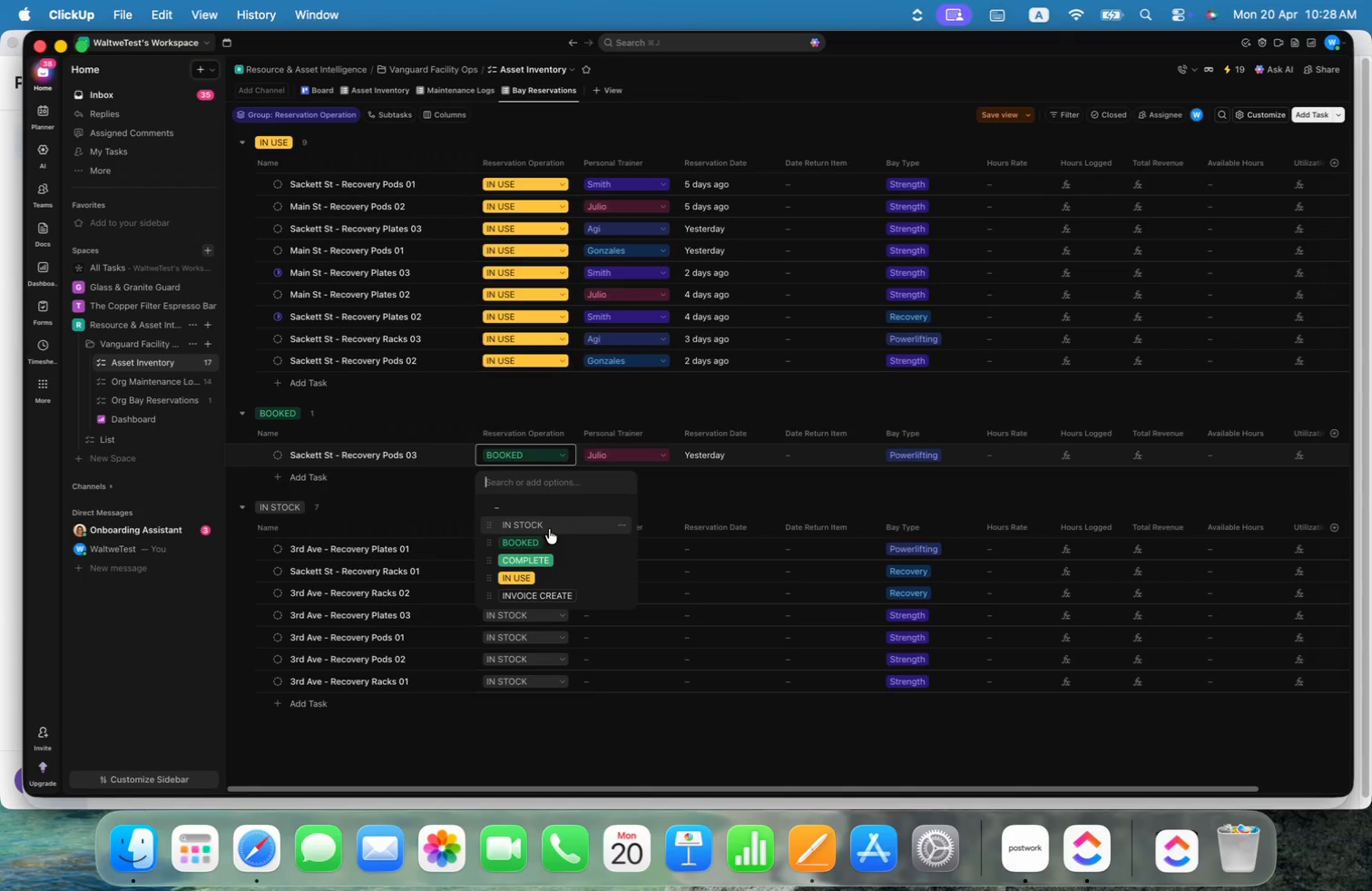 
left_click([551, 523])
 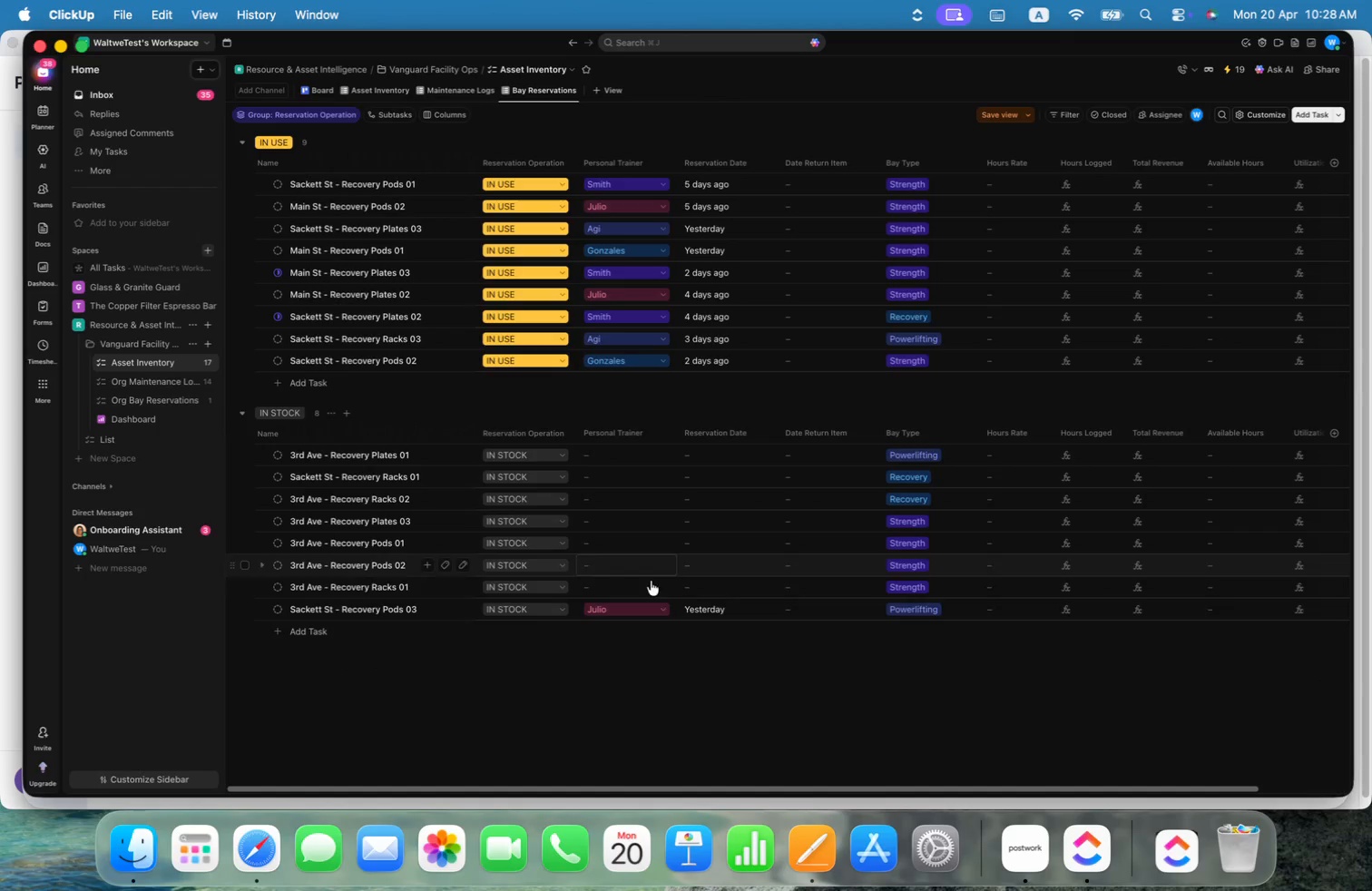 
left_click([654, 607])
 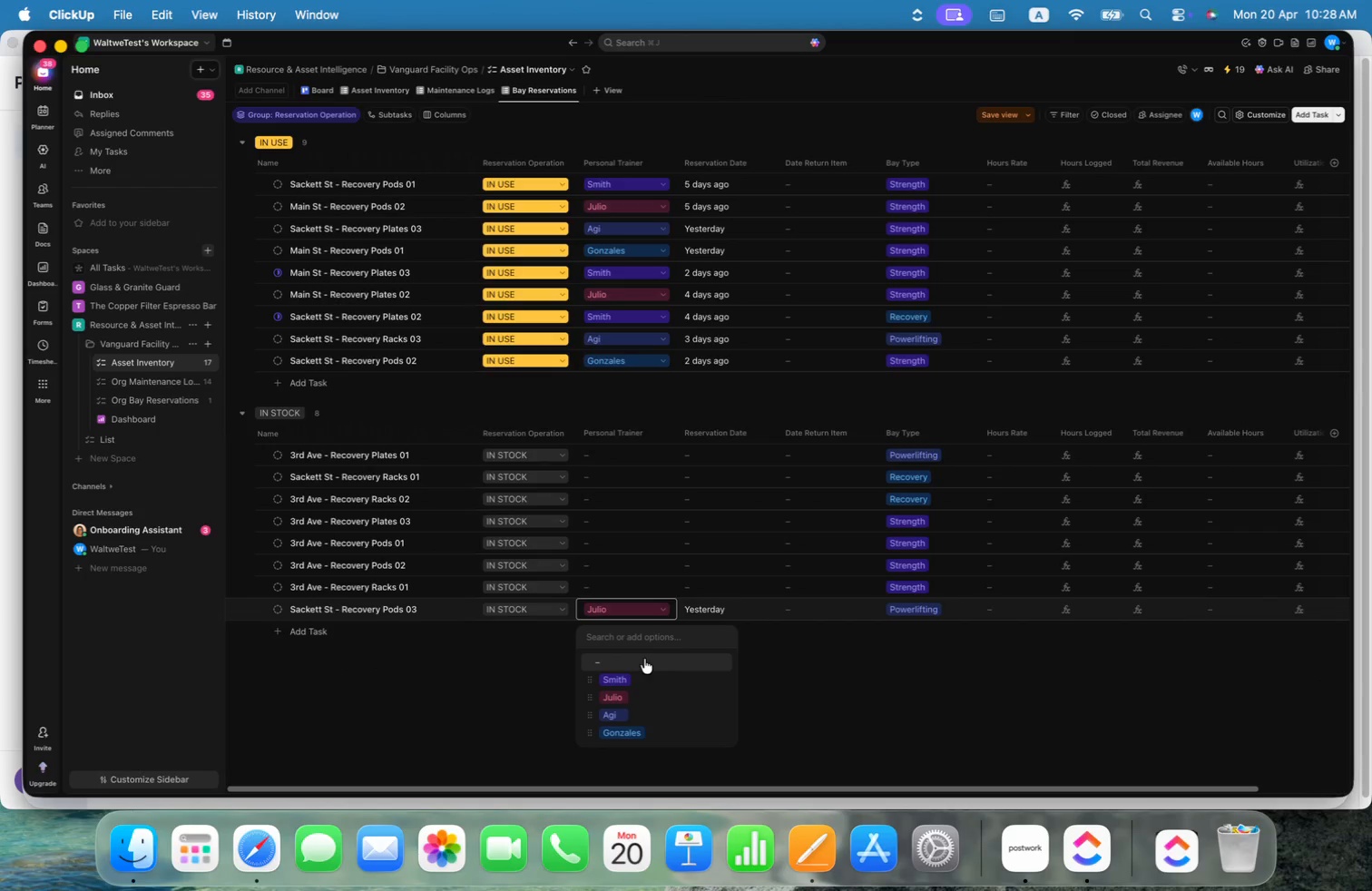 
left_click([645, 661])
 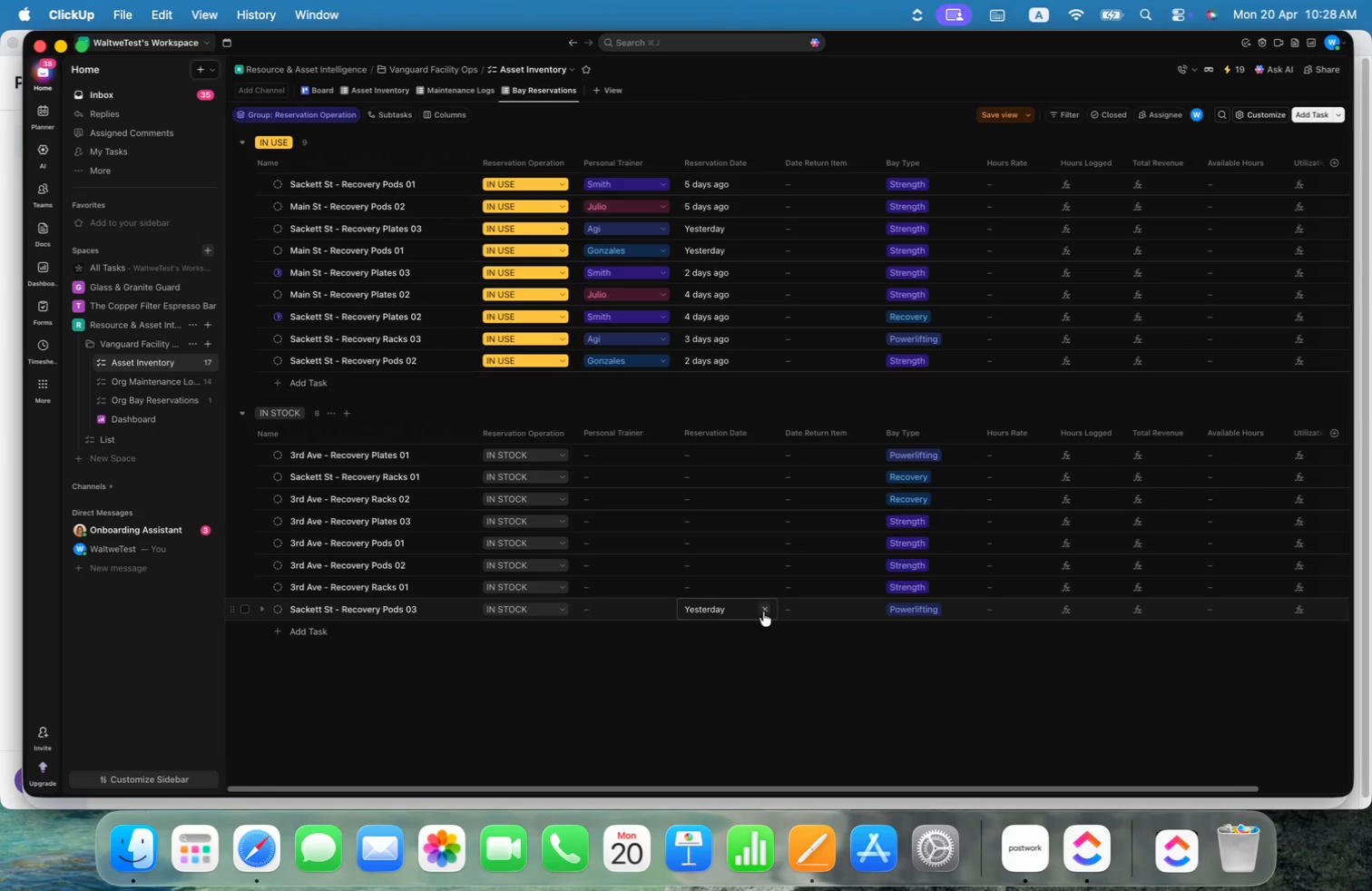 
left_click([760, 671])
 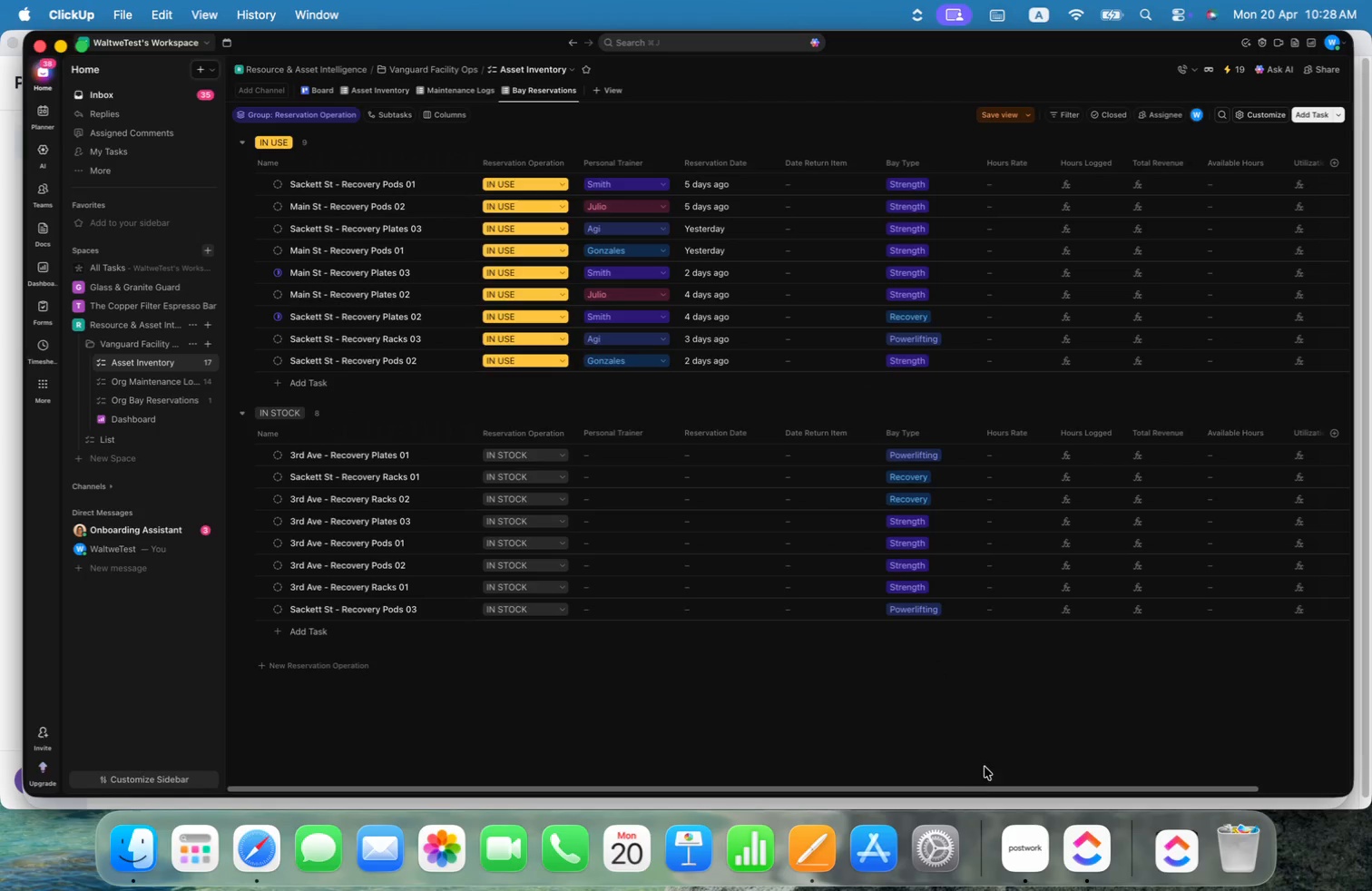 
left_click_drag(start_coordinate=[985, 789], to_coordinate=[727, 786])
 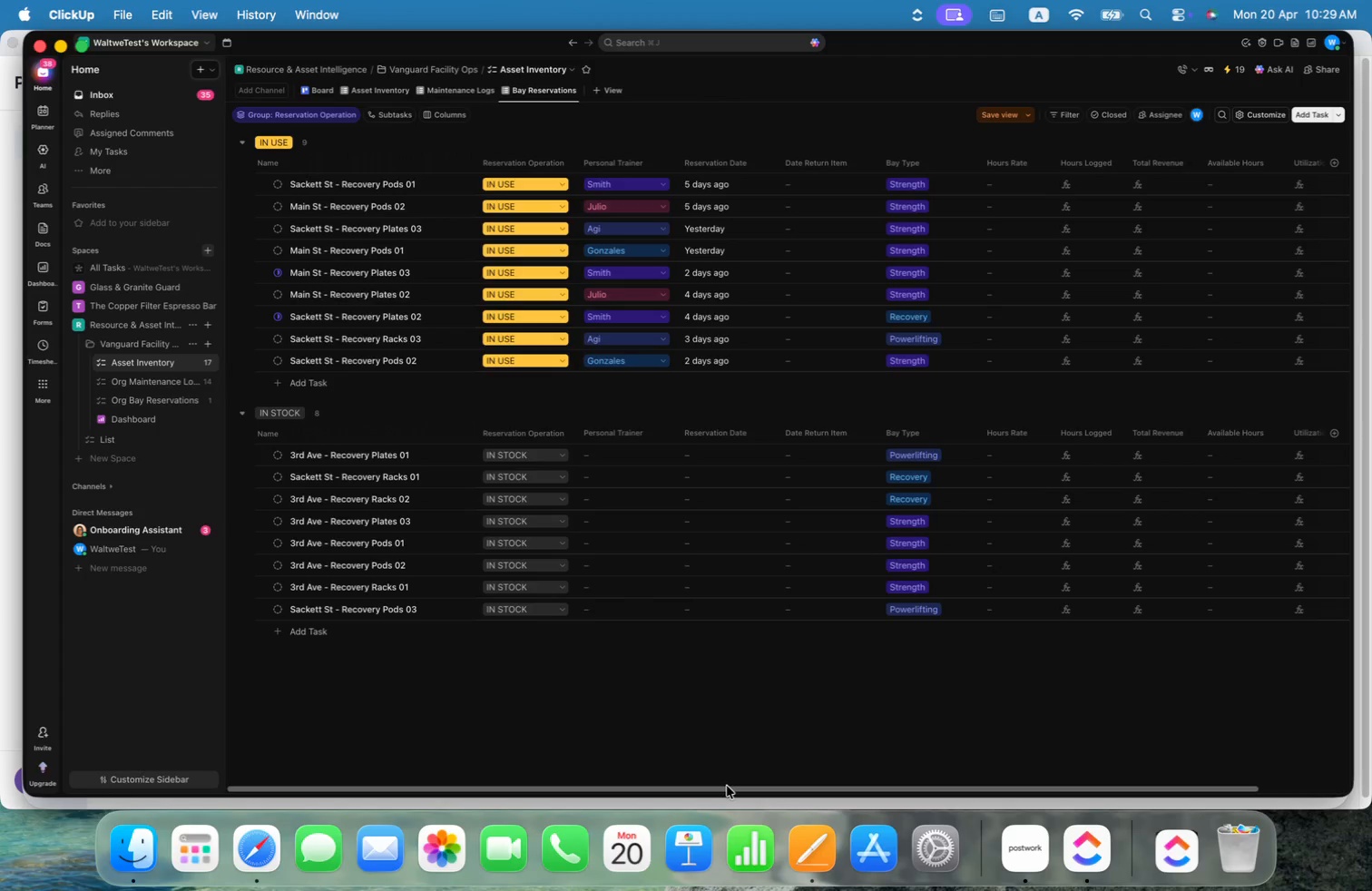 
wait(36.04)
 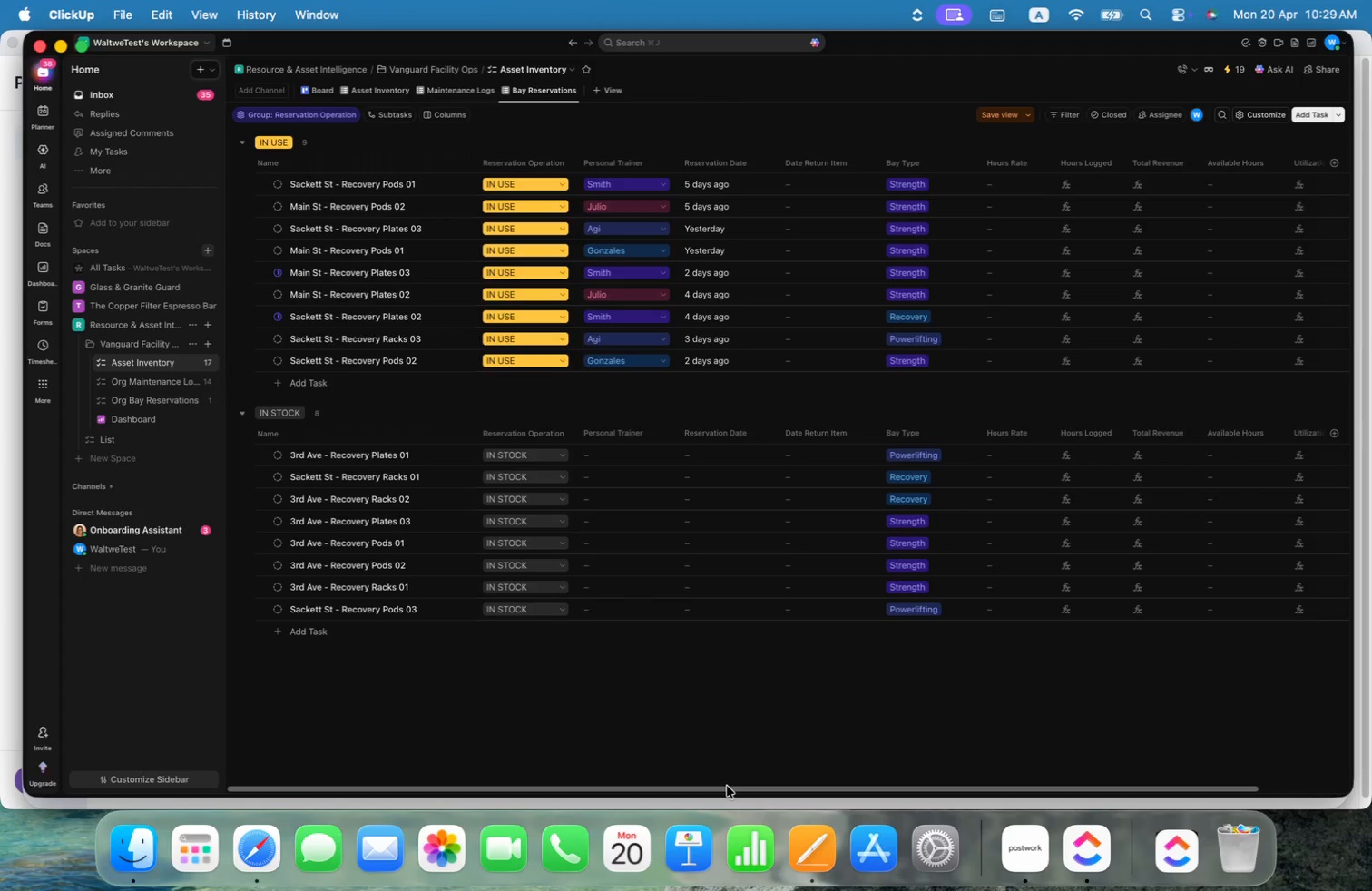 
triple_click([244, 212])
 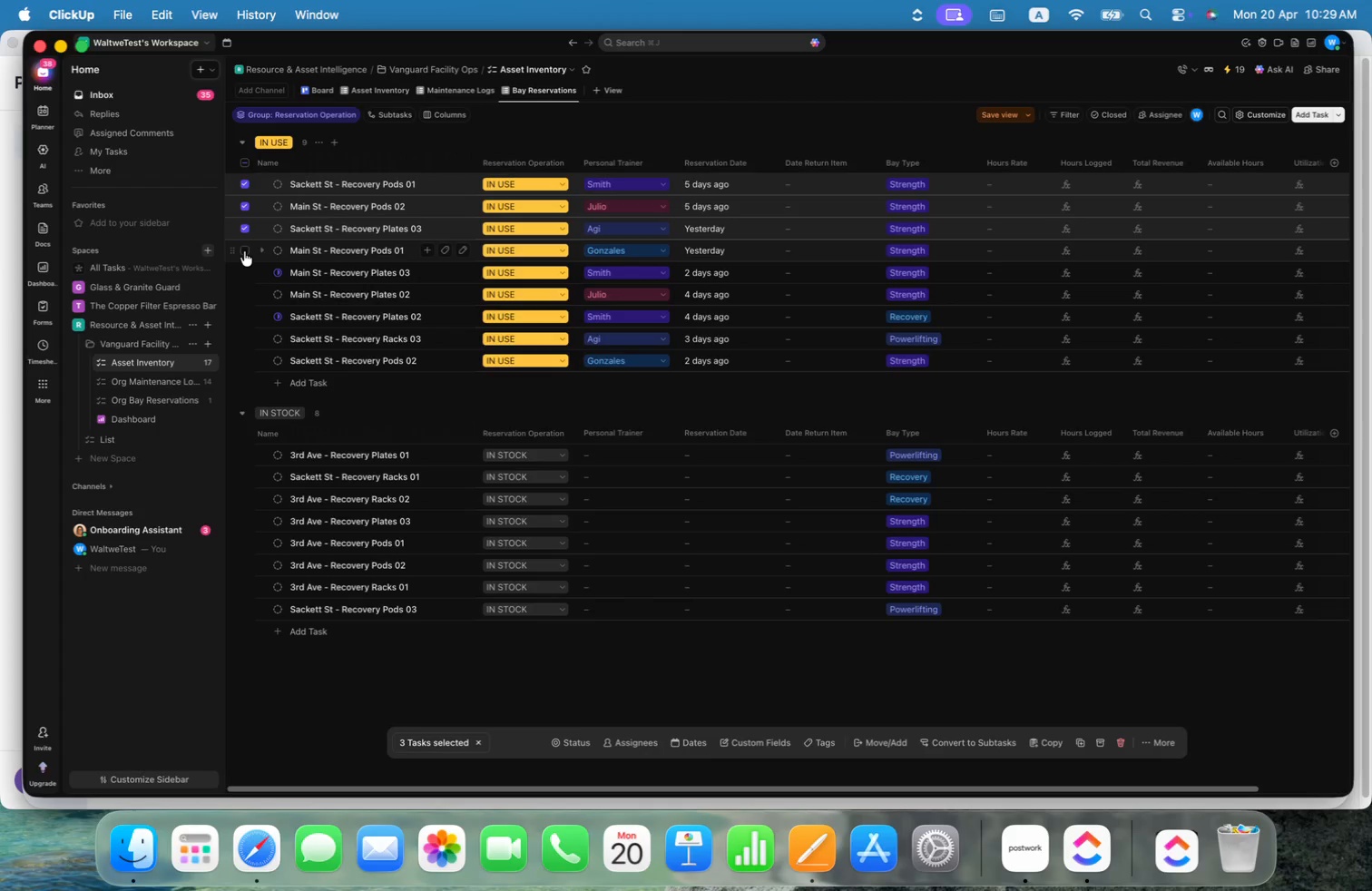 
triple_click([241, 269])
 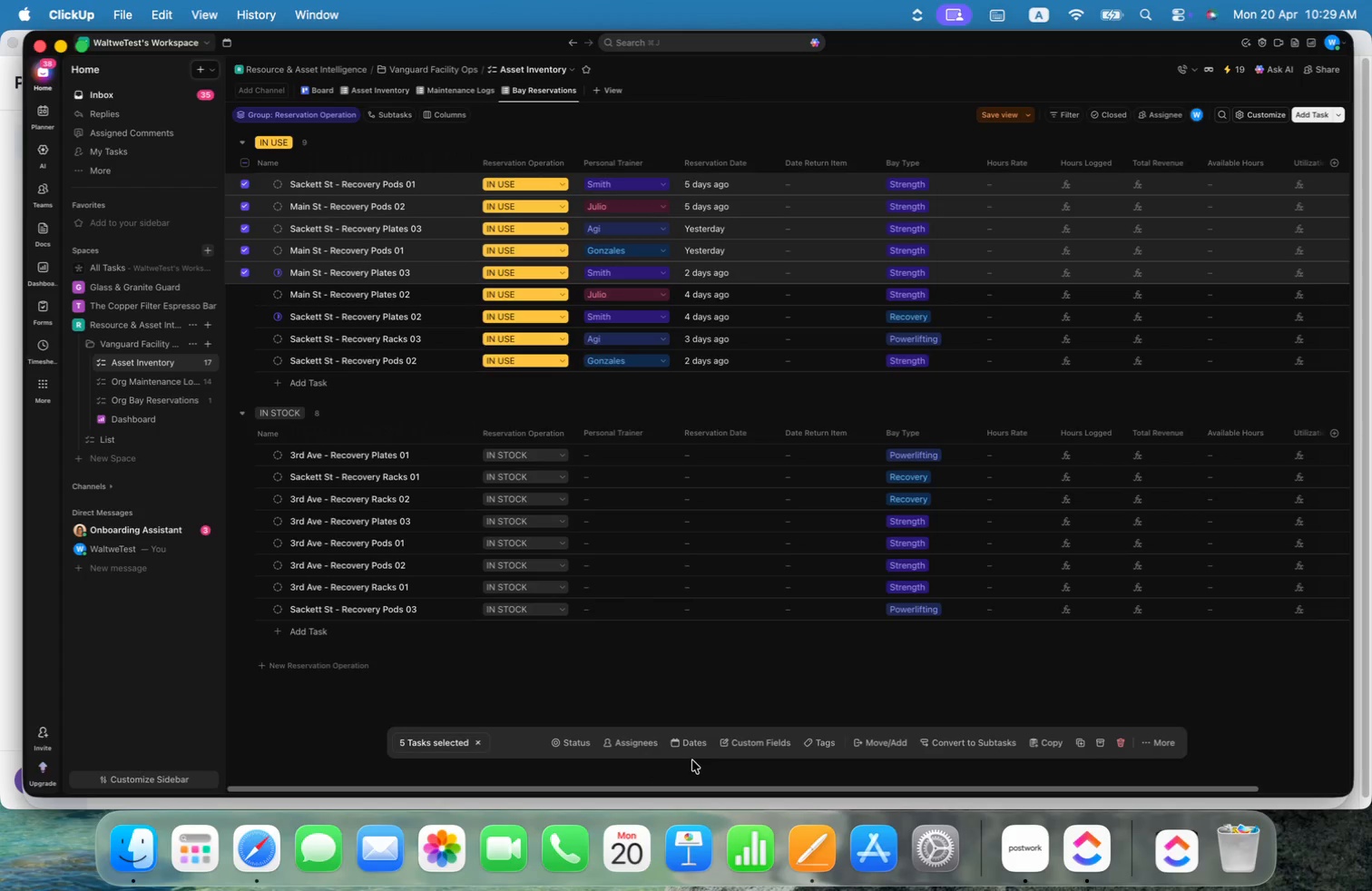 
left_click([746, 746])
 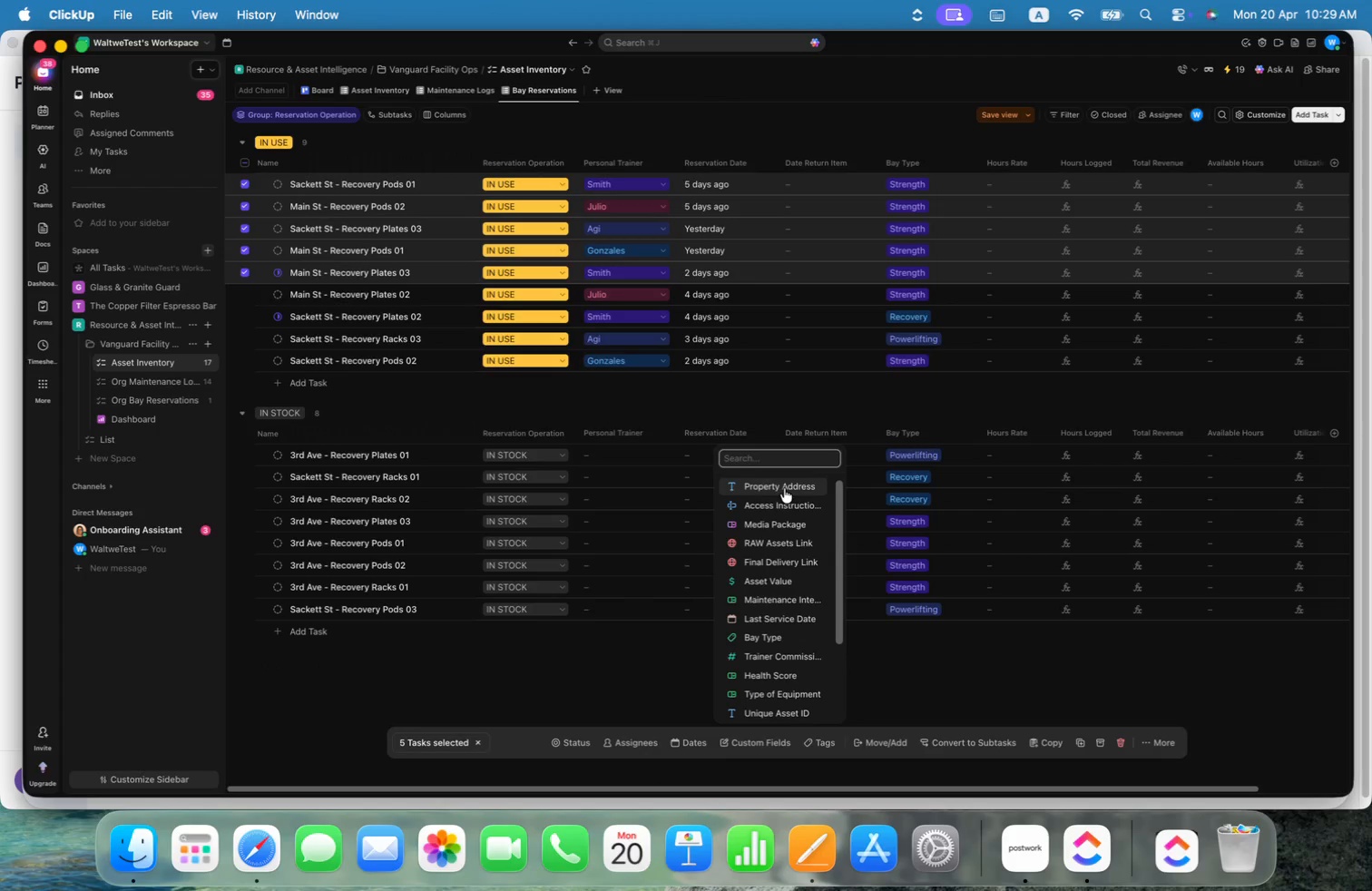 
type(res)
 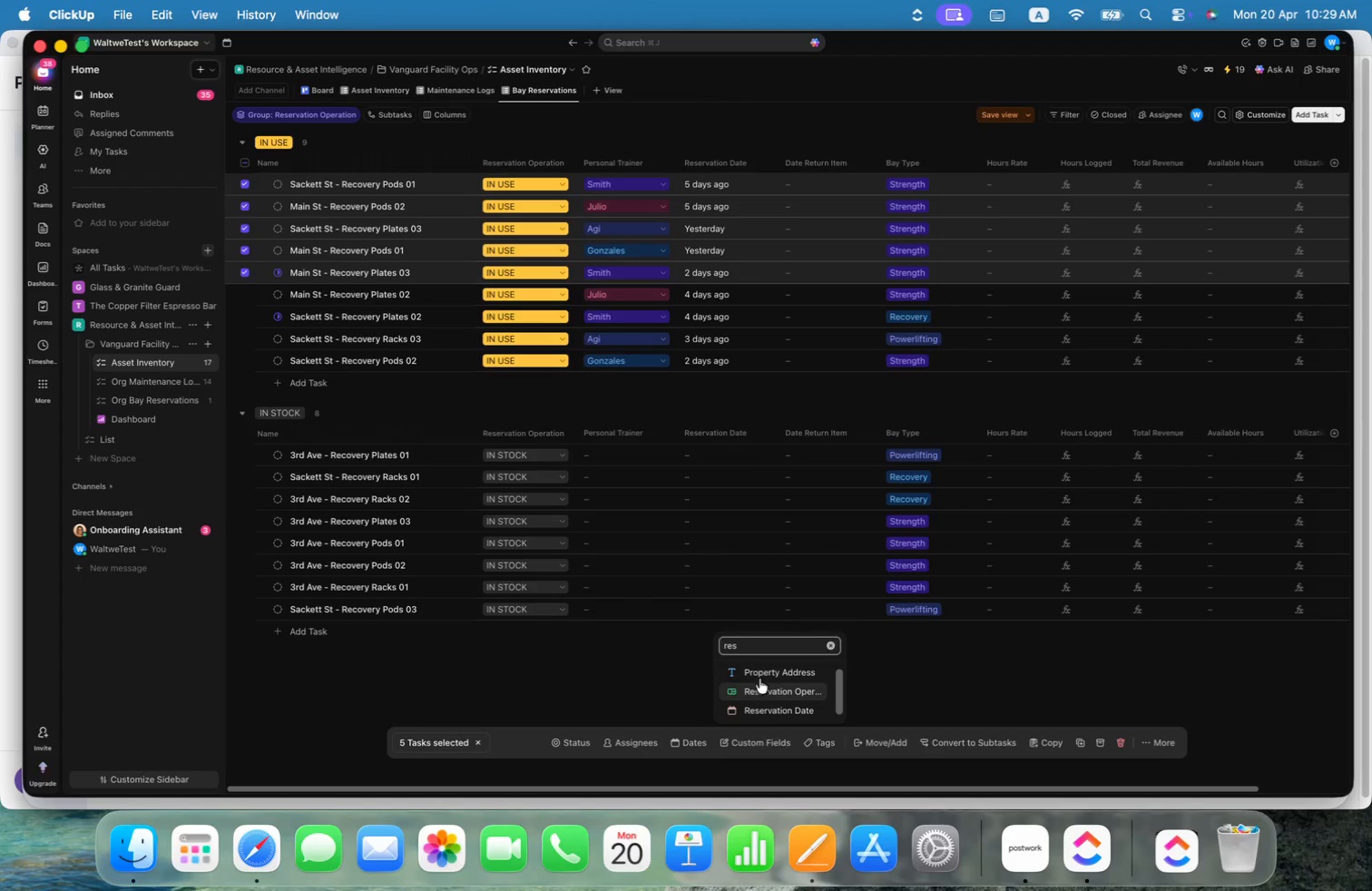 
left_click([780, 690])
 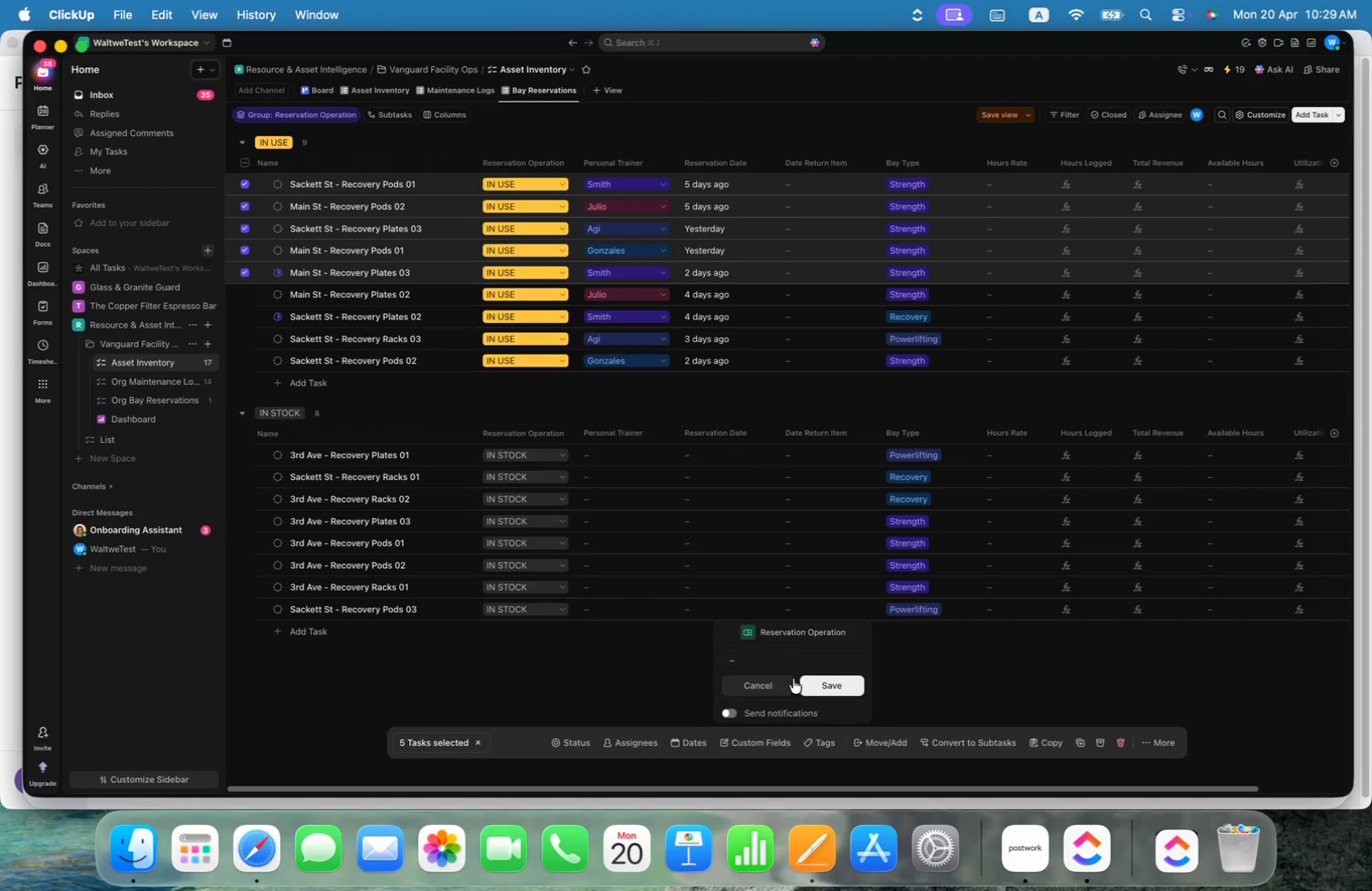 
left_click([799, 665])
 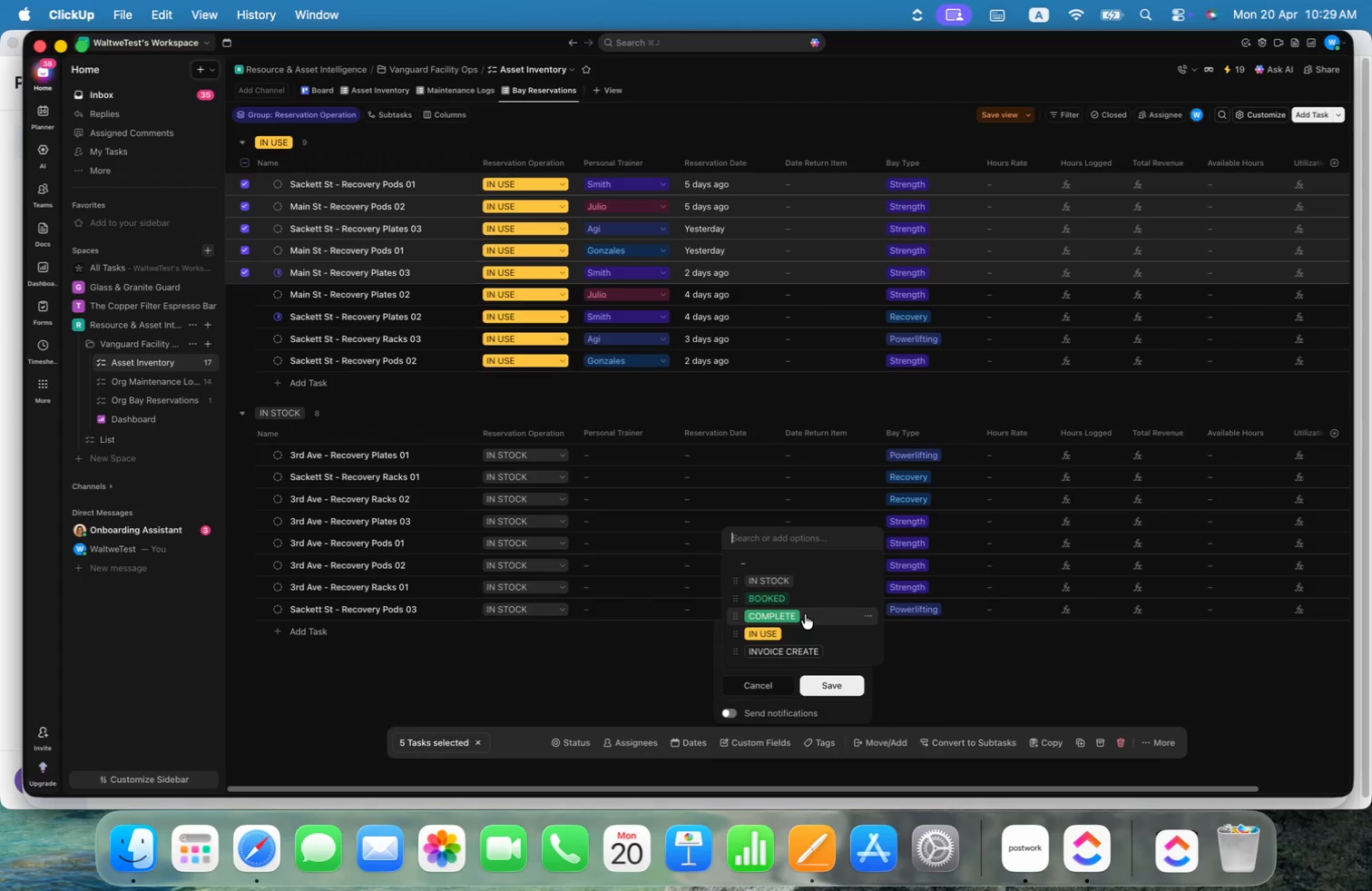 
left_click([805, 614])
 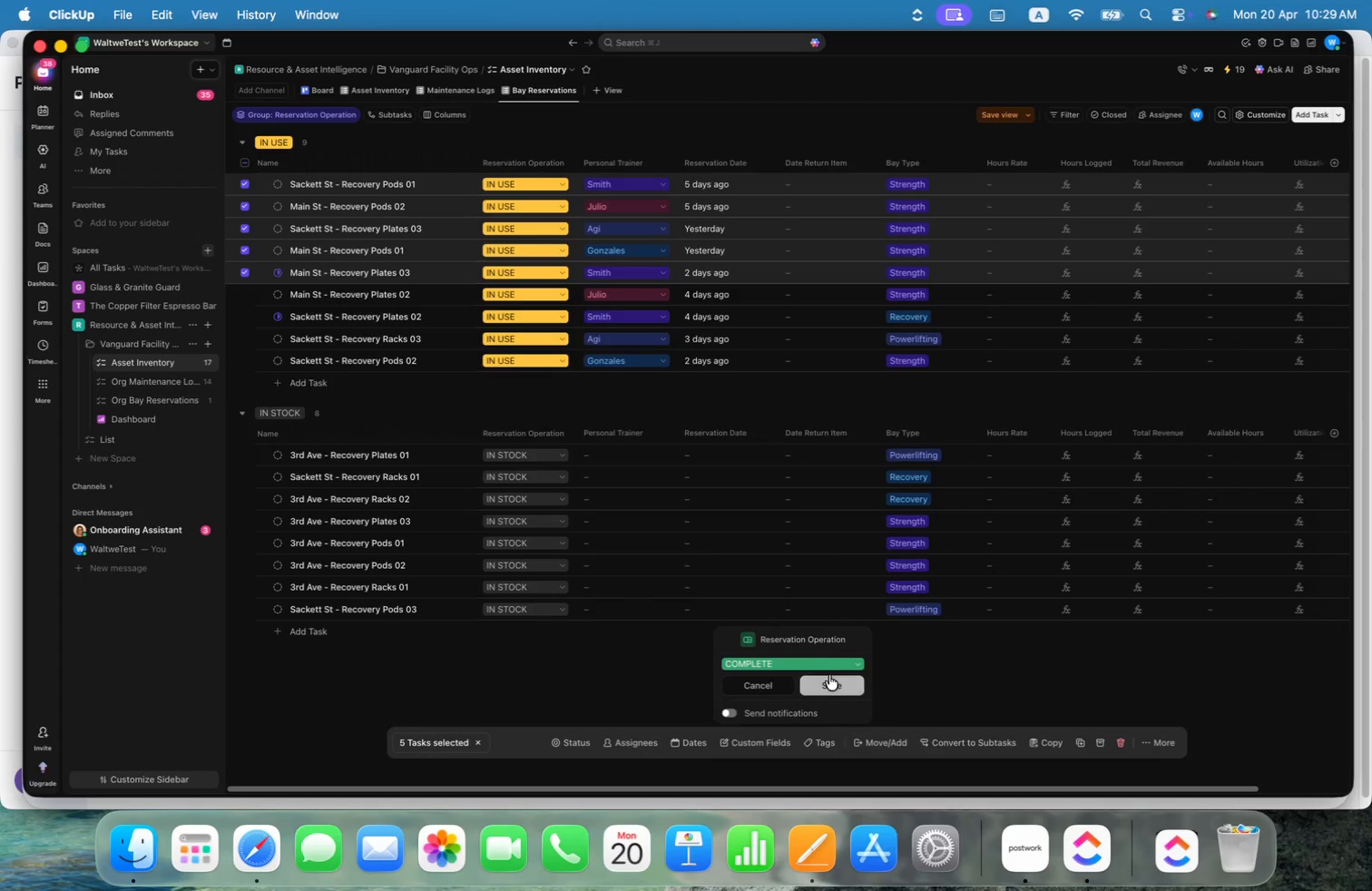 
left_click([837, 684])
 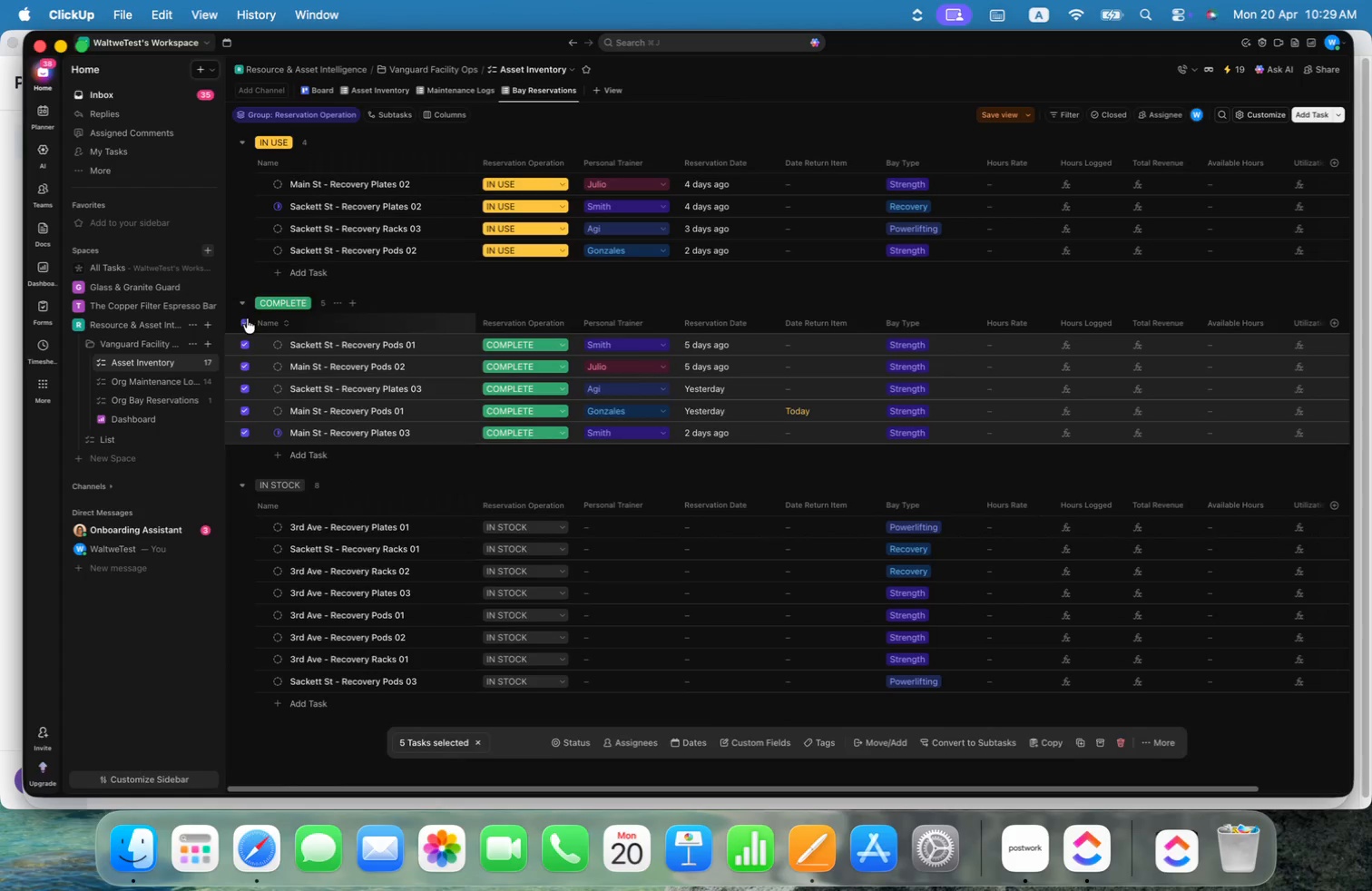 
mouse_move([846, 465])
 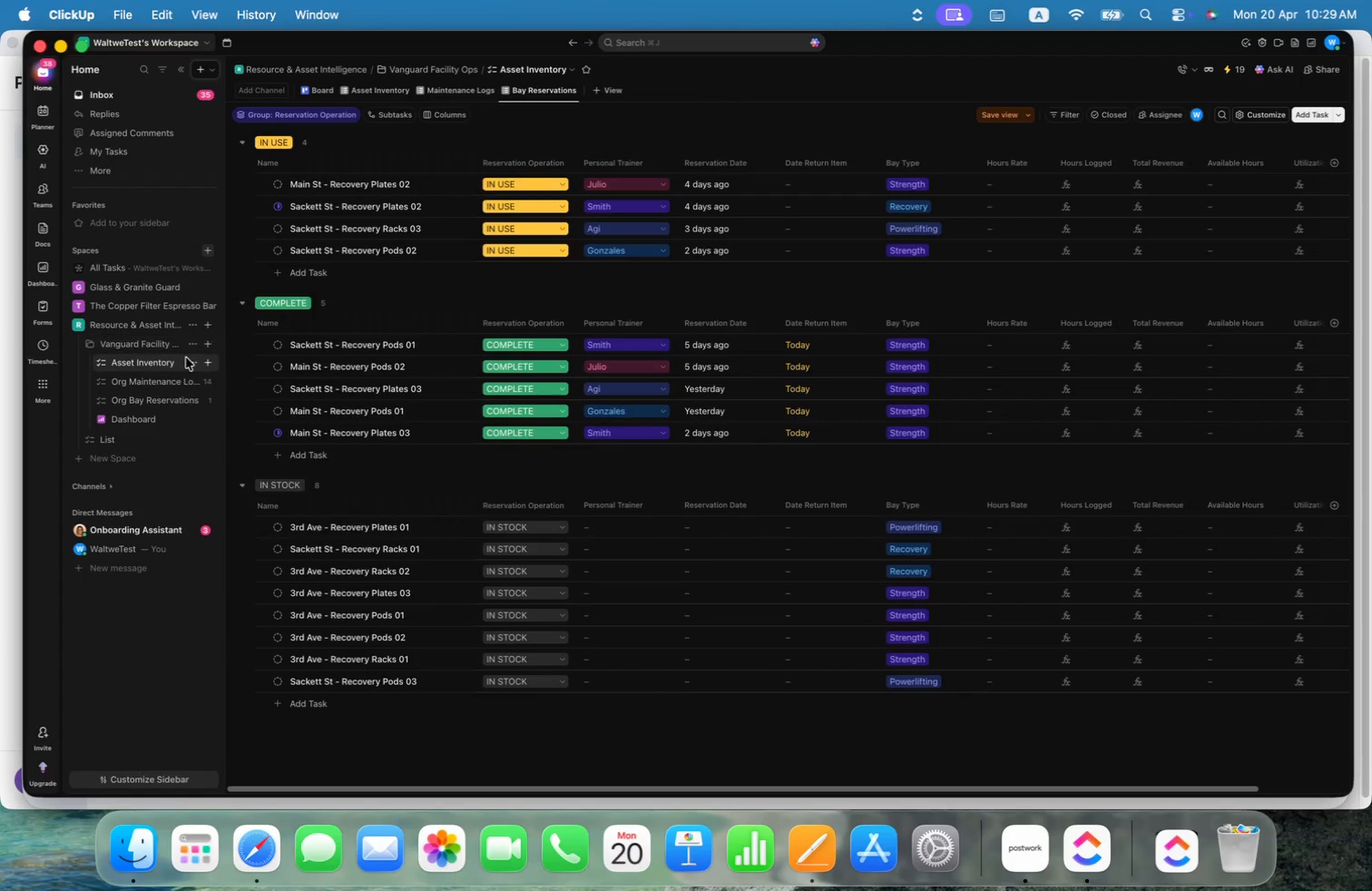 
left_click([191, 364])
 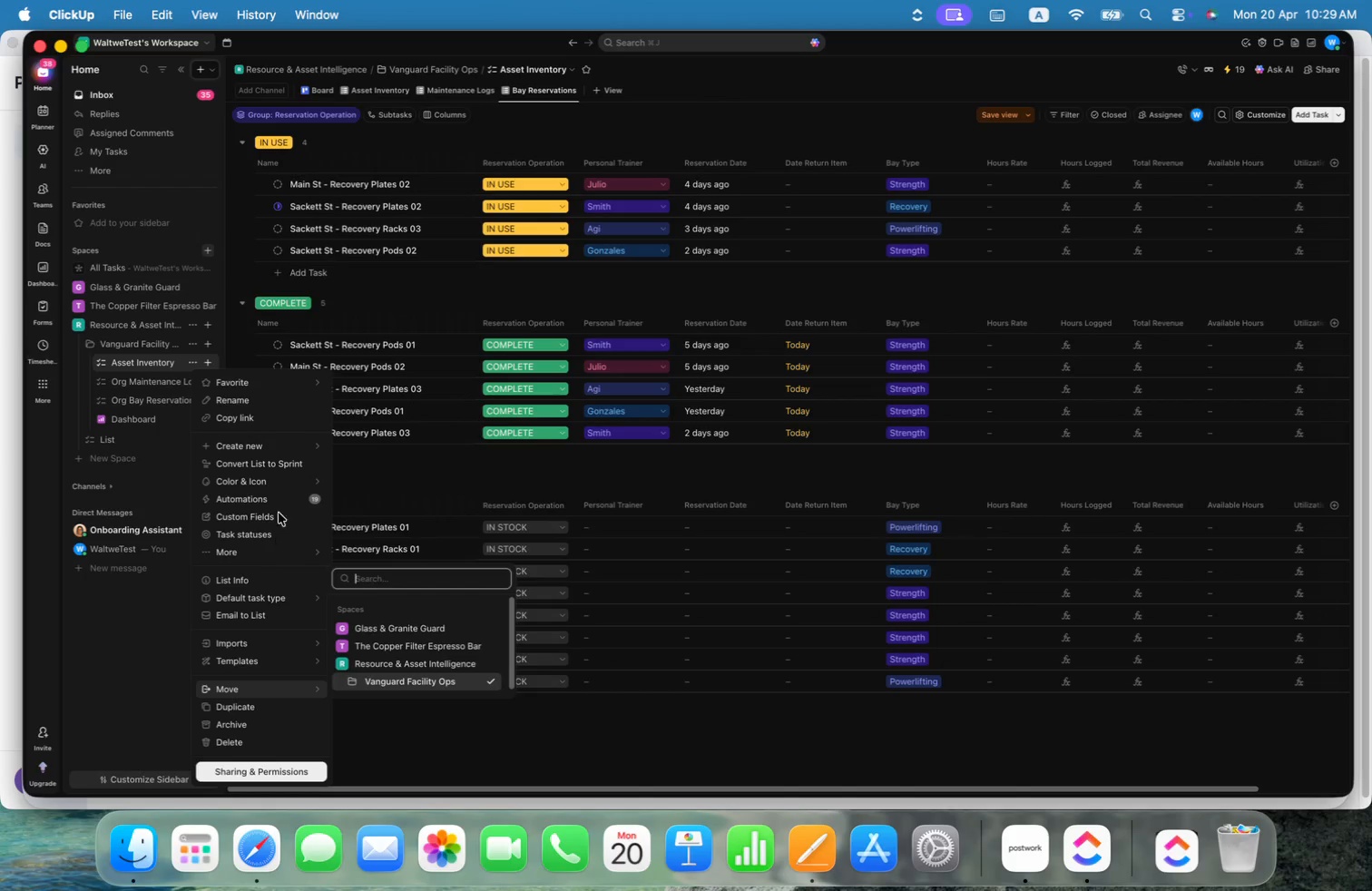 
left_click([263, 499])
 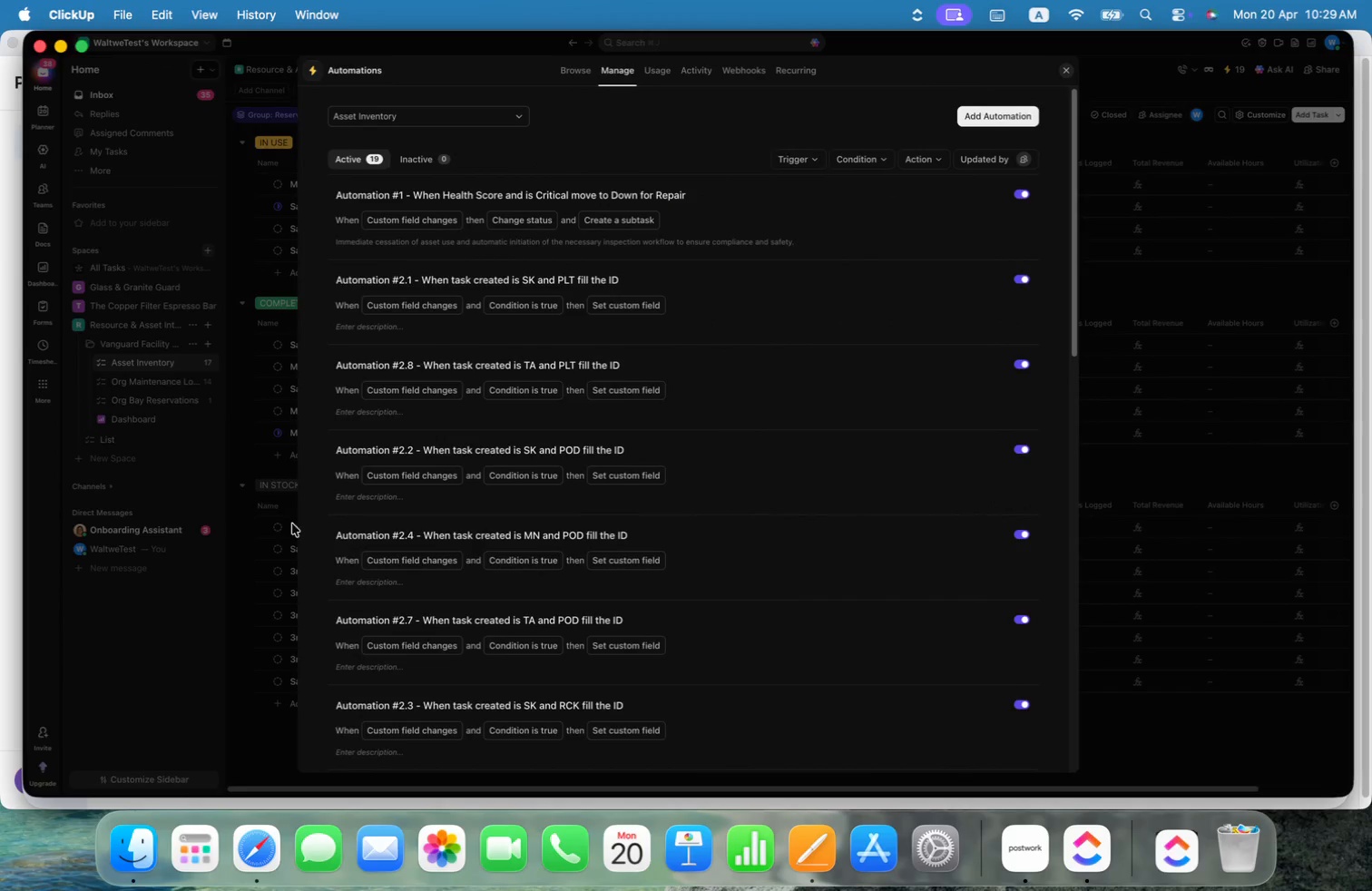 
scroll: coordinate [818, 540], scroll_direction: down, amount: 98.0
 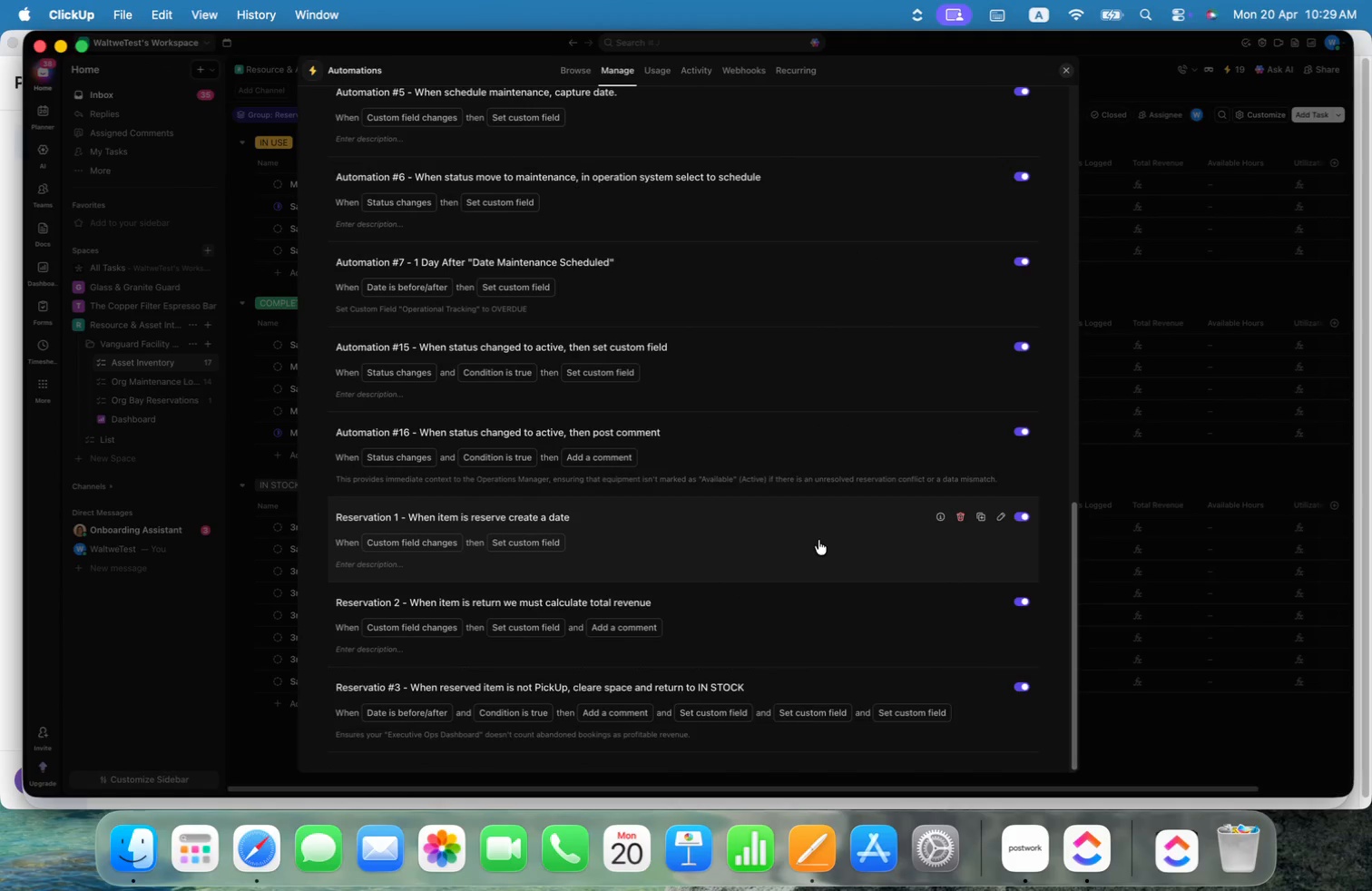 
left_click([818, 540])
 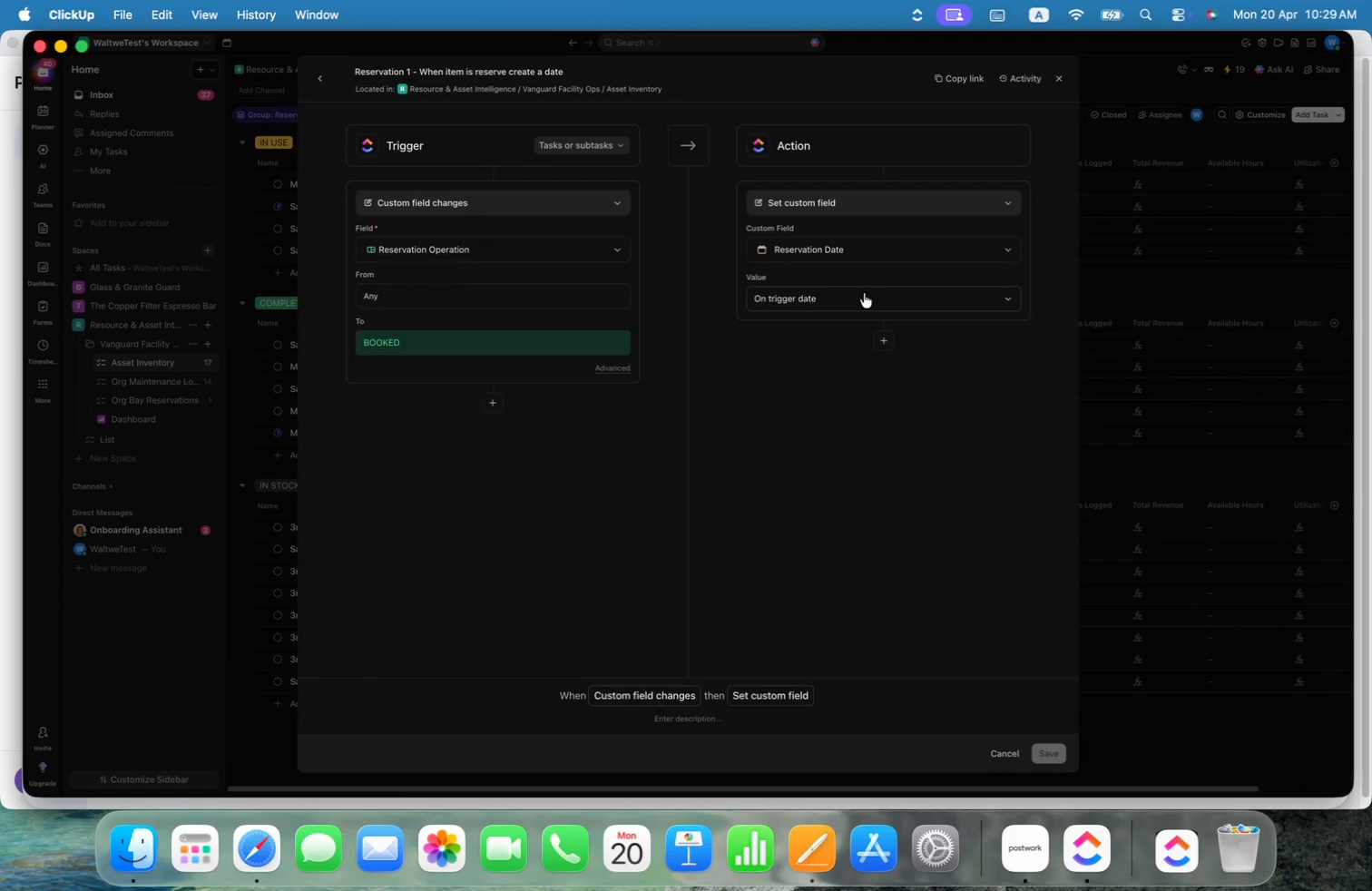 
left_click([864, 293])
 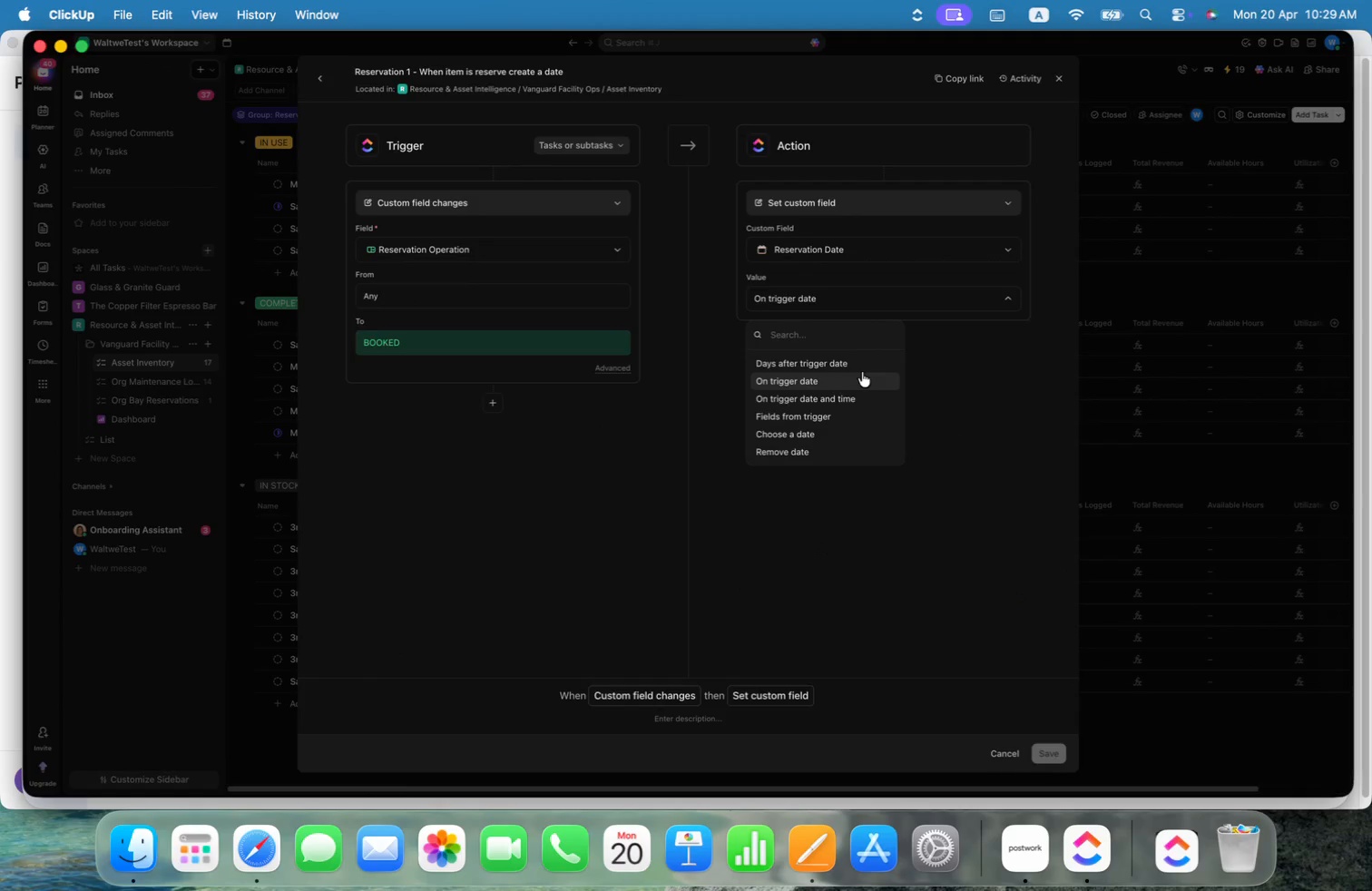 
left_click([861, 397])
 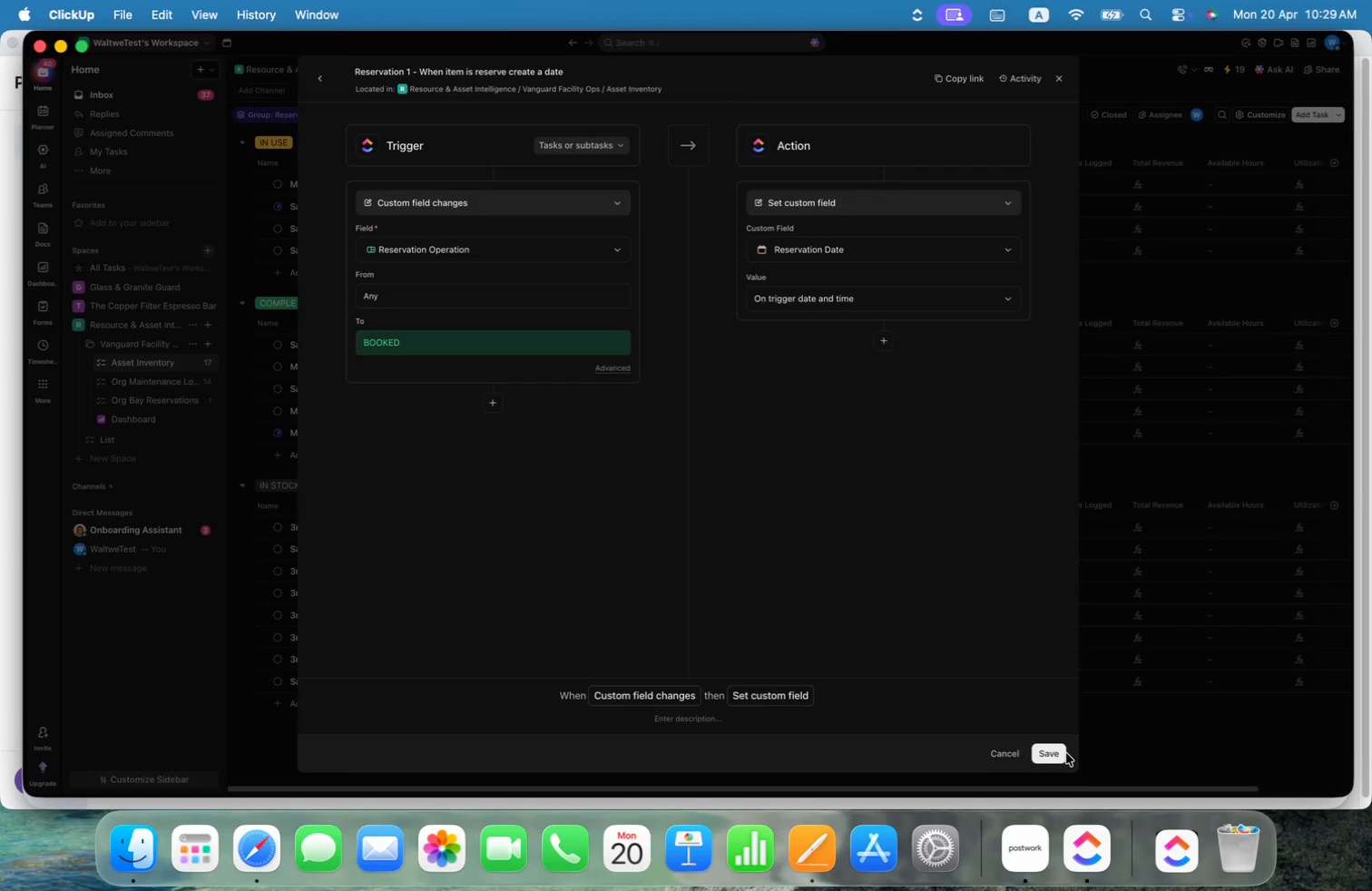 
left_click([1057, 749])
 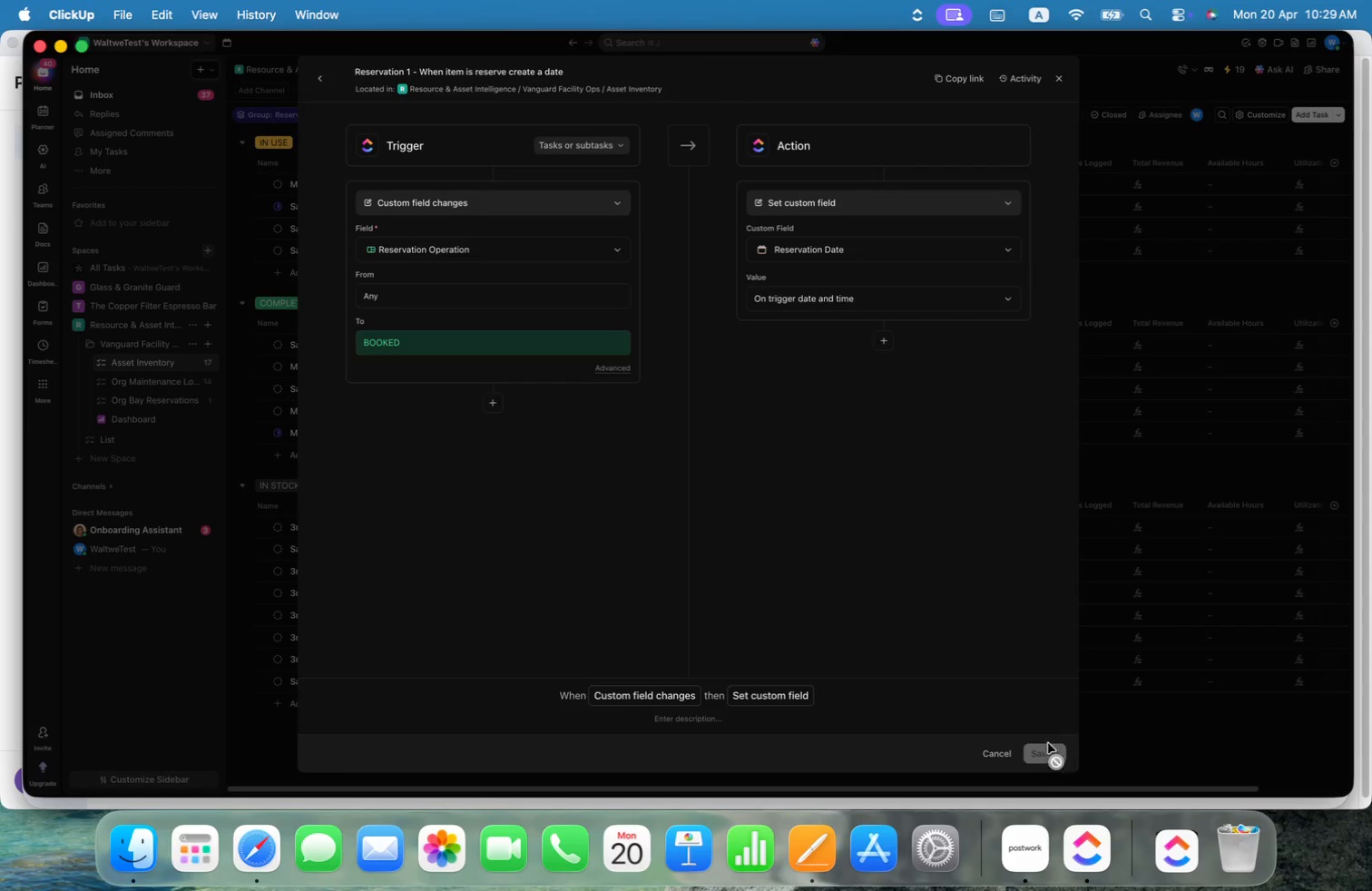 
mouse_move([514, 497])
 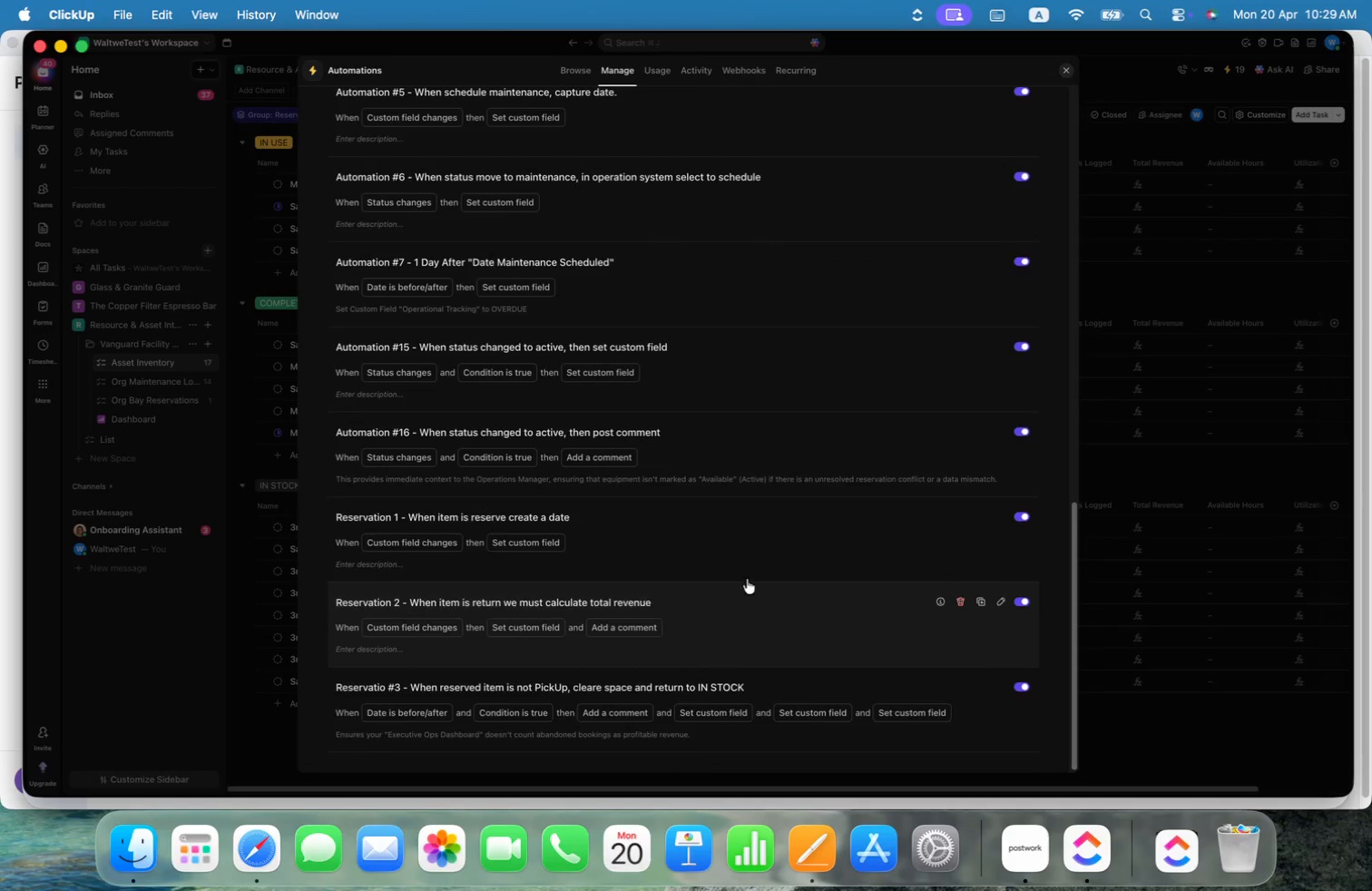 
scroll: coordinate [829, 494], scroll_direction: down, amount: 31.0
 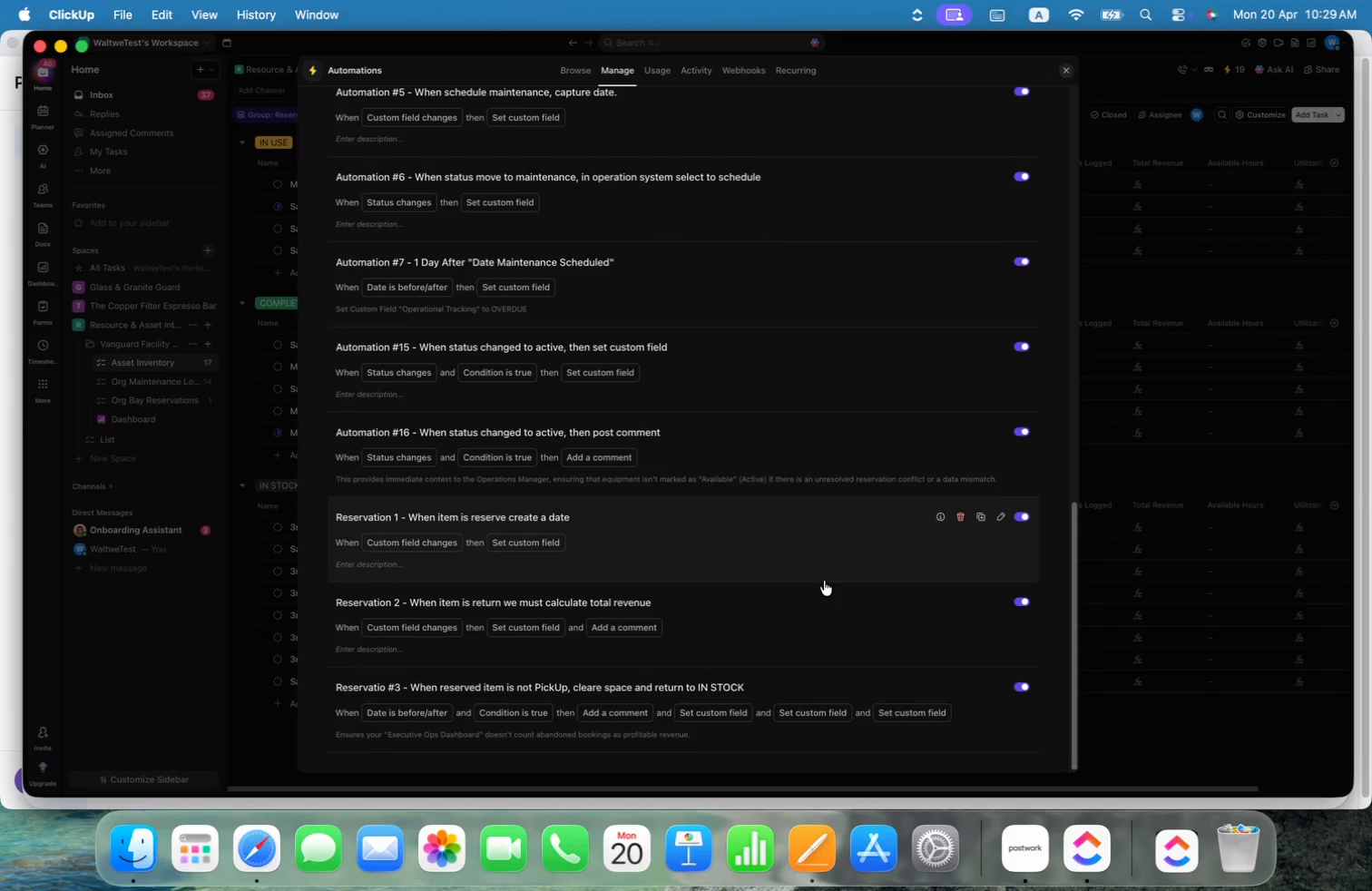 
left_click([812, 618])
 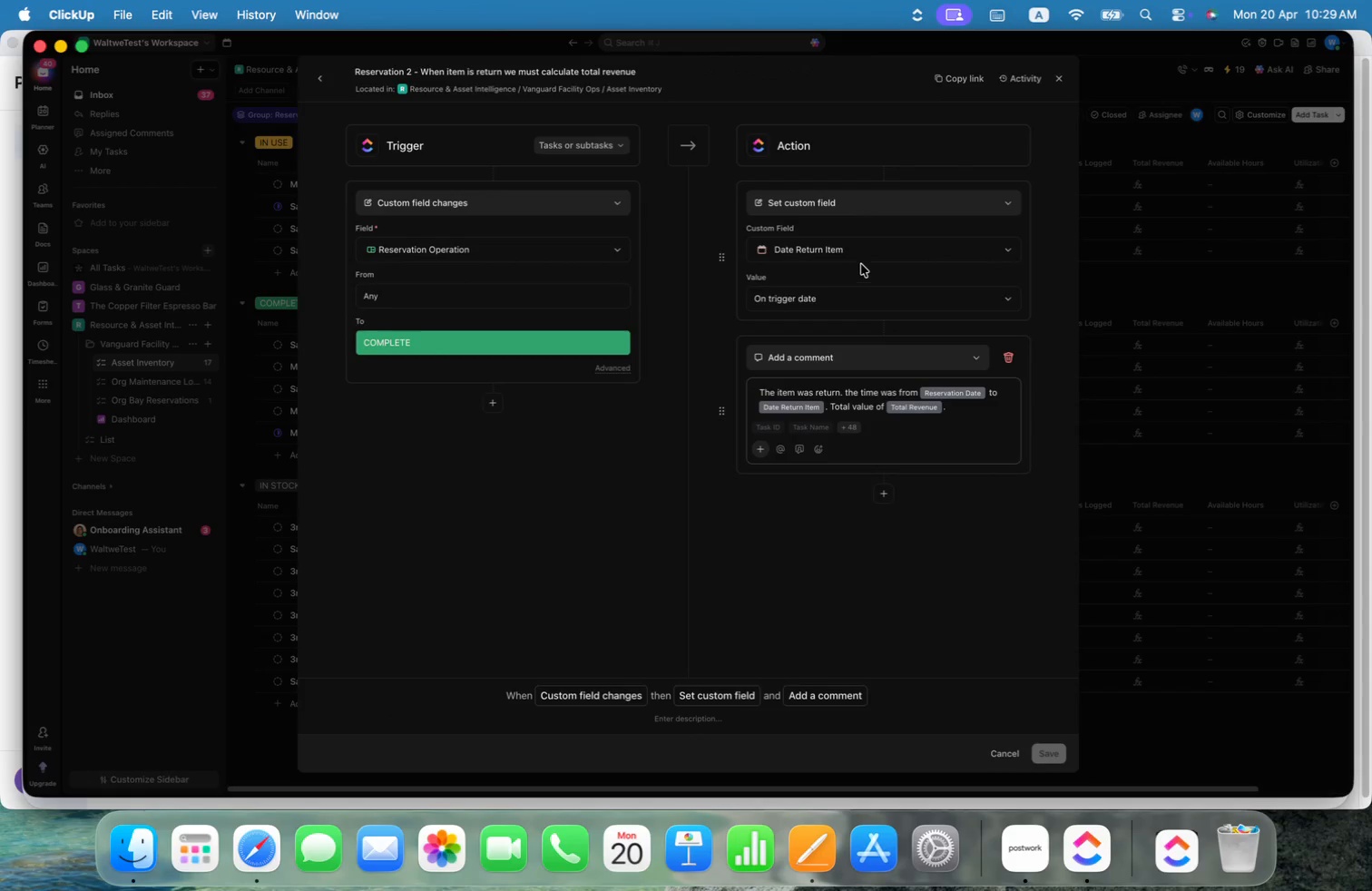 
left_click([868, 298])
 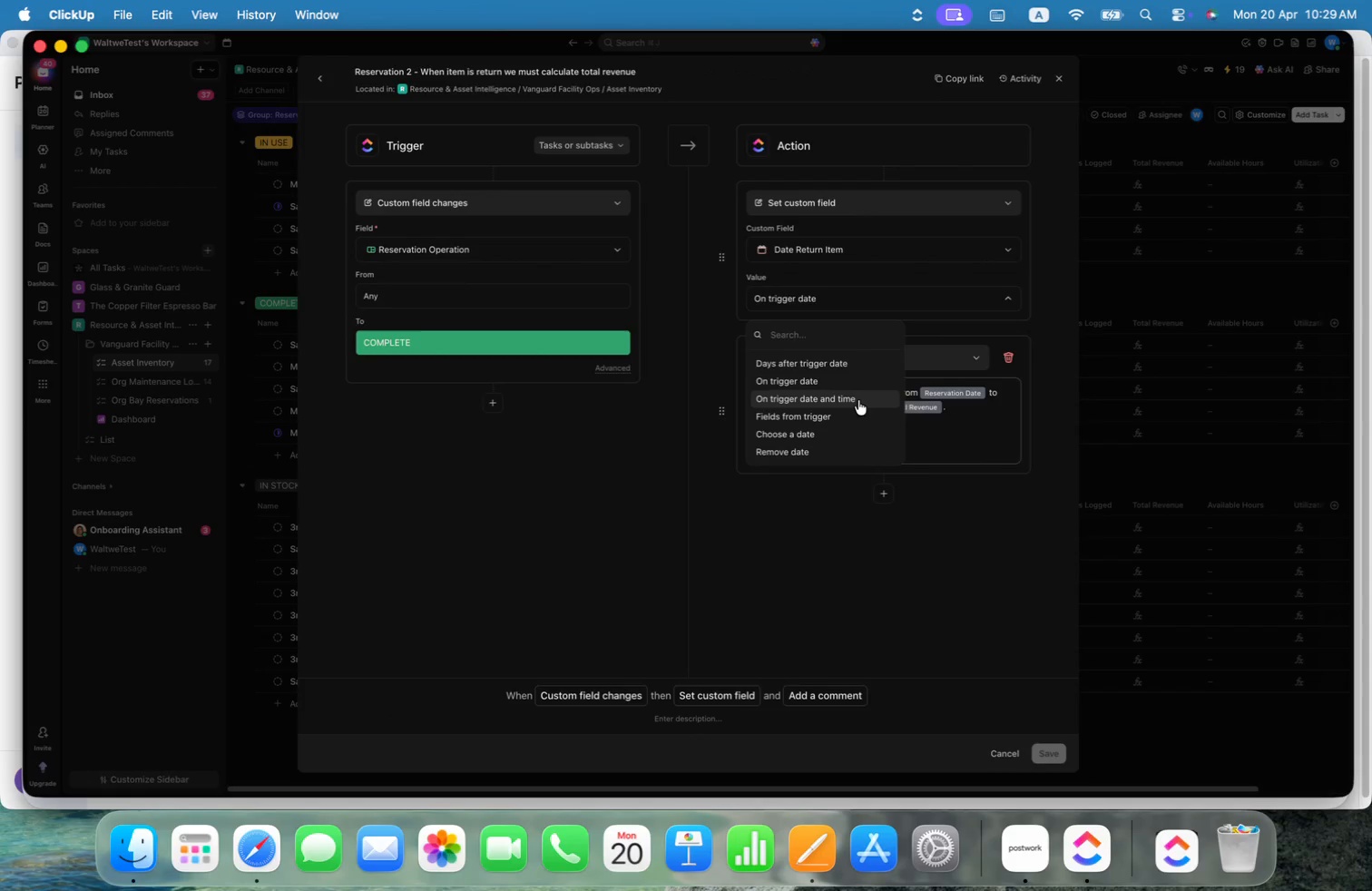 
left_click([858, 400])
 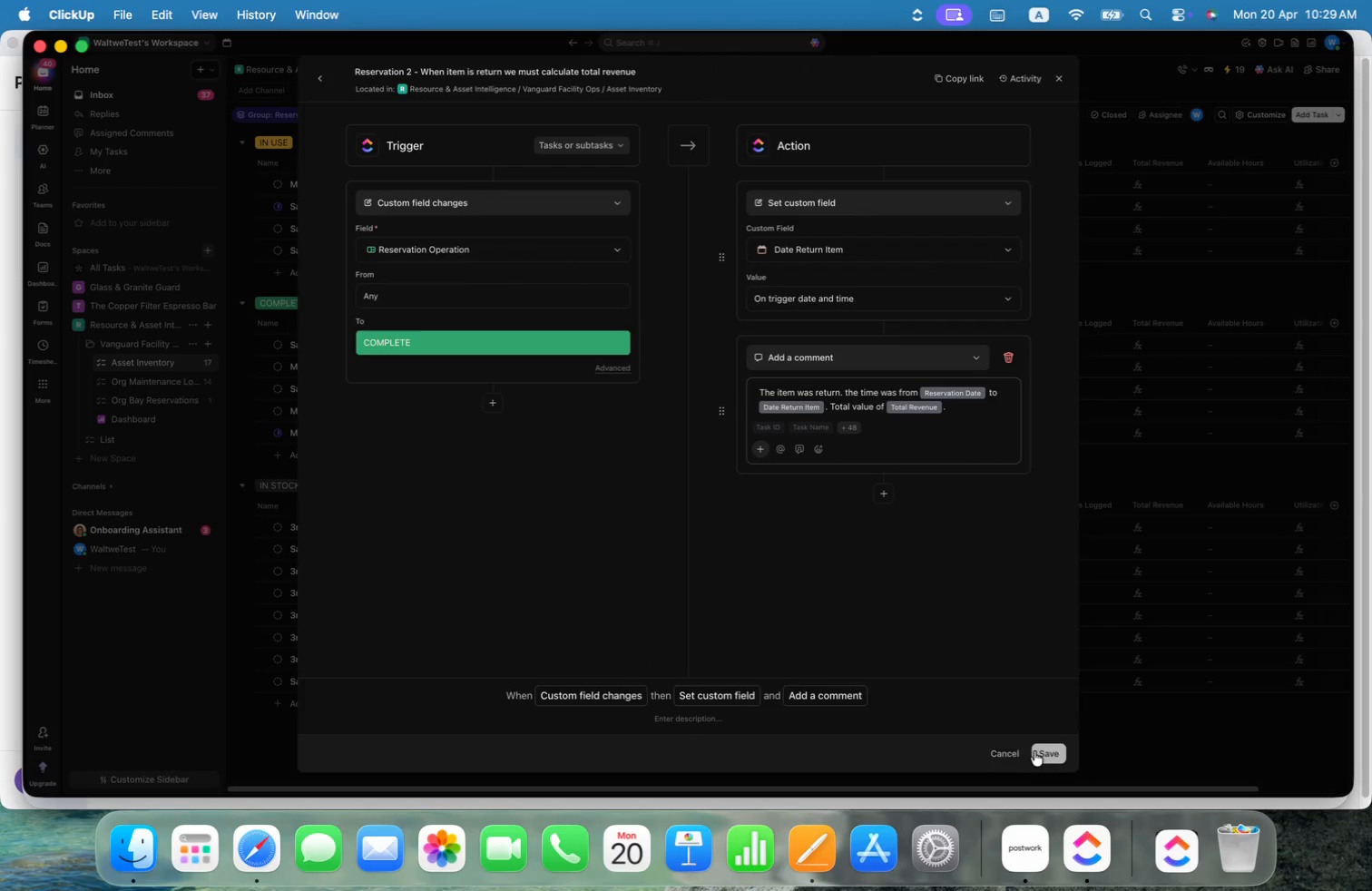 
left_click([1046, 752])
 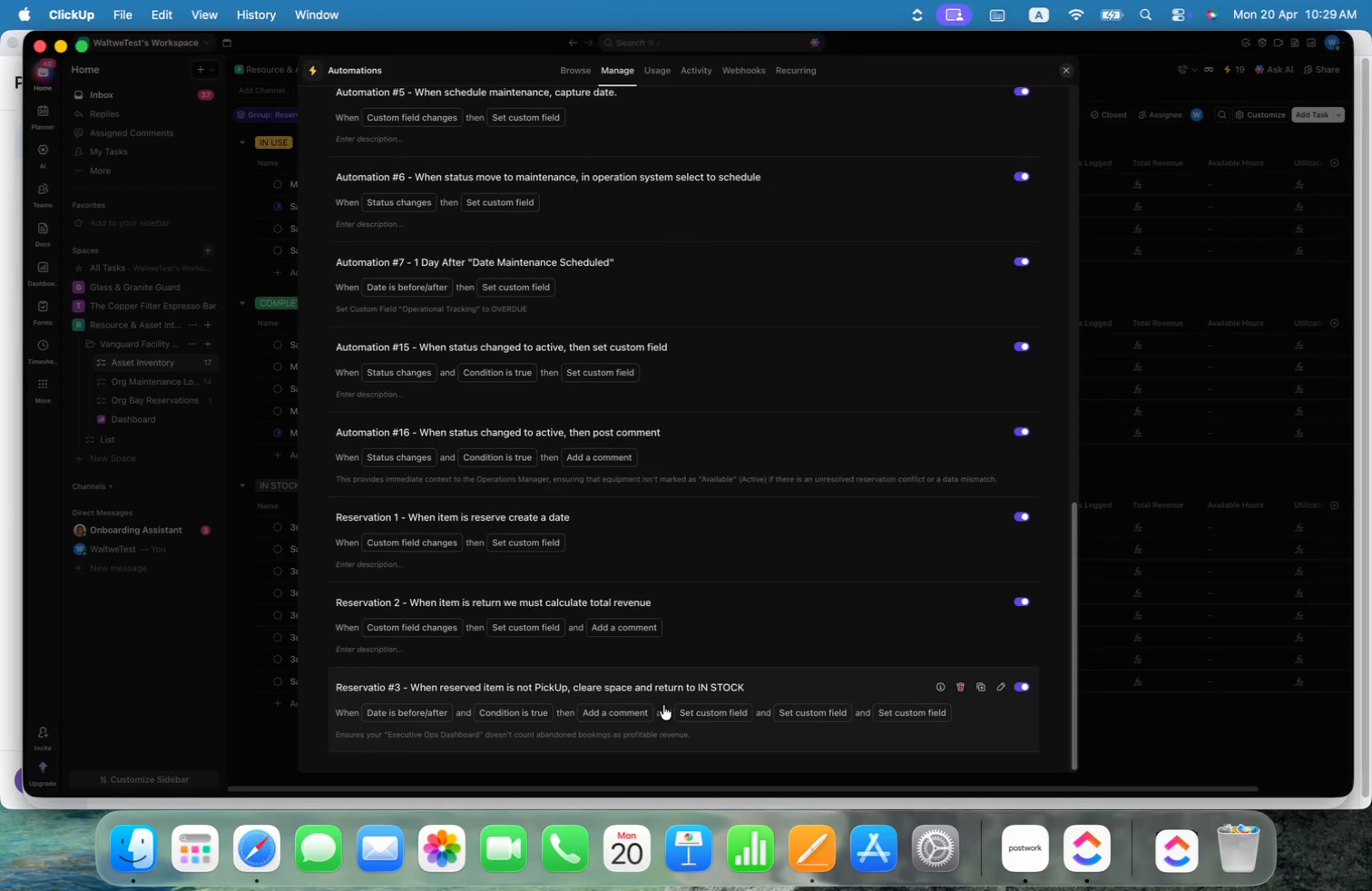 
scroll: coordinate [870, 578], scroll_direction: down, amount: 22.0
 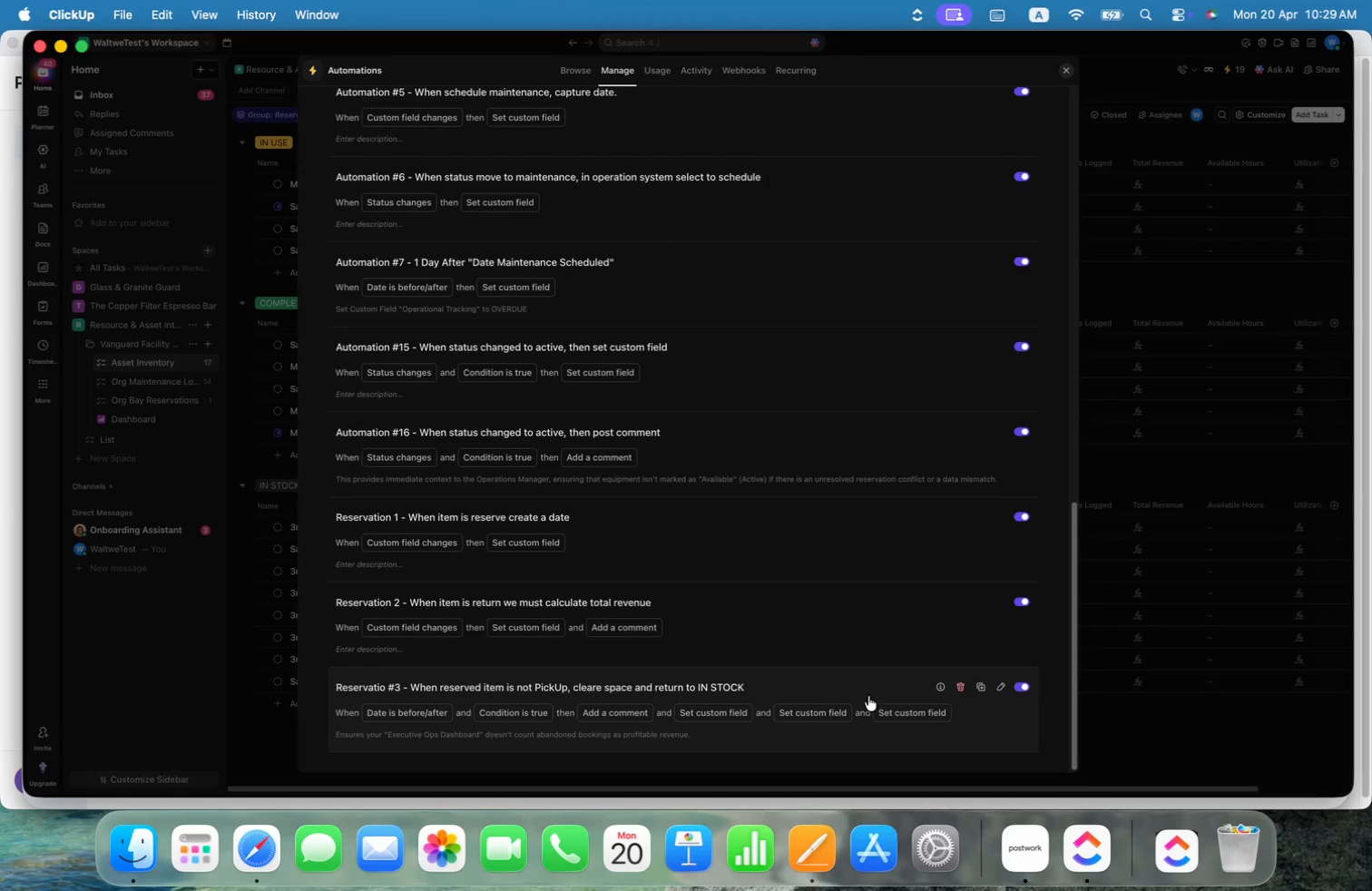 
left_click([849, 691])
 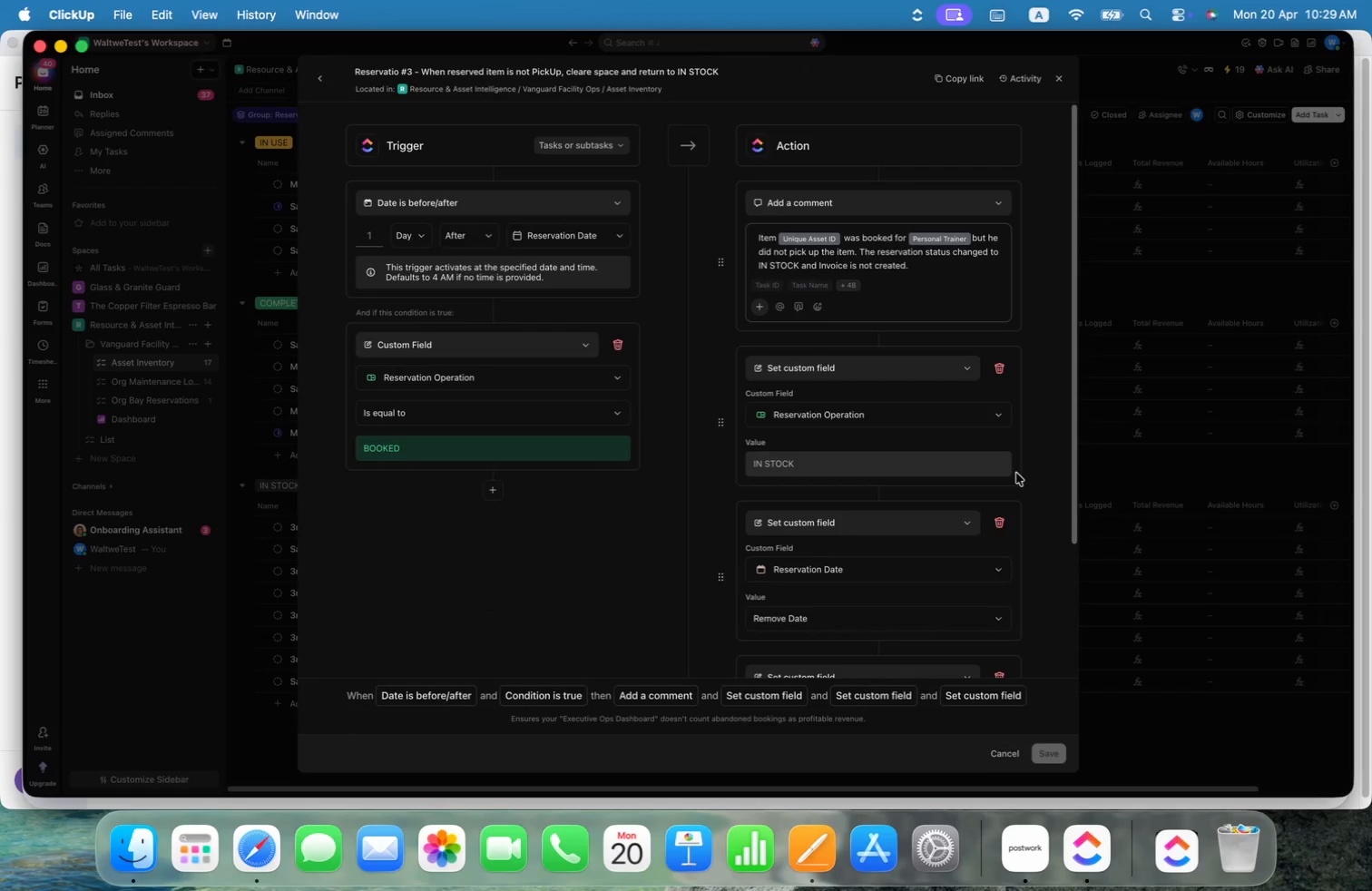 
scroll: coordinate [1016, 473], scroll_direction: down, amount: 9.0
 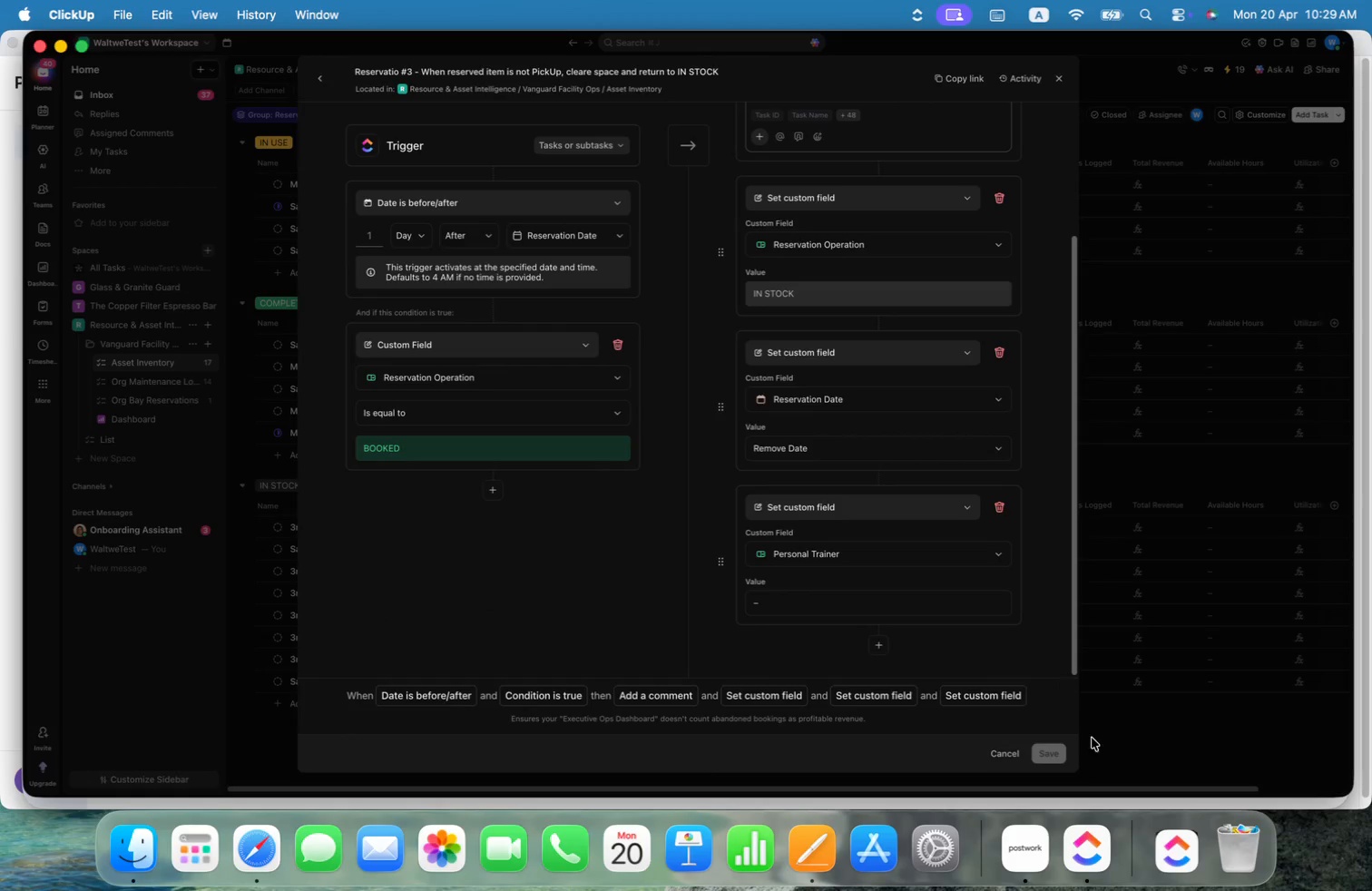 
mouse_move([1046, 76])
 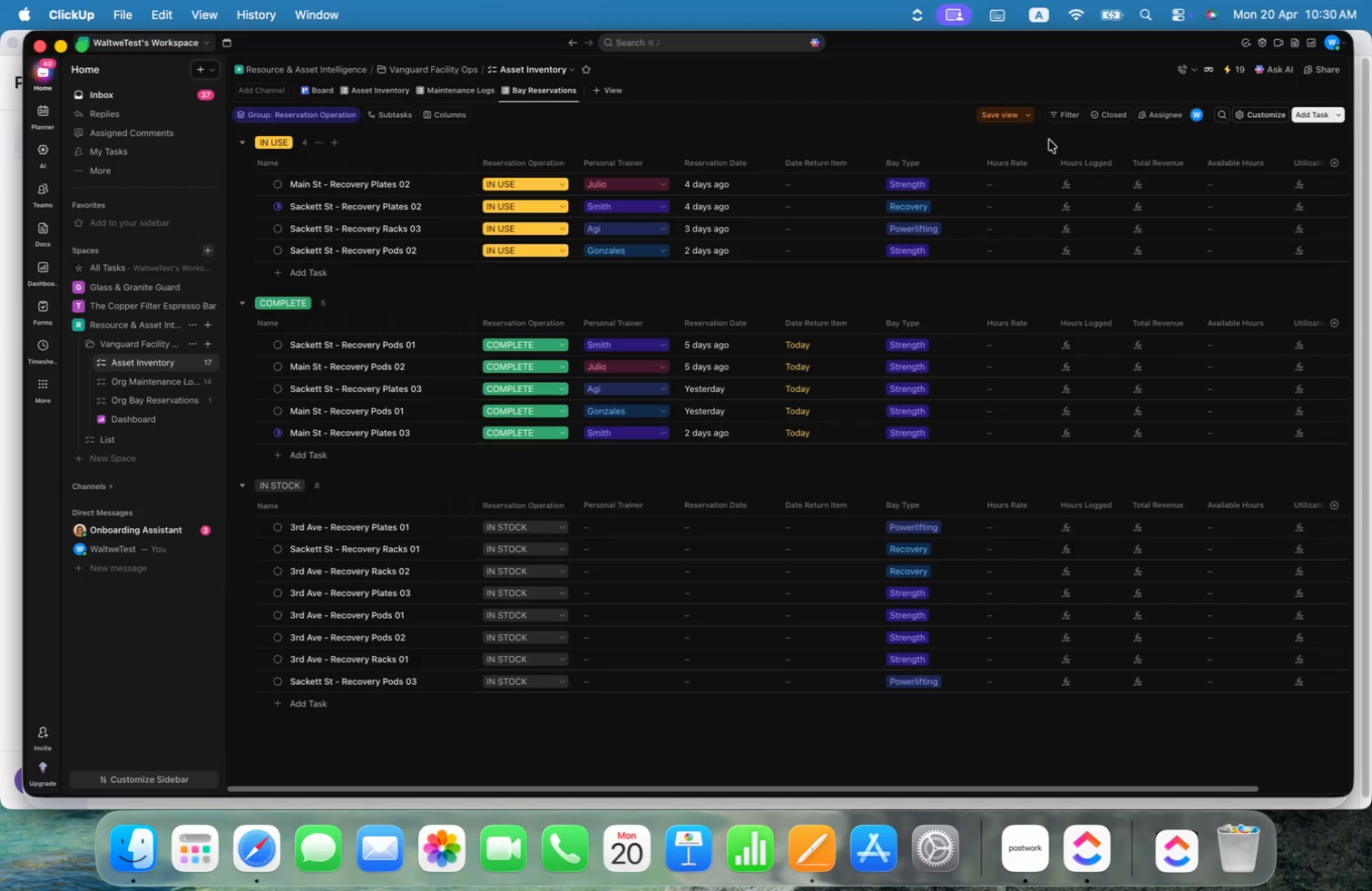 
wait(21.94)
 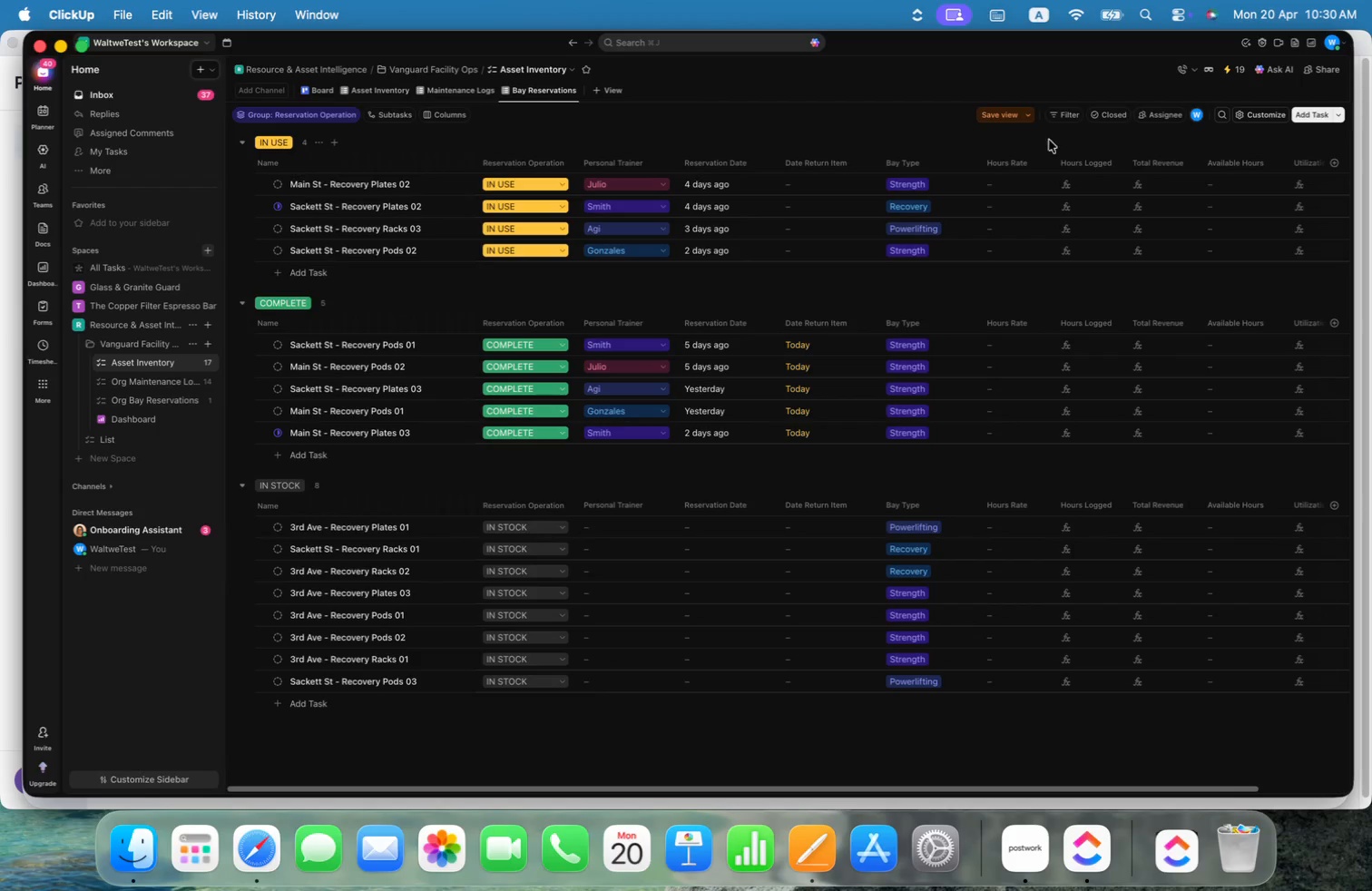 
mouse_move([262, 581])
 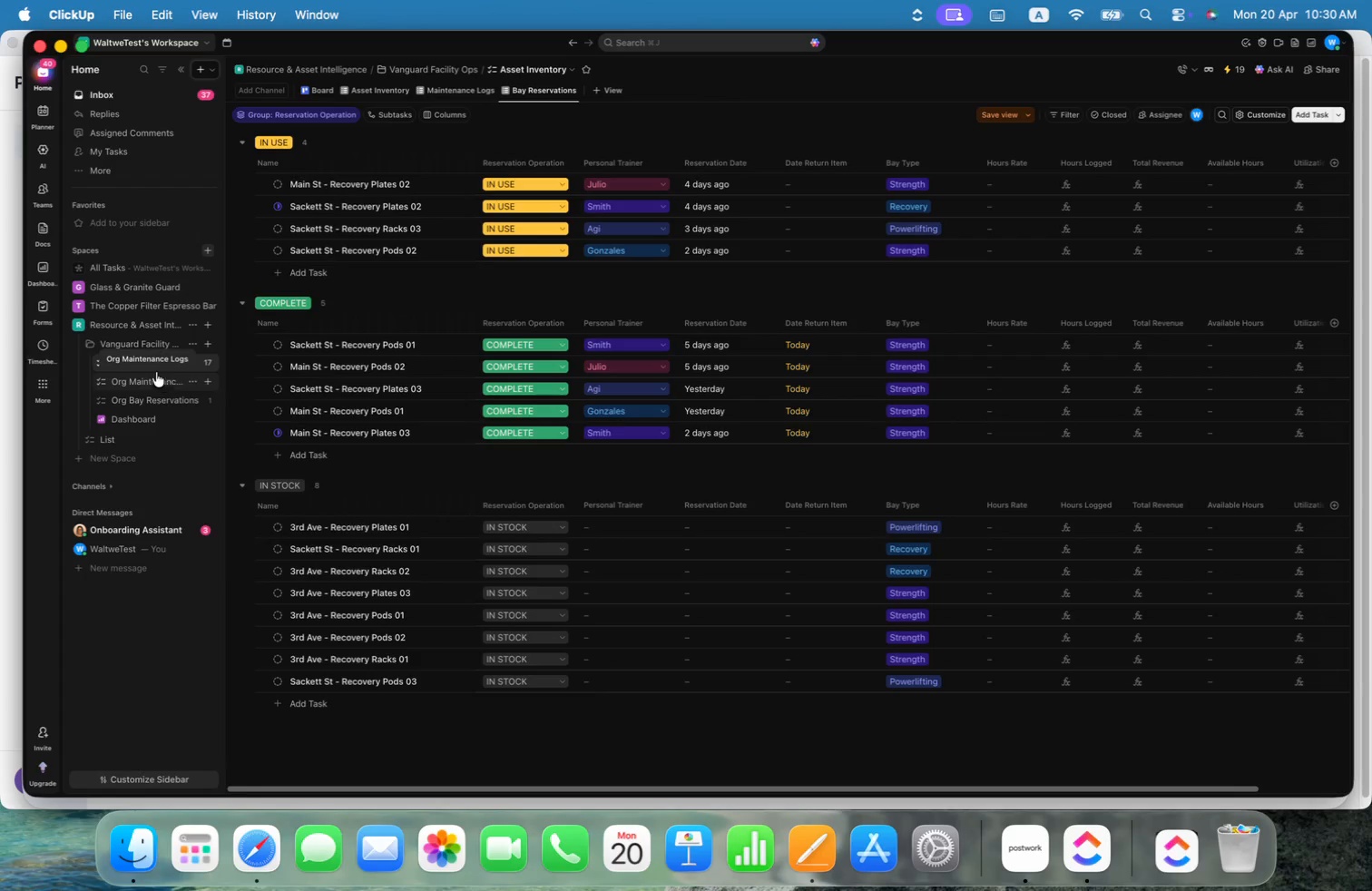 
left_click([151, 363])
 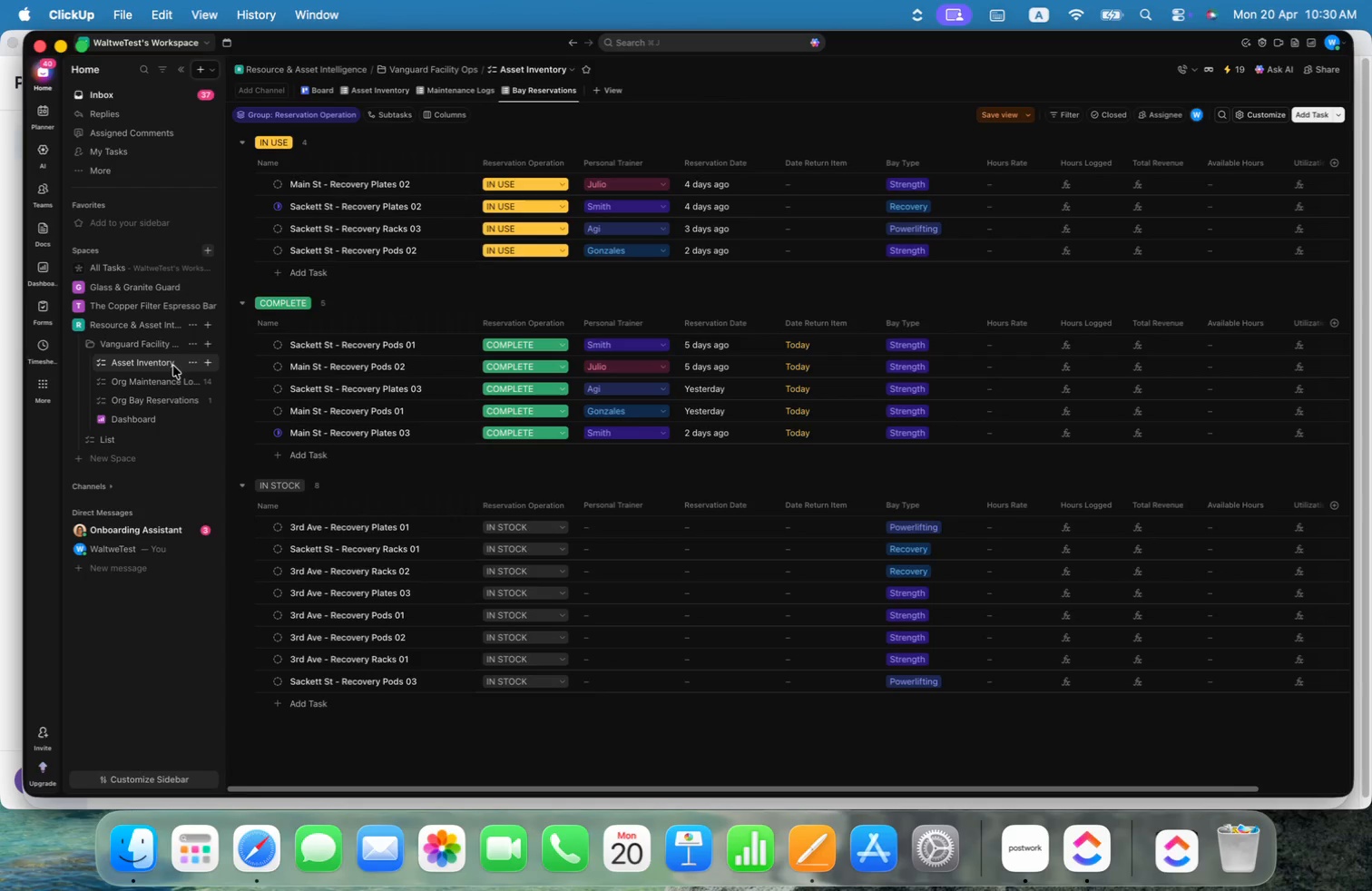 
left_click([386, 87])
 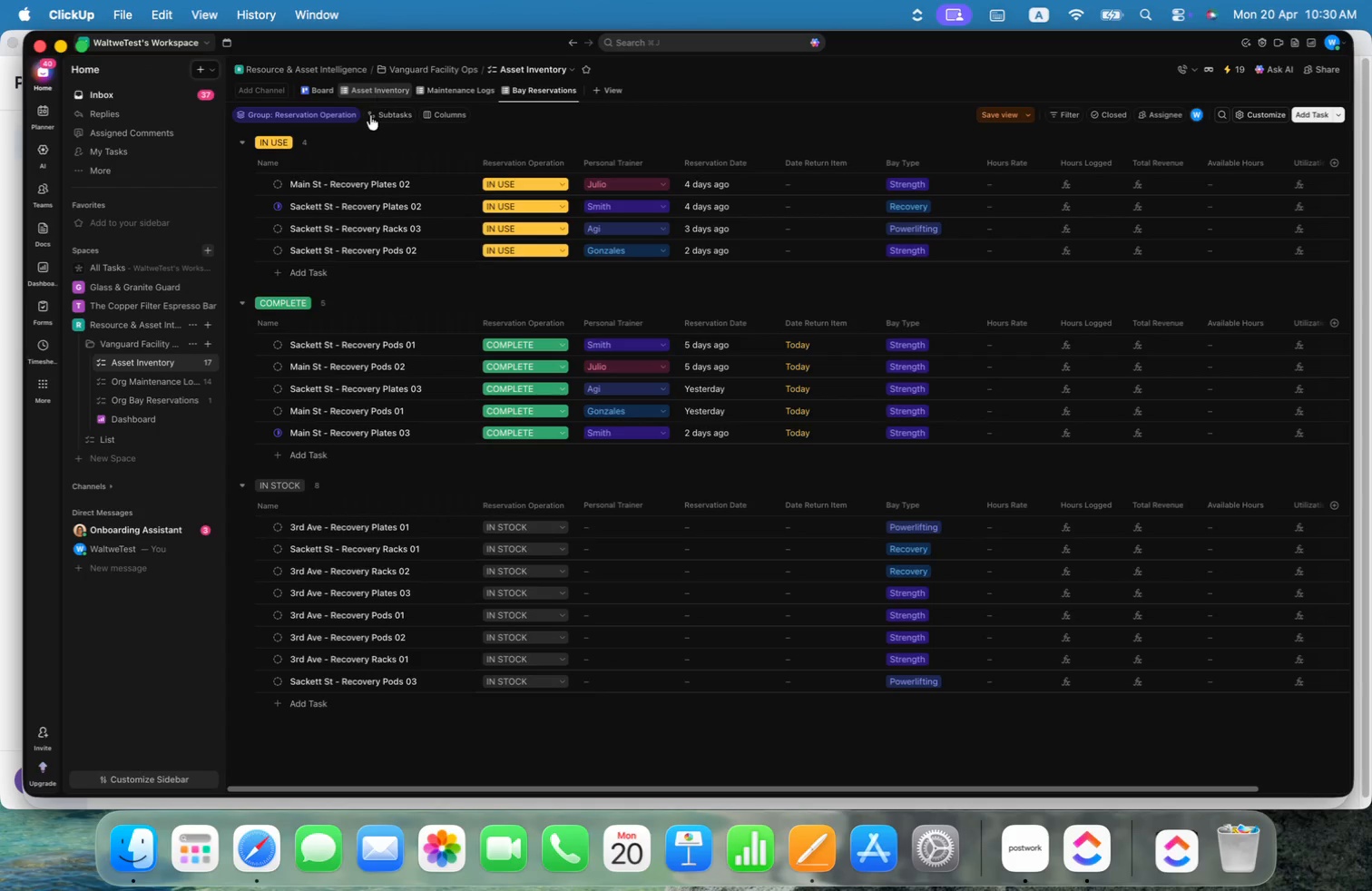 
mouse_move([316, 349])
 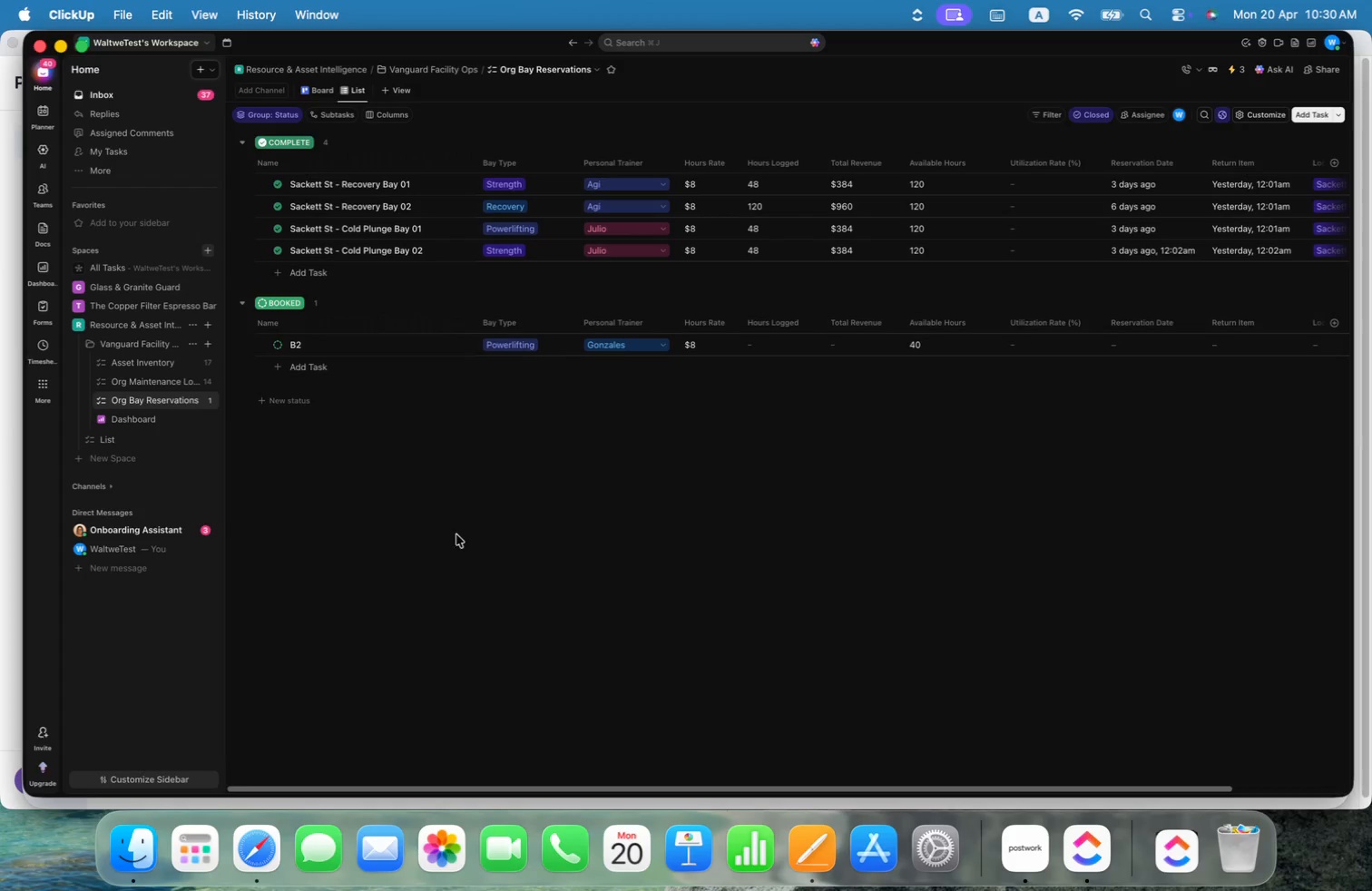 
wait(16.9)
 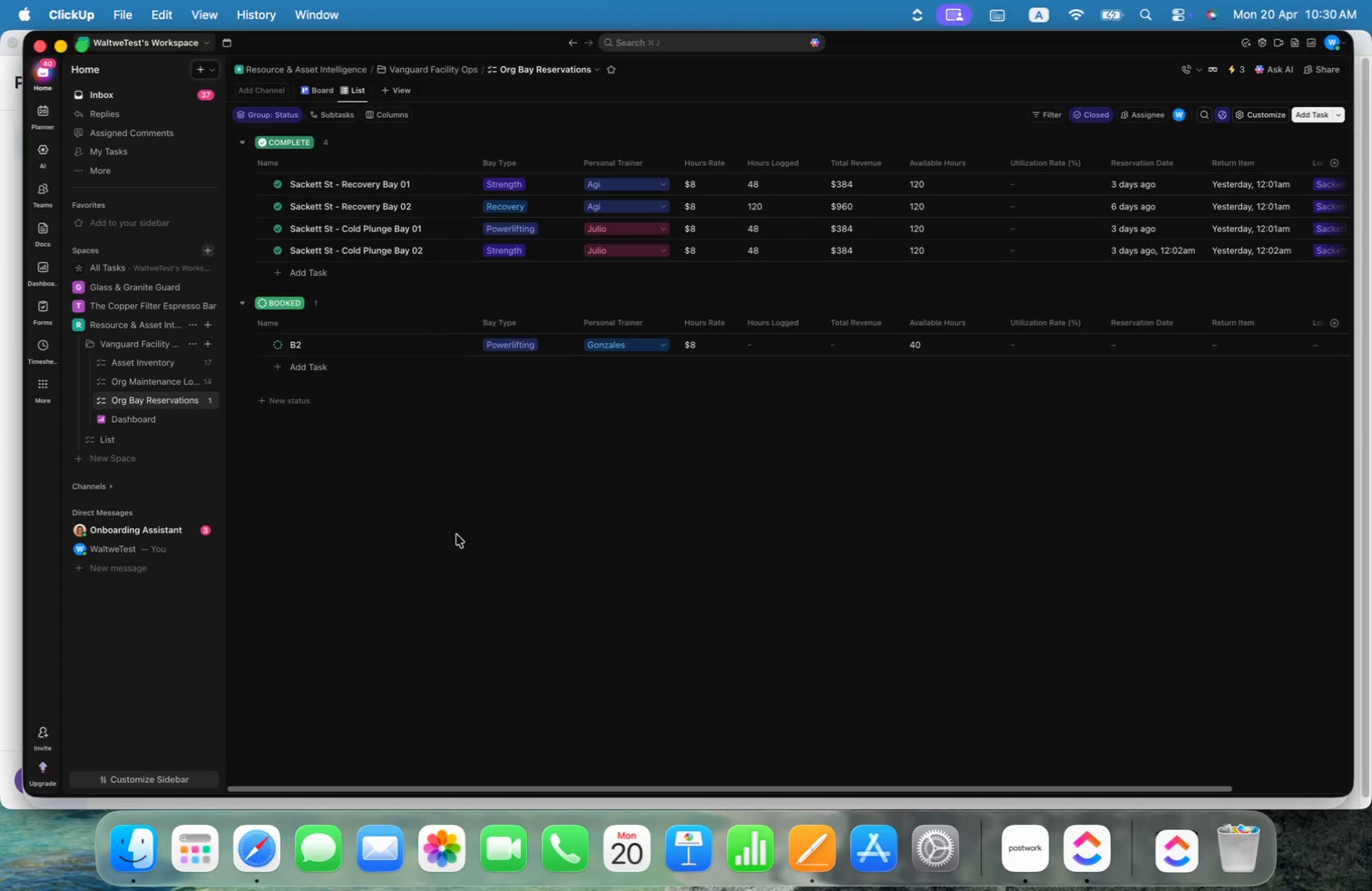 
mouse_move([140, 384])
 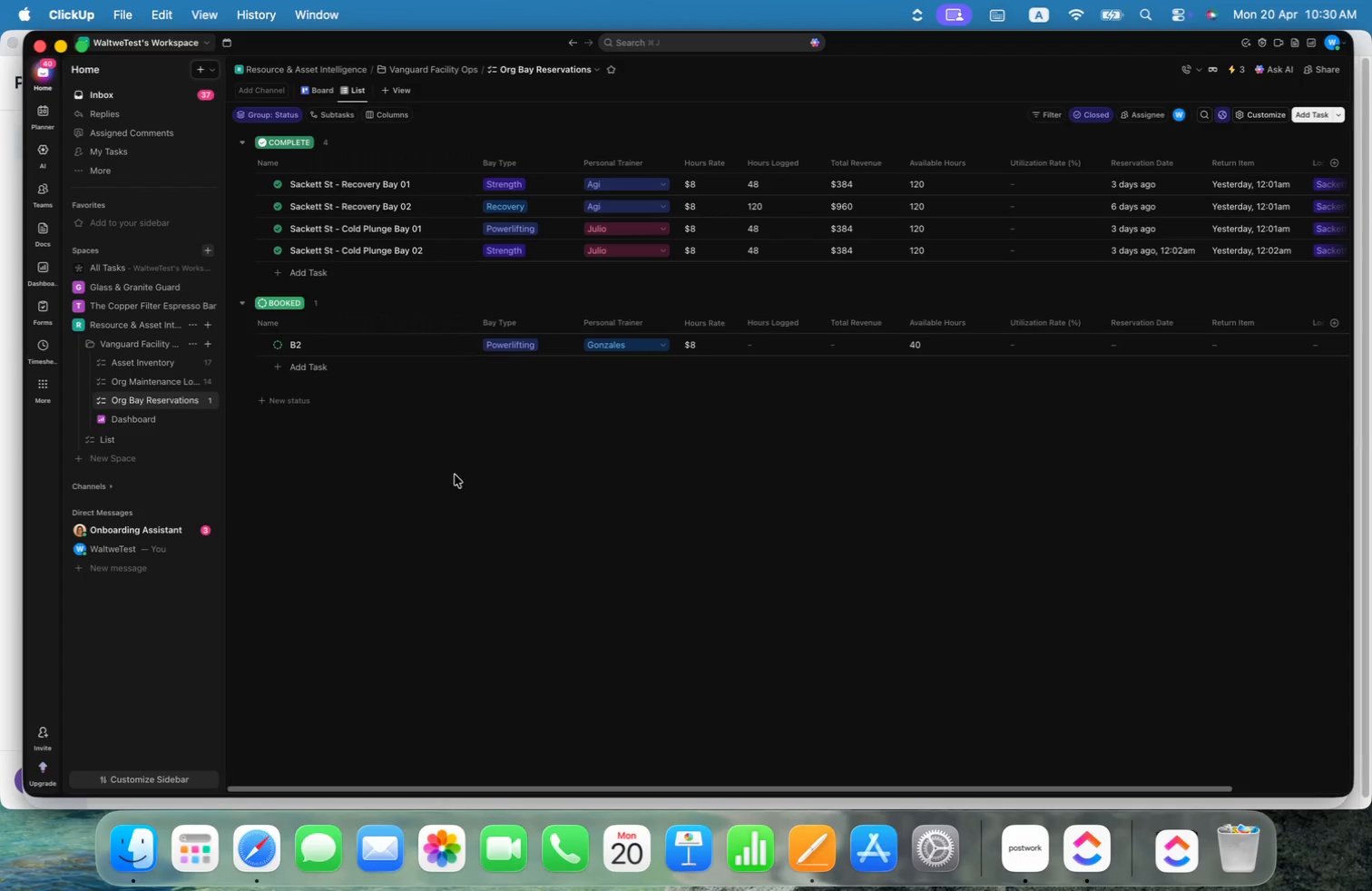 
left_click([158, 367])
 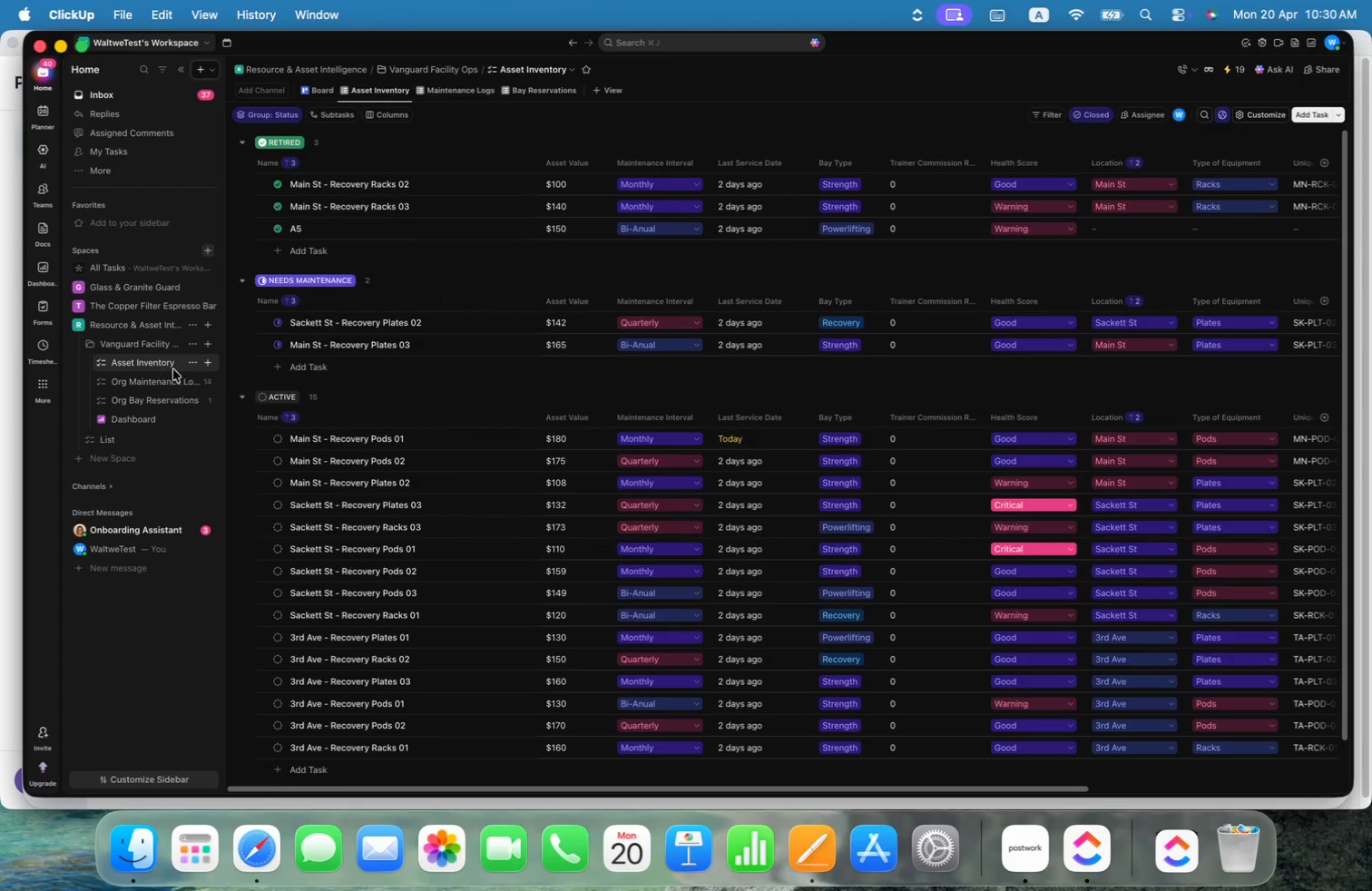 
left_click([537, 91])
 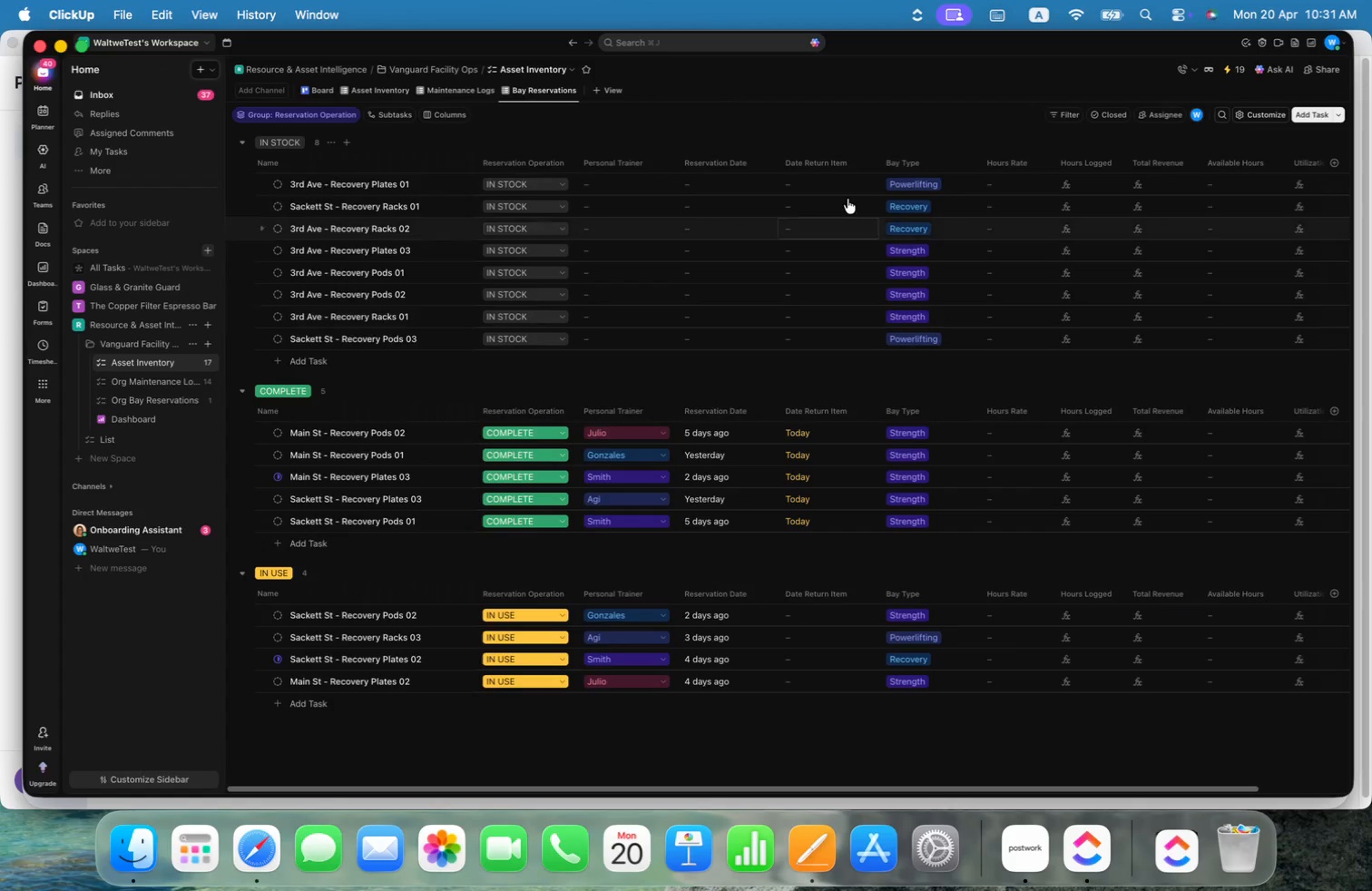 
left_click([1021, 182])
 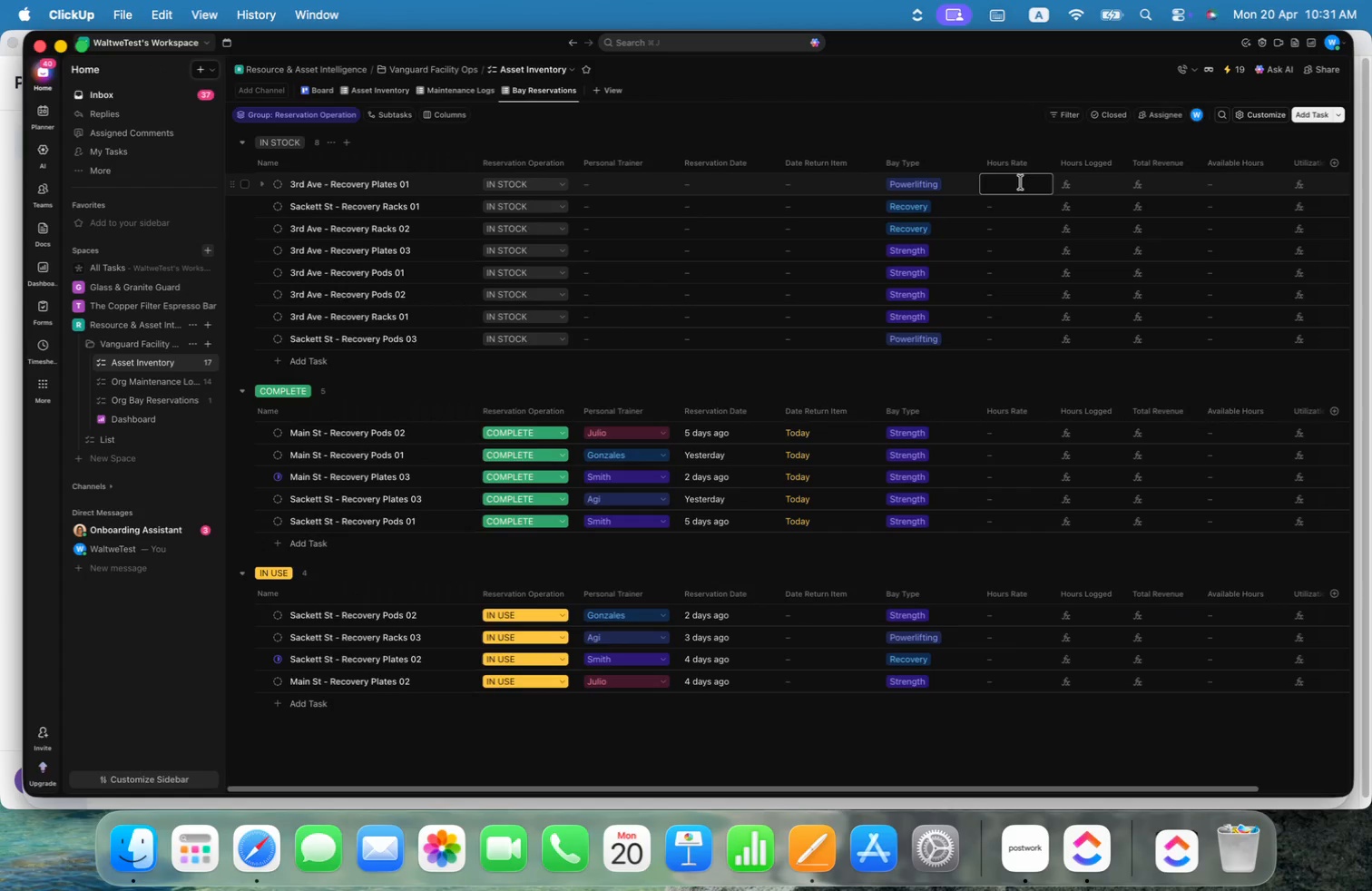 
type(40)
 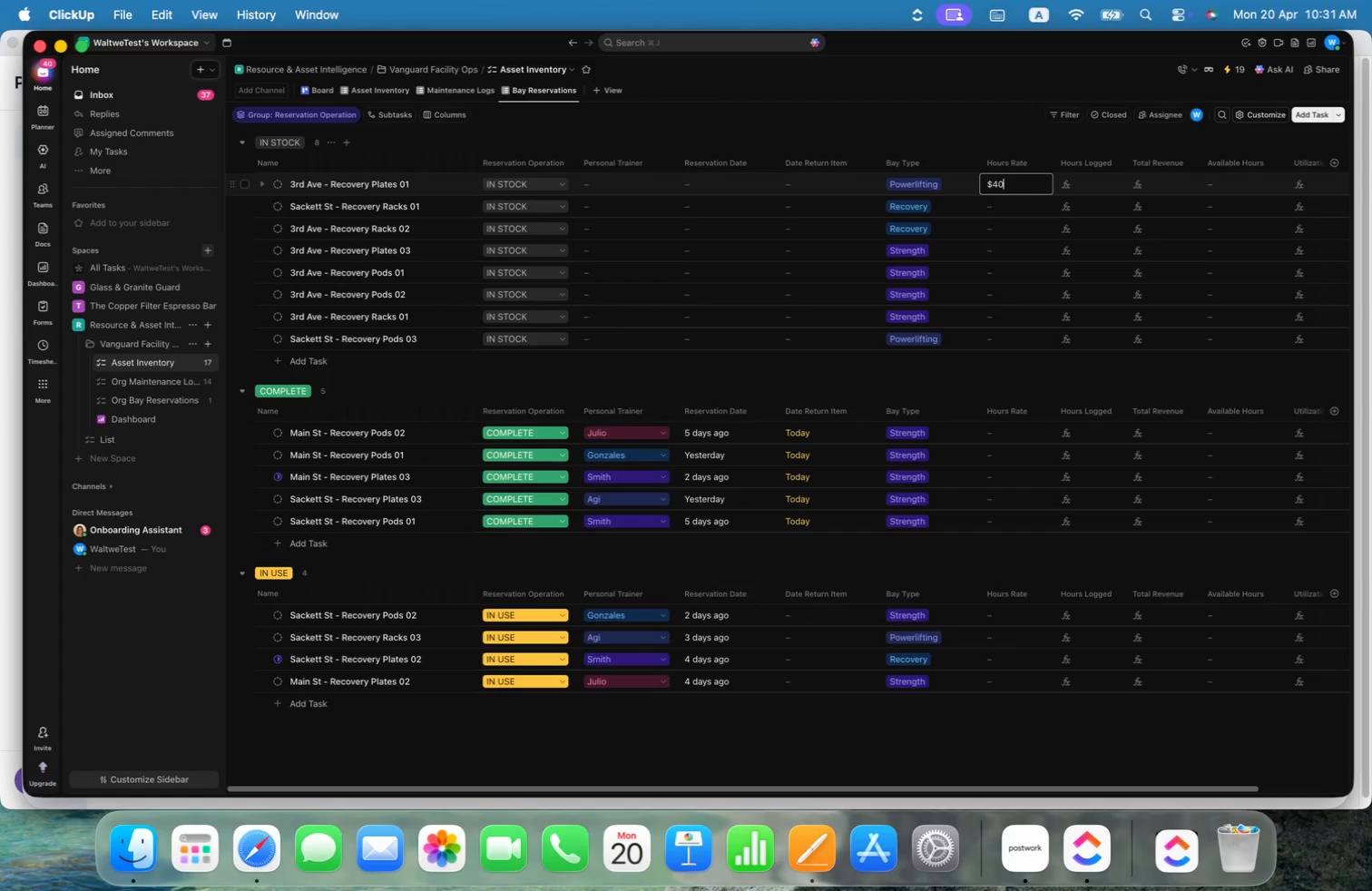 
key(Enter)
 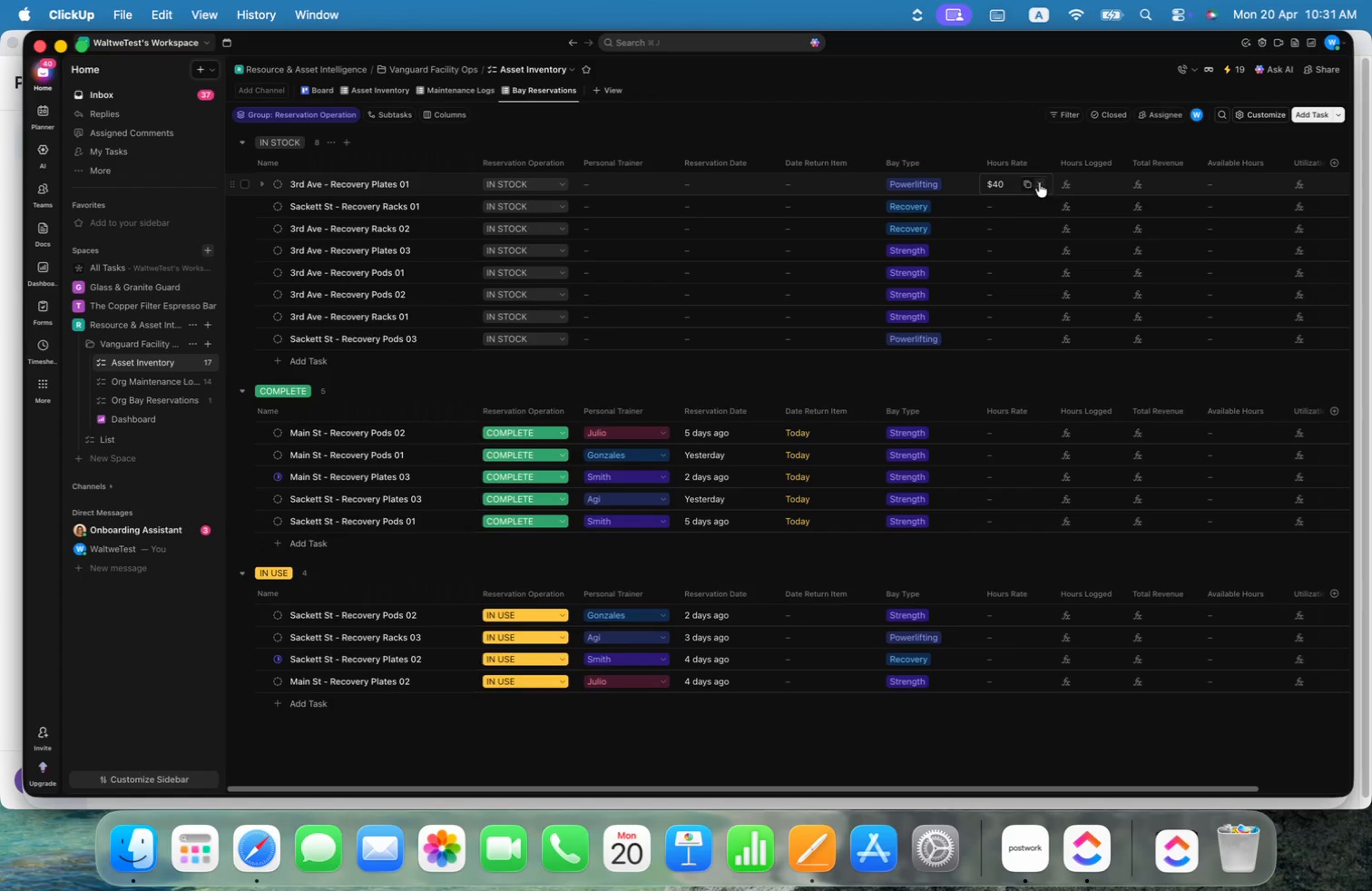 
left_click([1029, 181])
 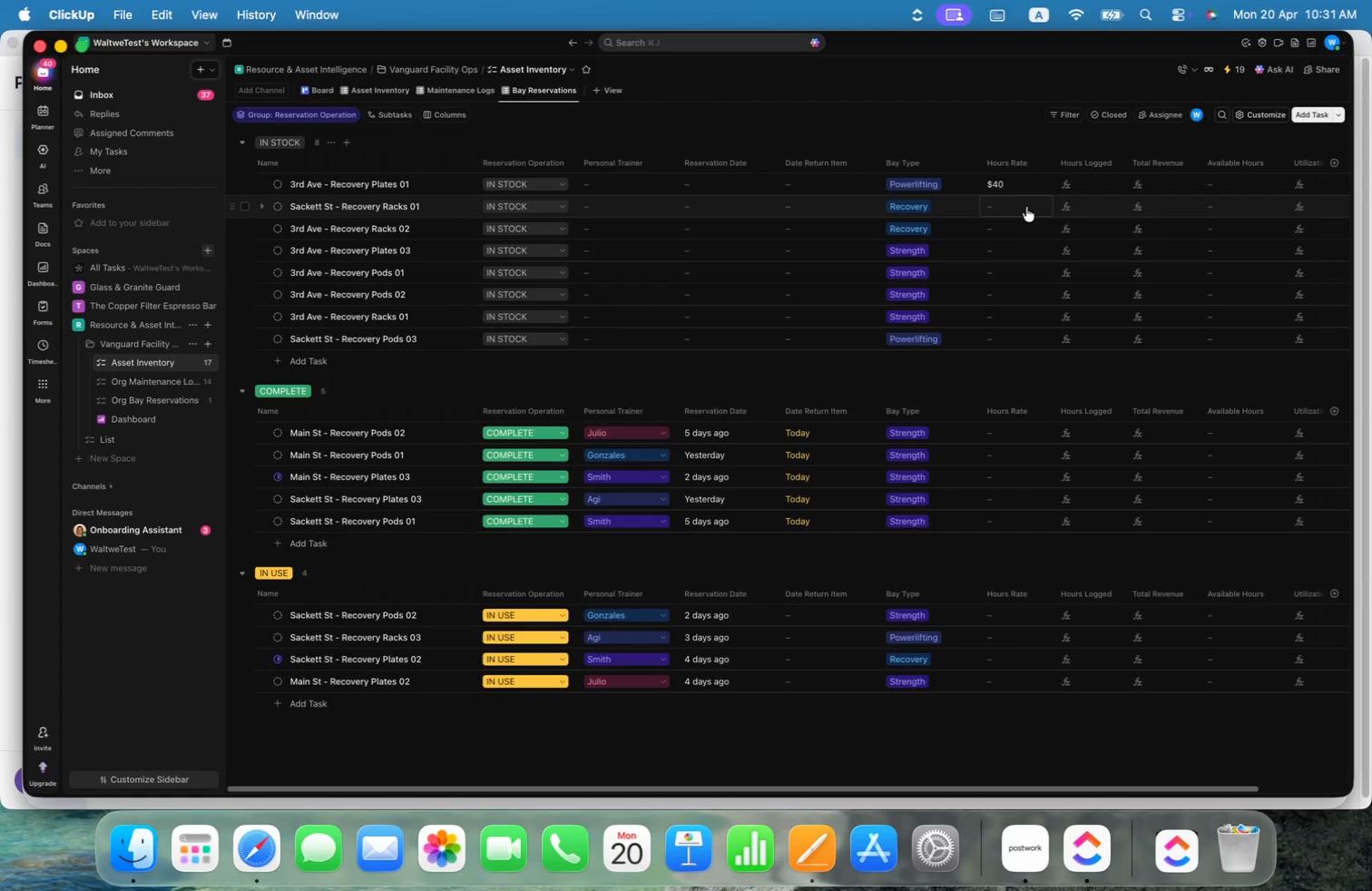 
left_click([1021, 206])
 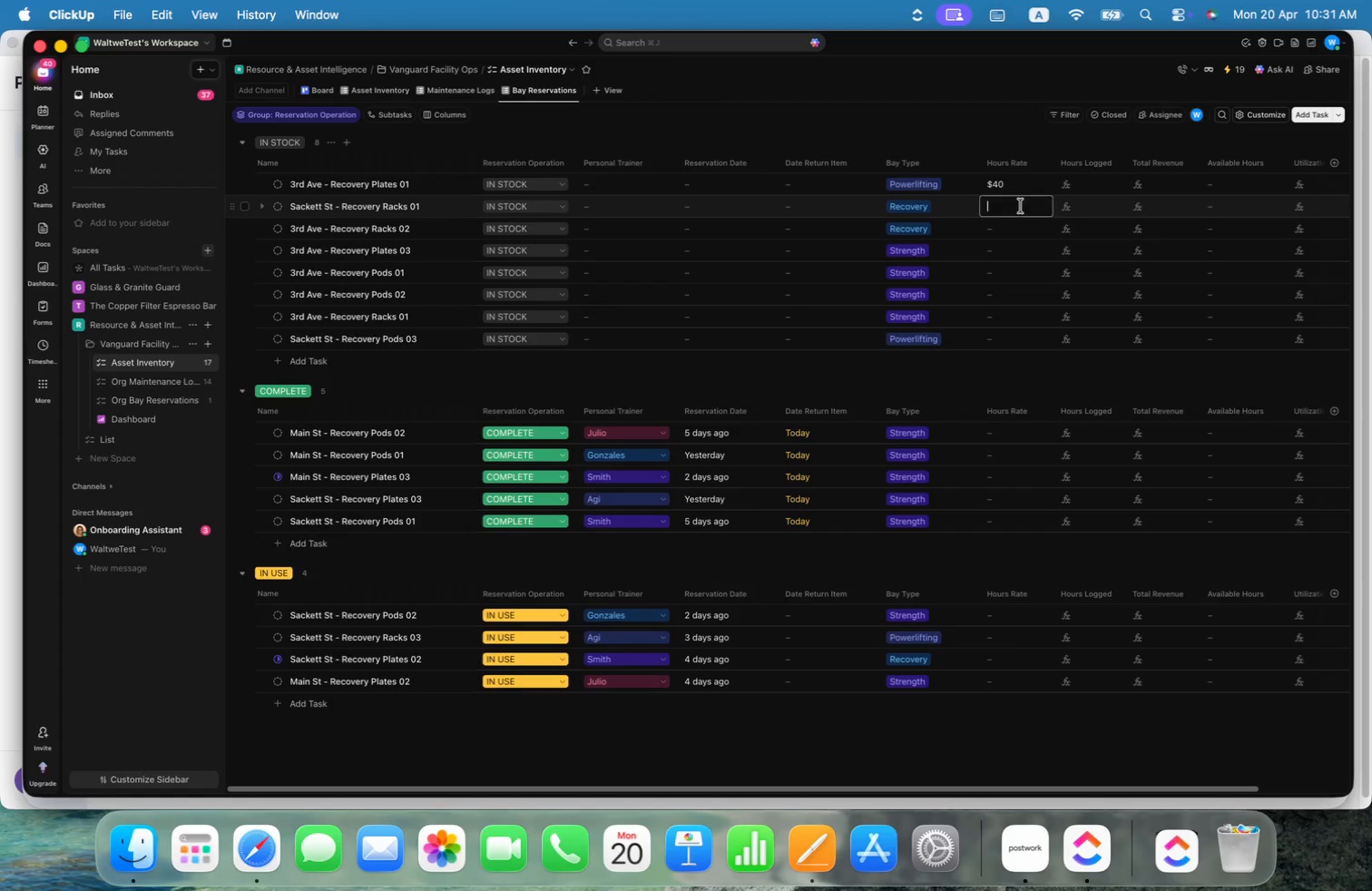 
key(Meta+V)
 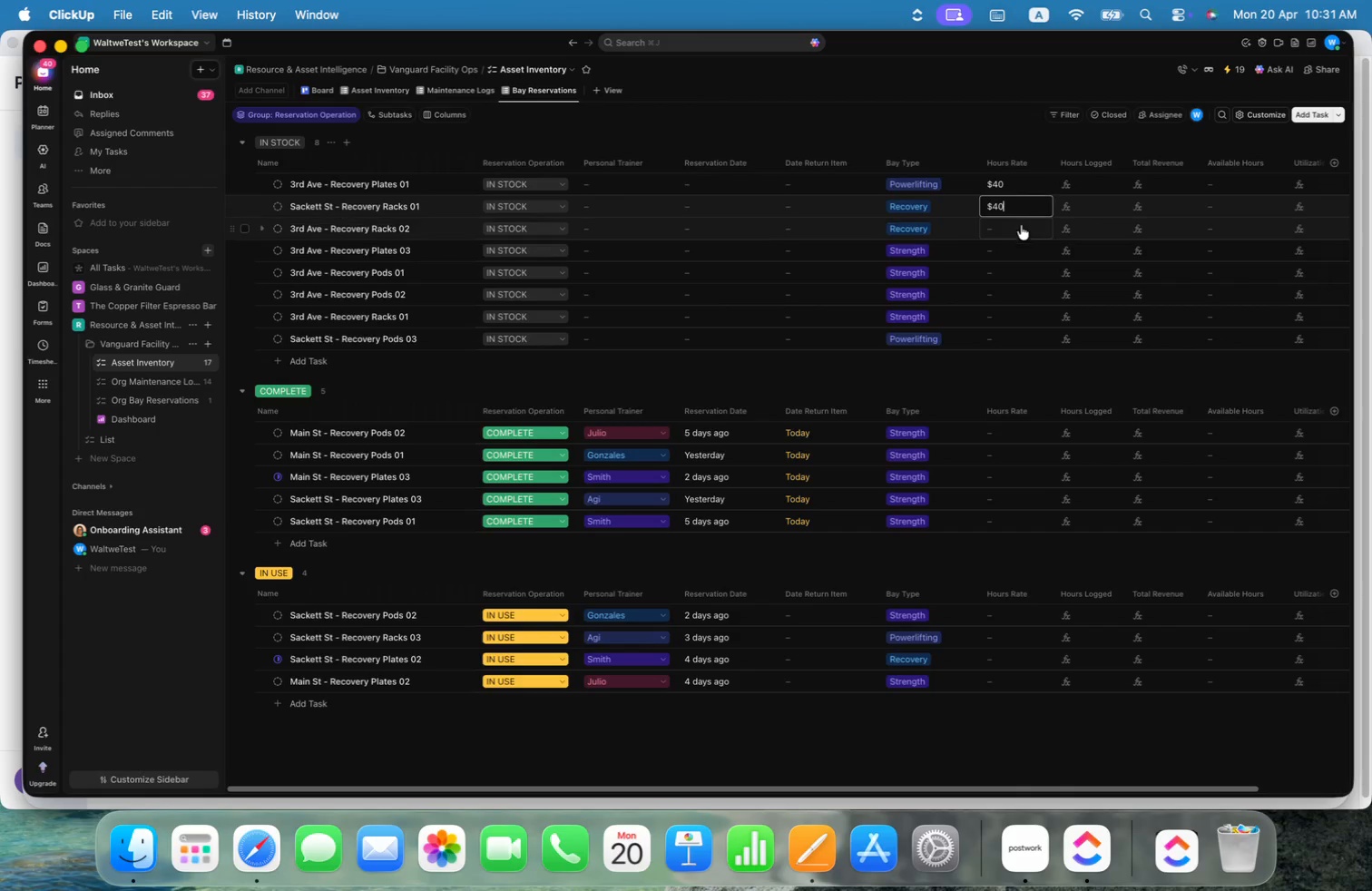 
left_click([1017, 229])
 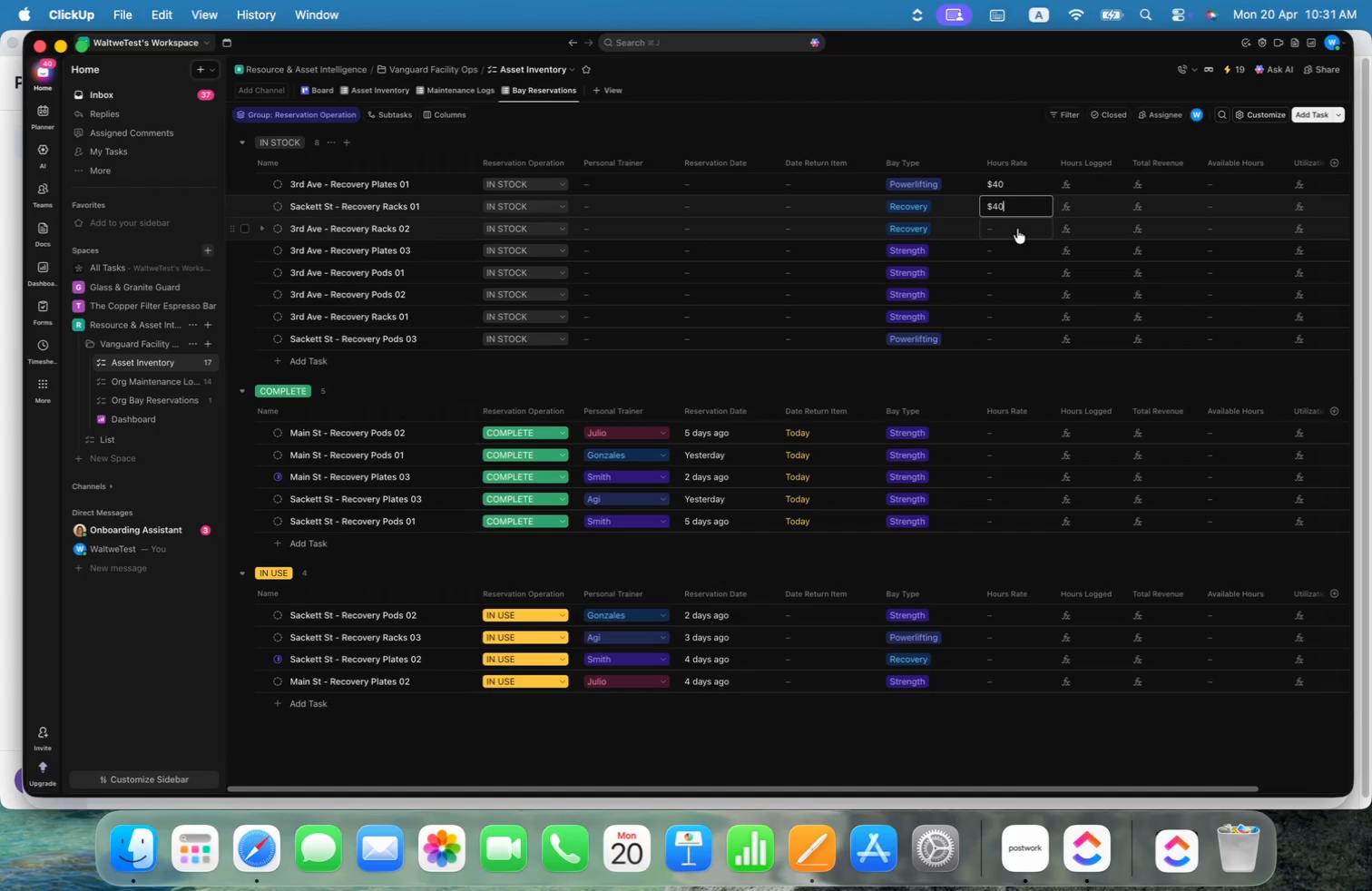 
key(Meta+CommandLeft)
 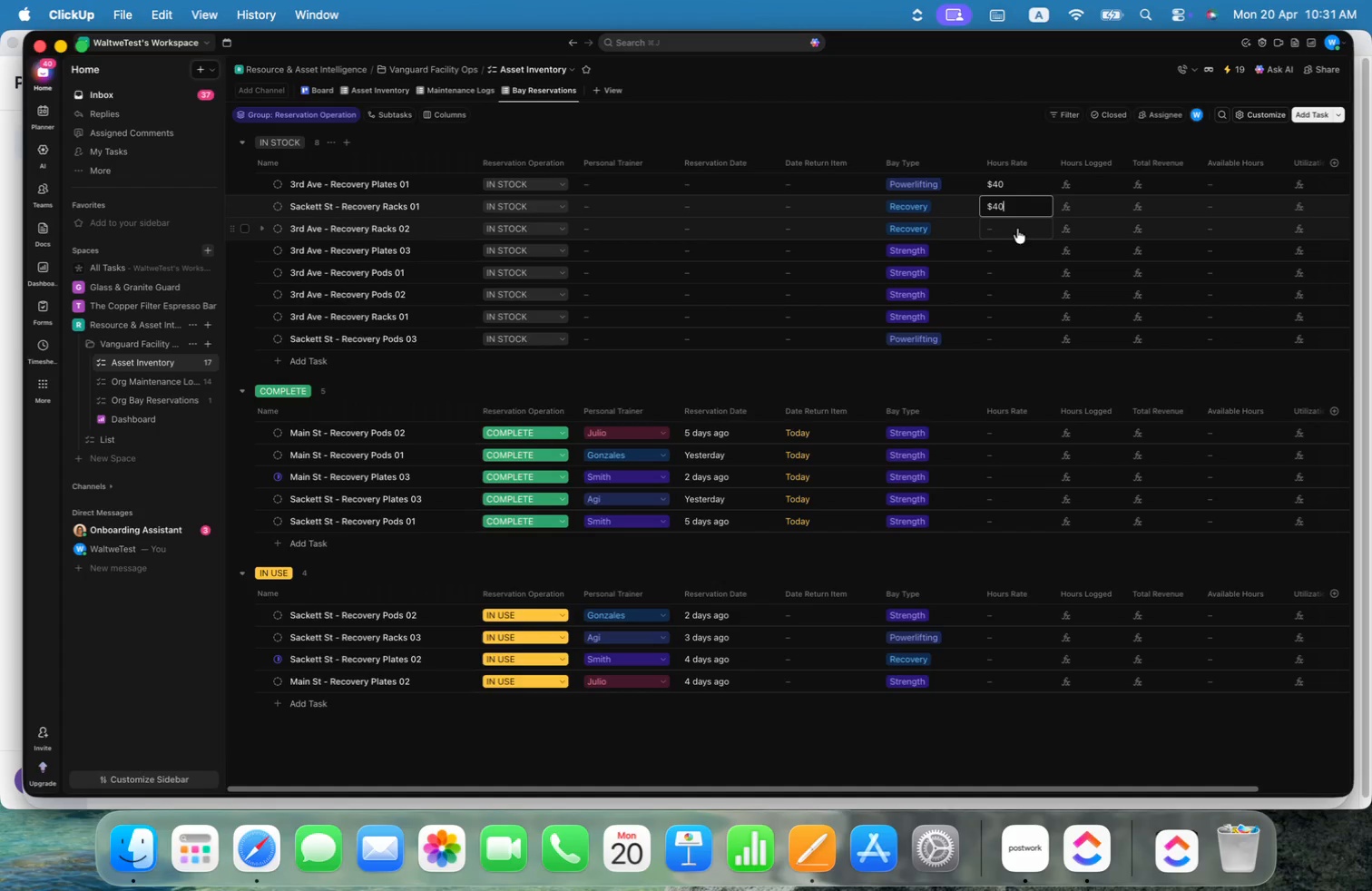 
key(Meta+V)
 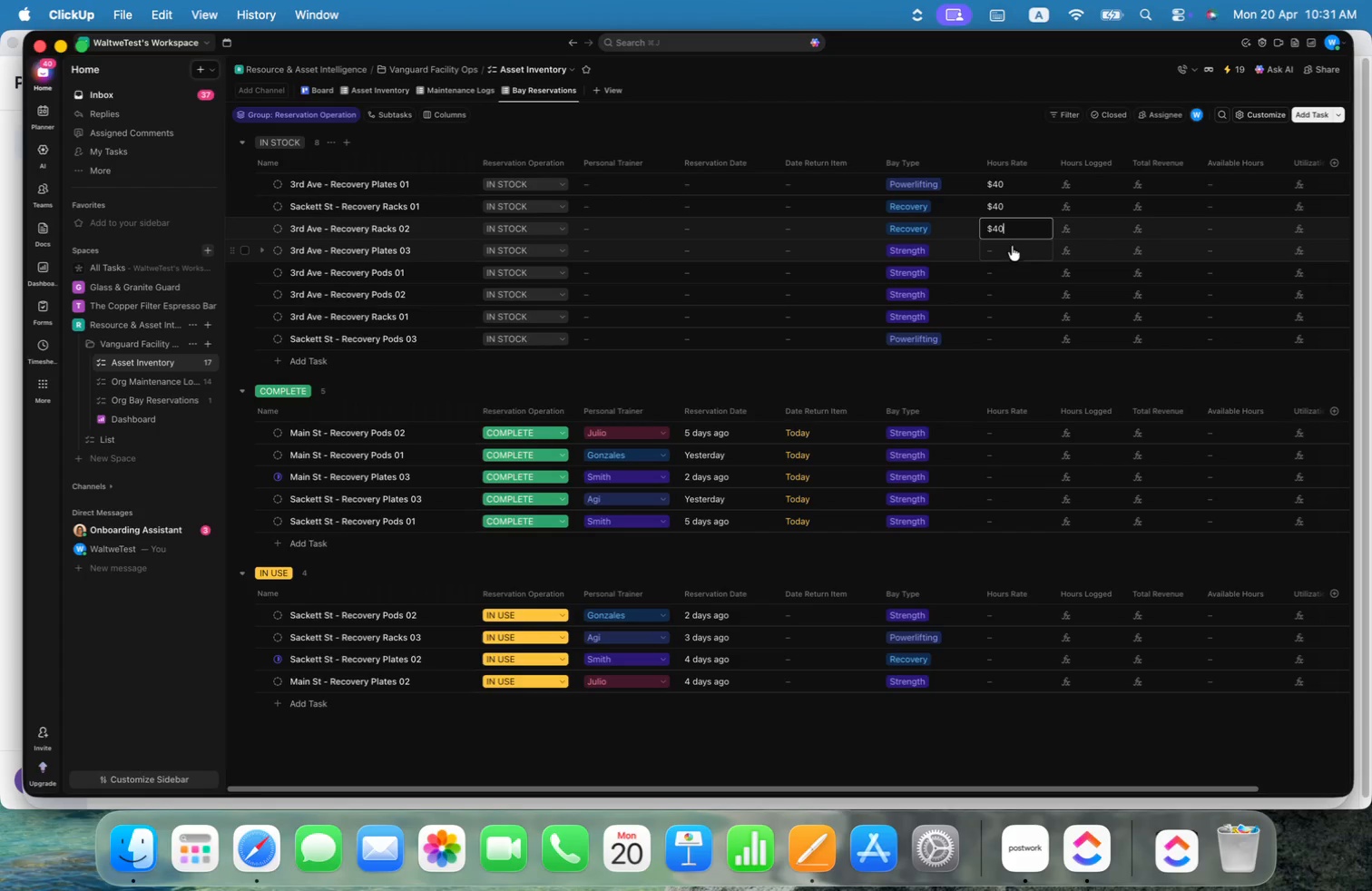 
left_click([1014, 248])
 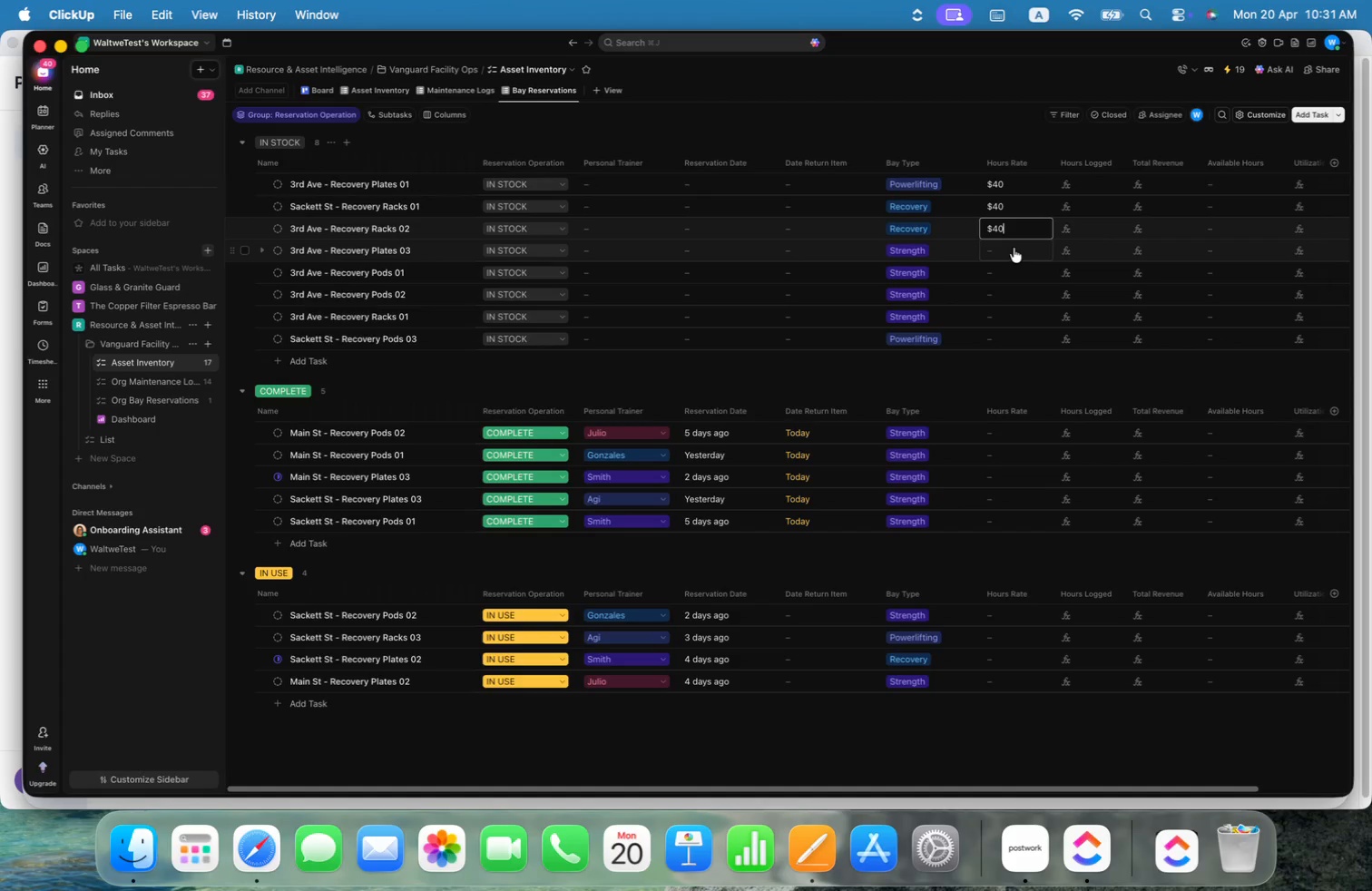 
key(Meta+CommandLeft)
 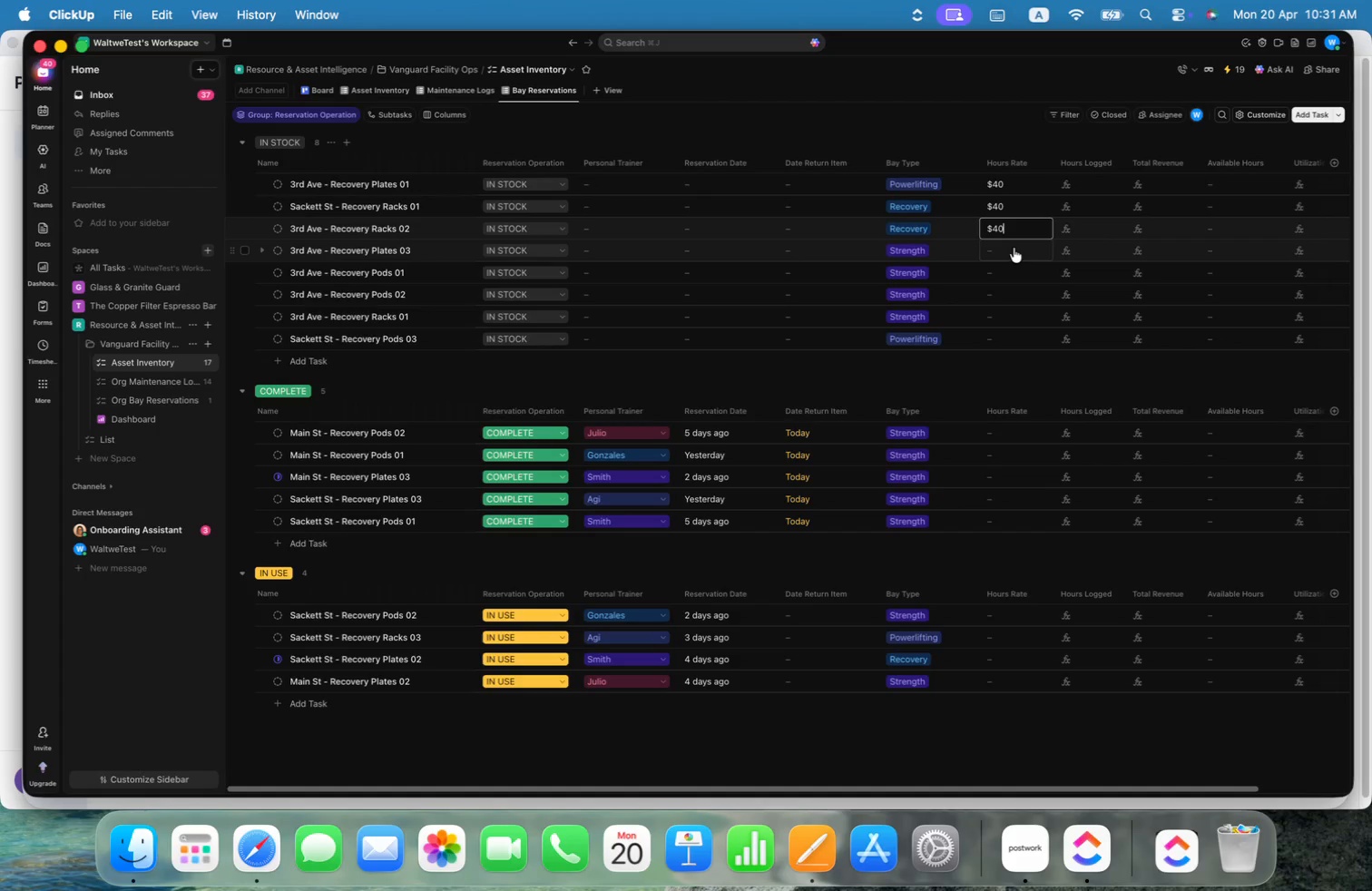 
key(Meta+V)
 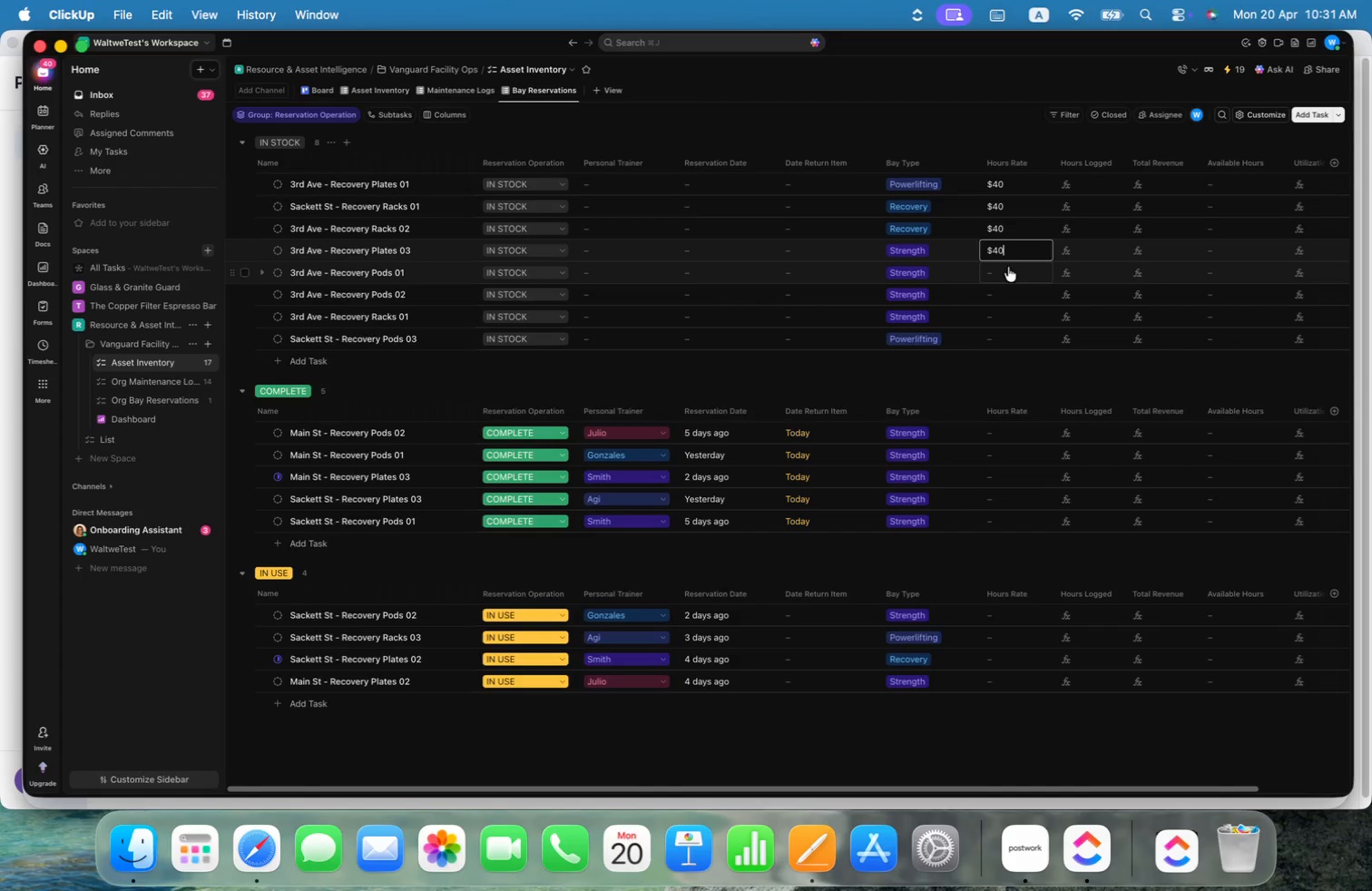 
left_click([1008, 269])
 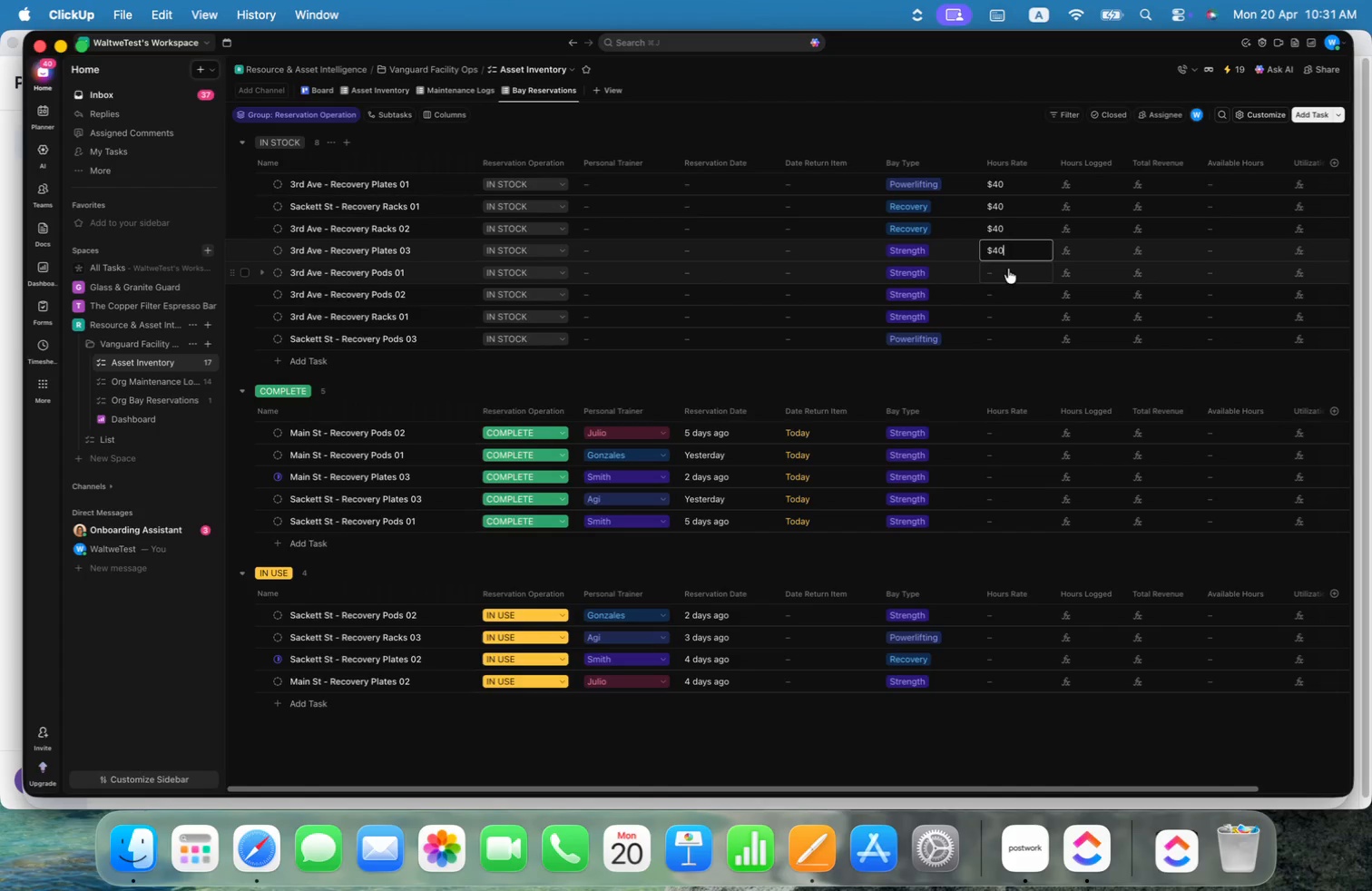 
key(Meta+CommandLeft)
 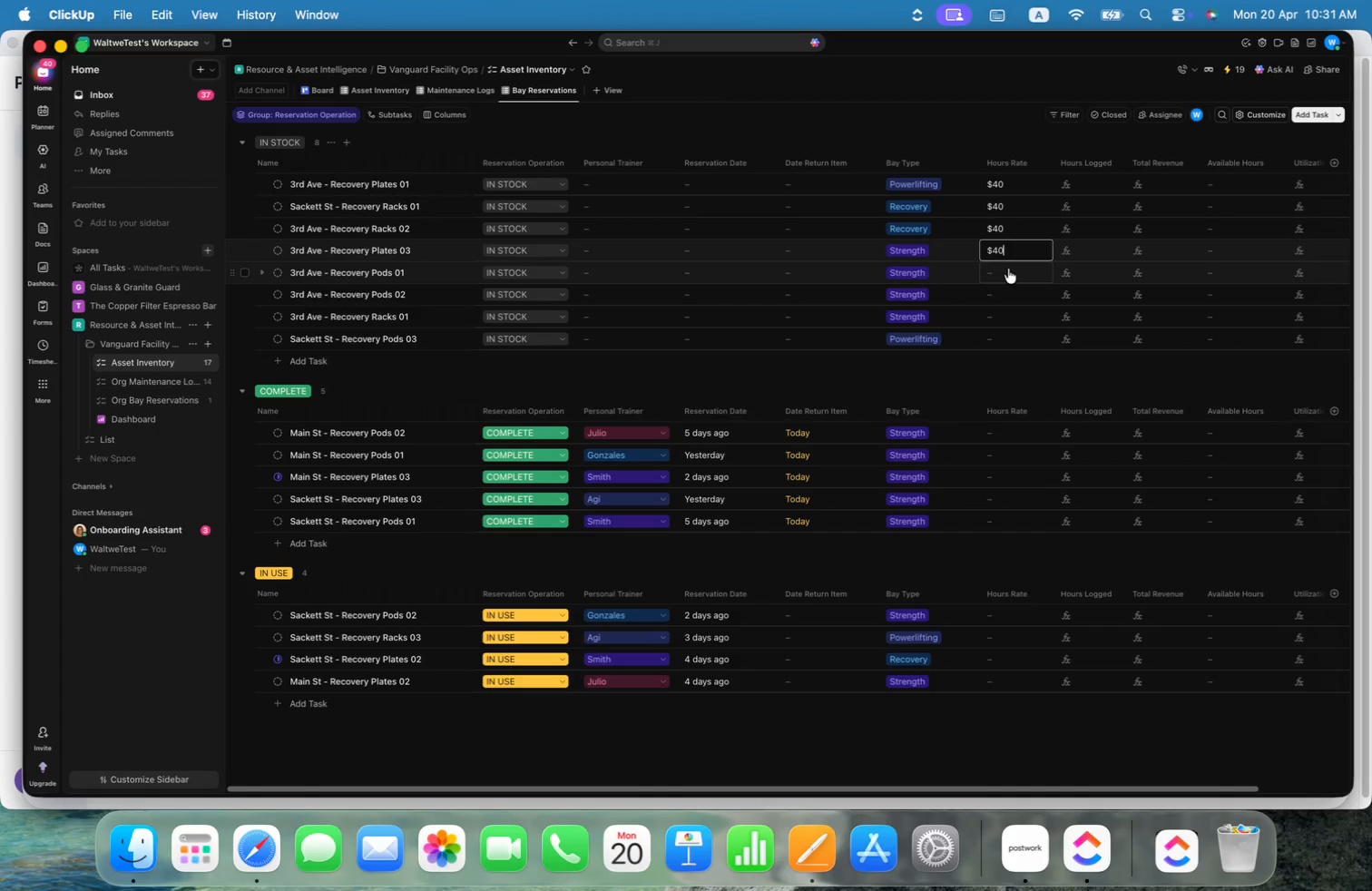 
key(Meta+V)
 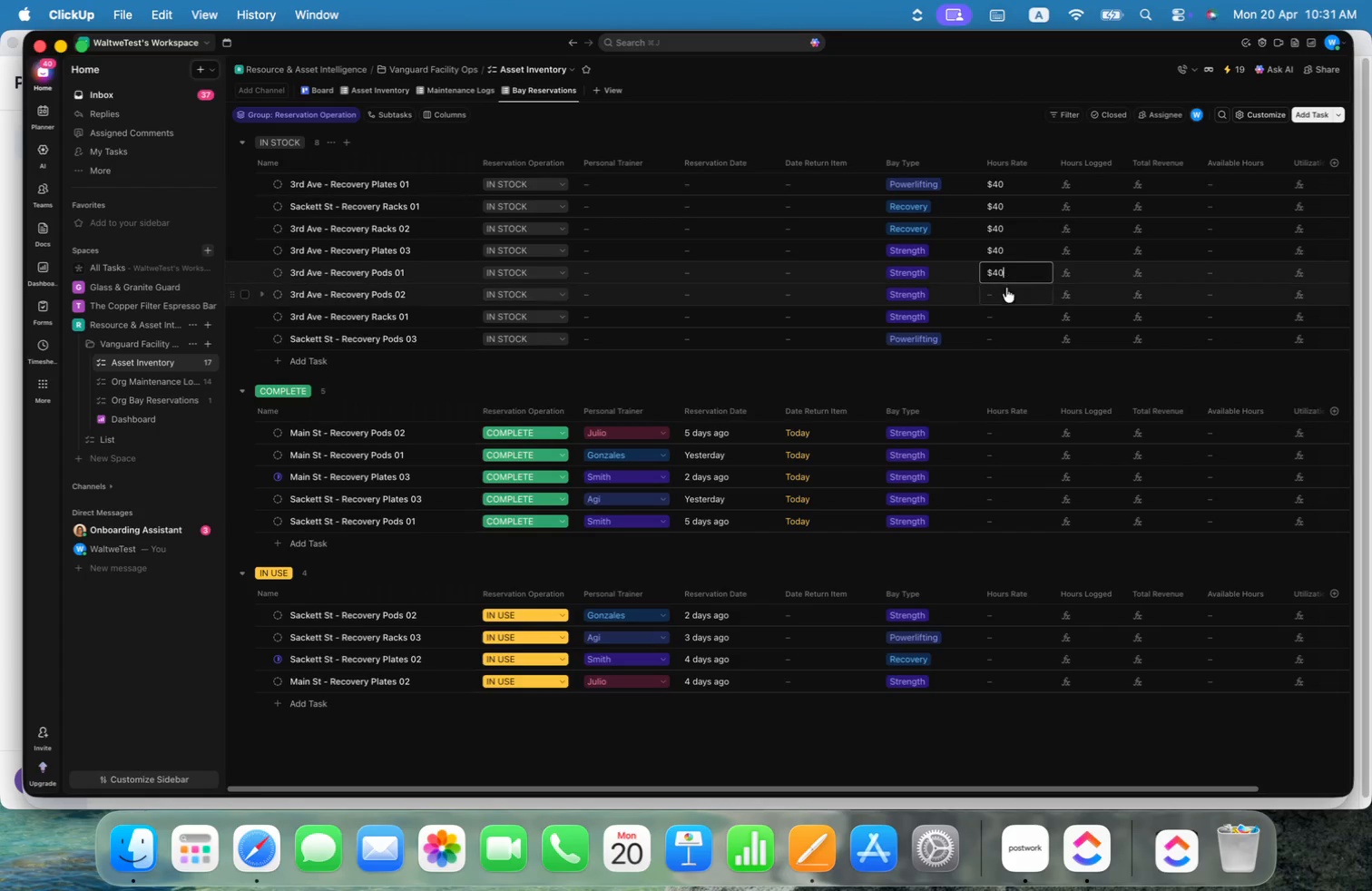 
left_click([1006, 291])
 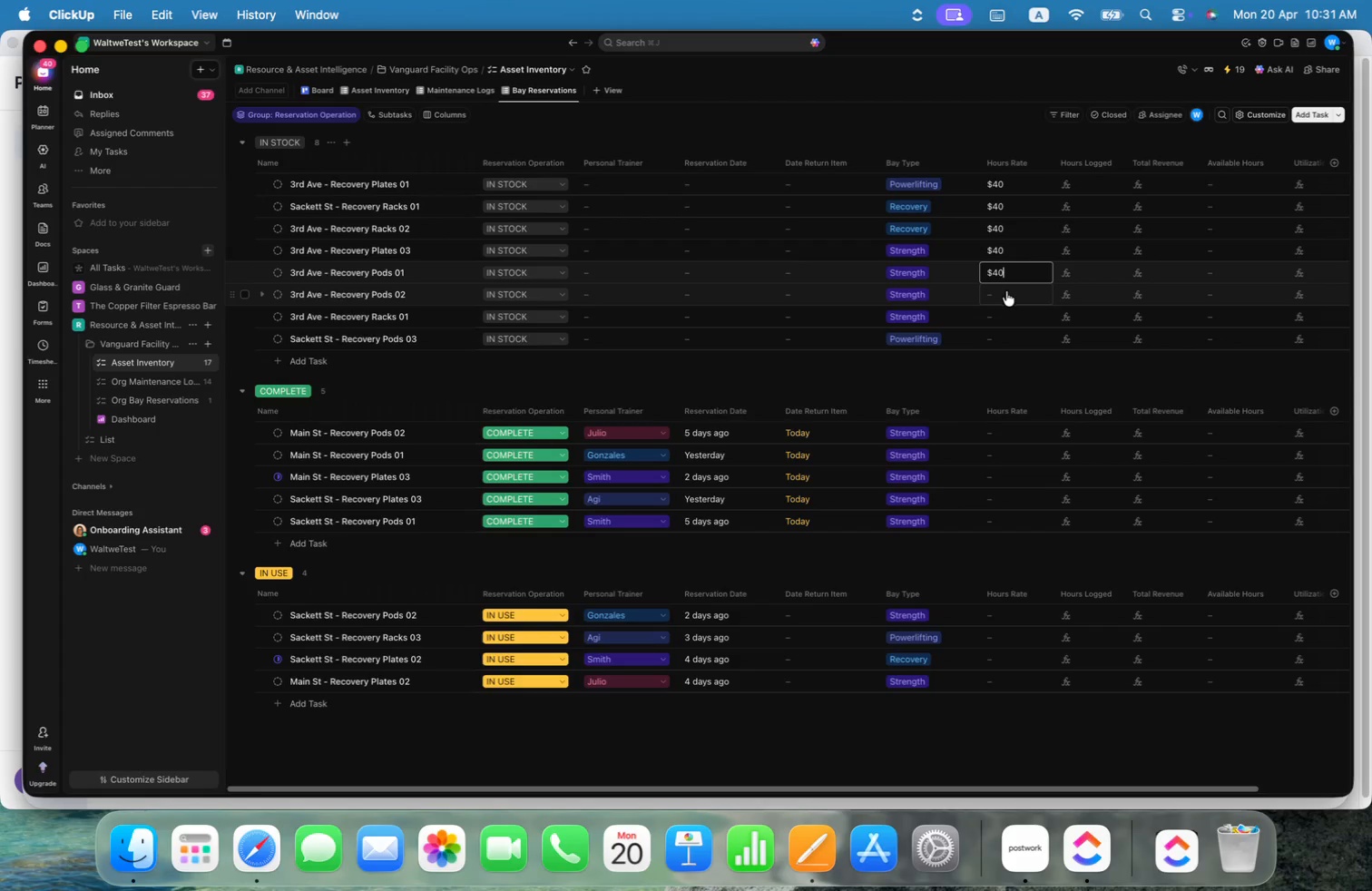 
key(Meta+CommandLeft)
 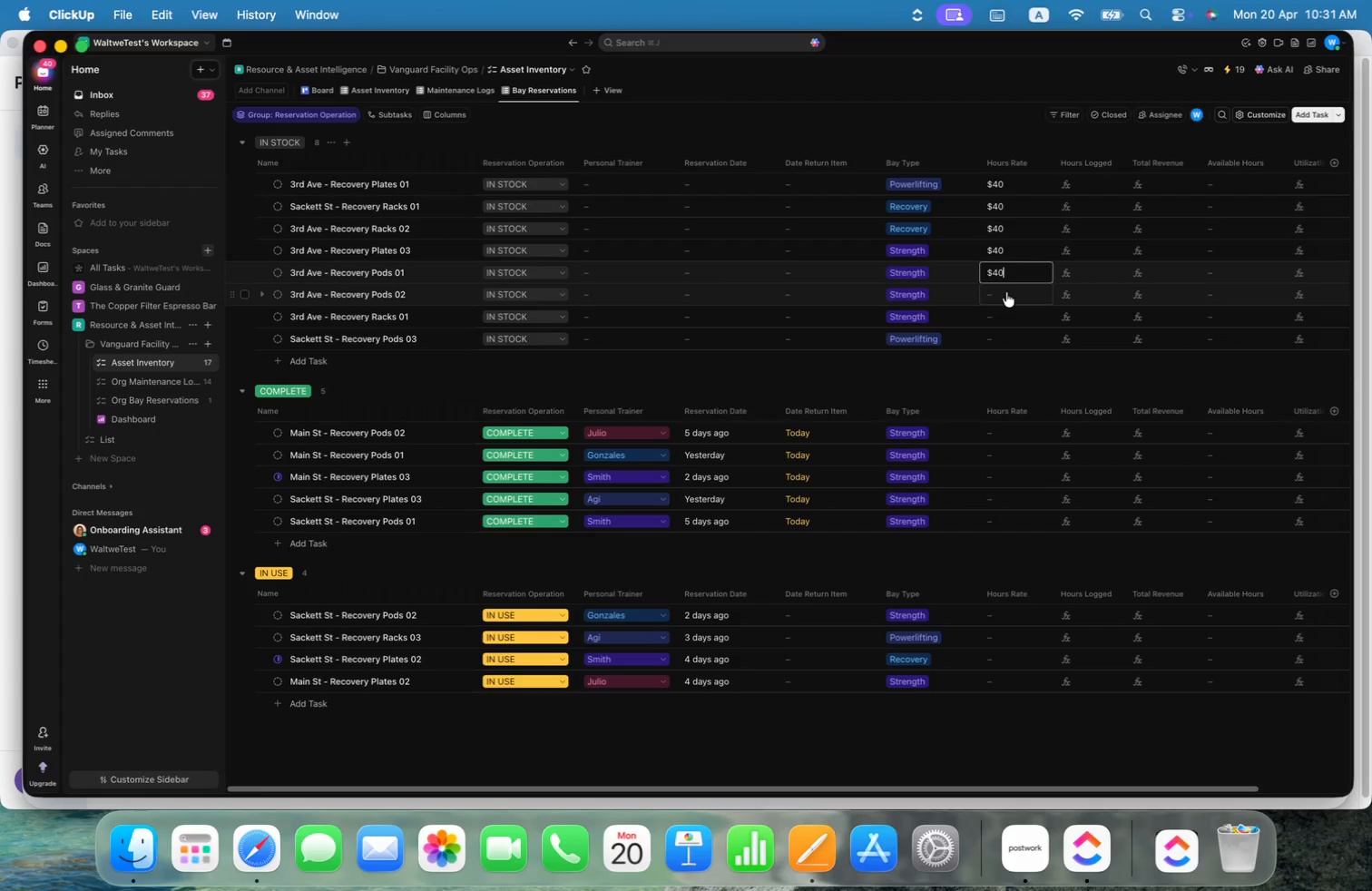 
key(Meta+V)
 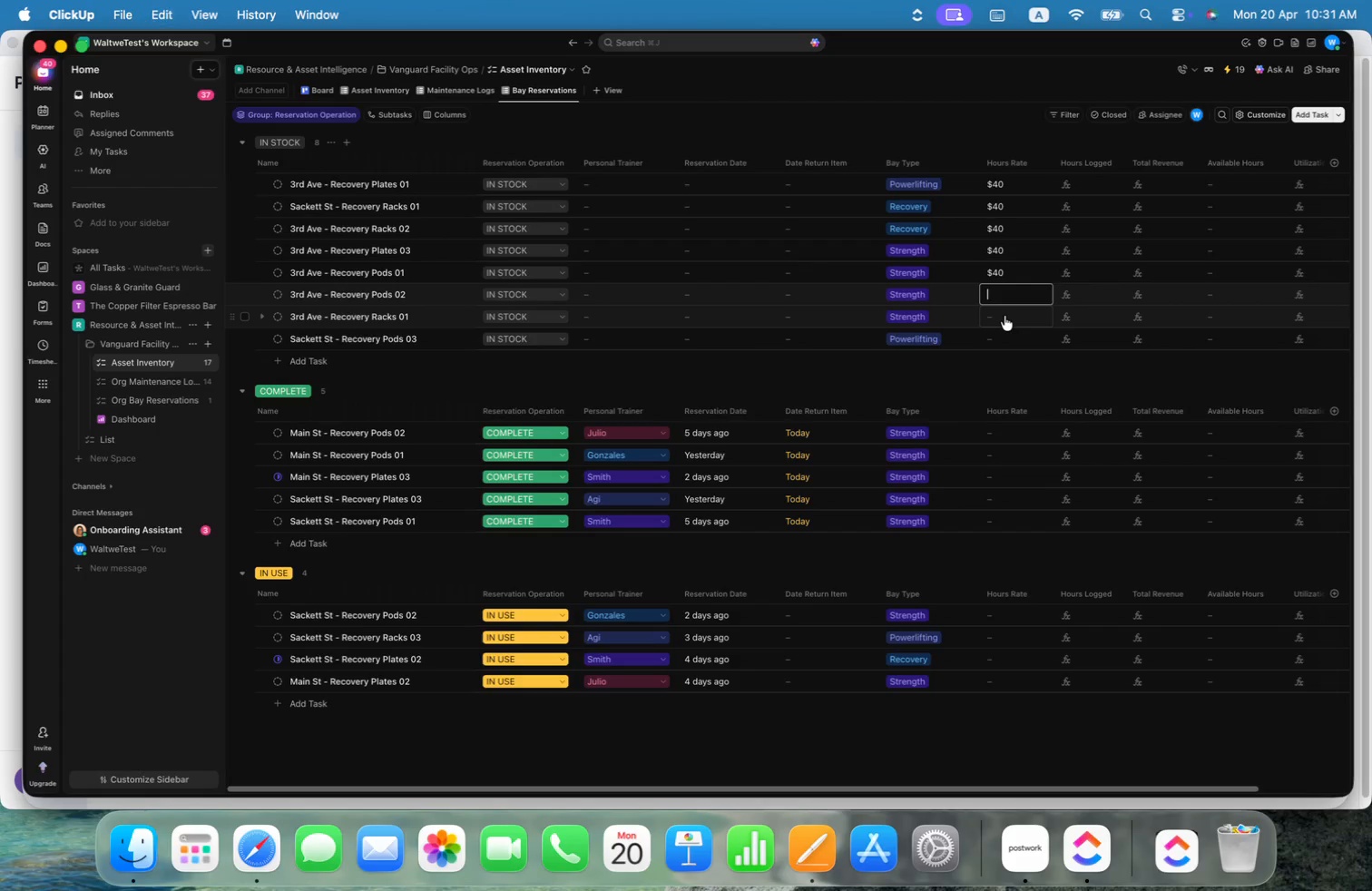 
left_click([1004, 316])
 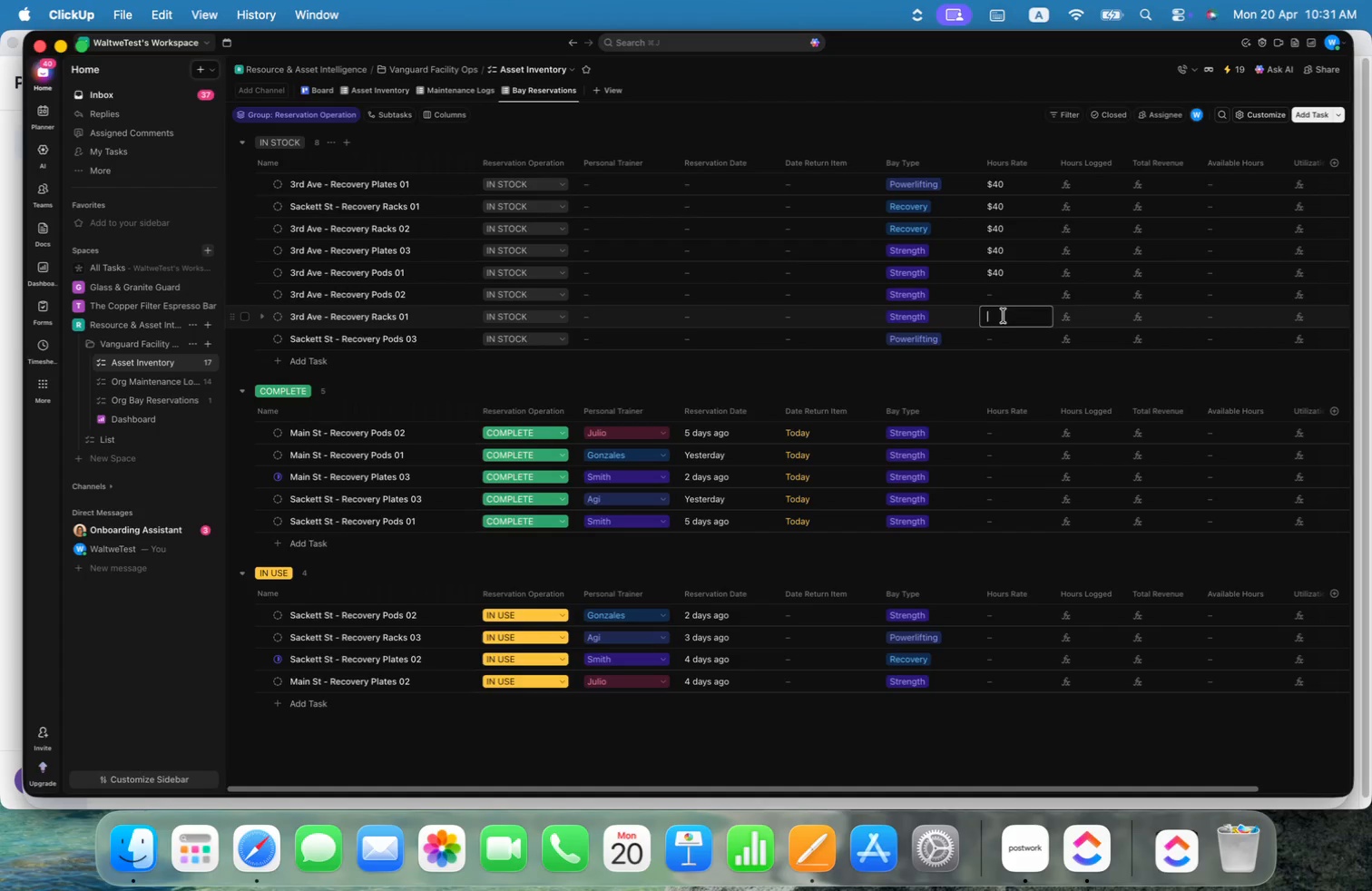 
key(Meta+CommandLeft)
 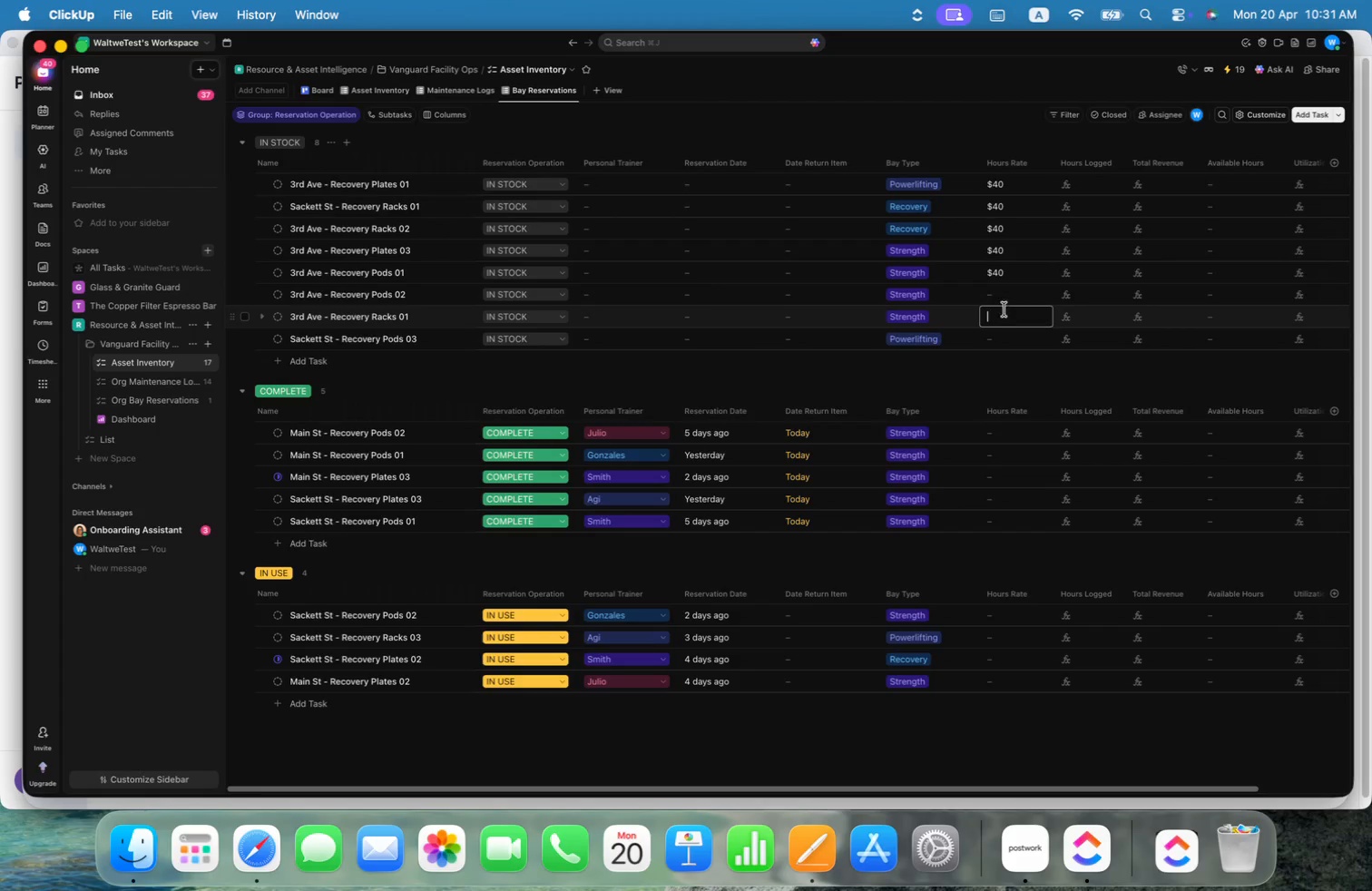 
key(Meta+V)
 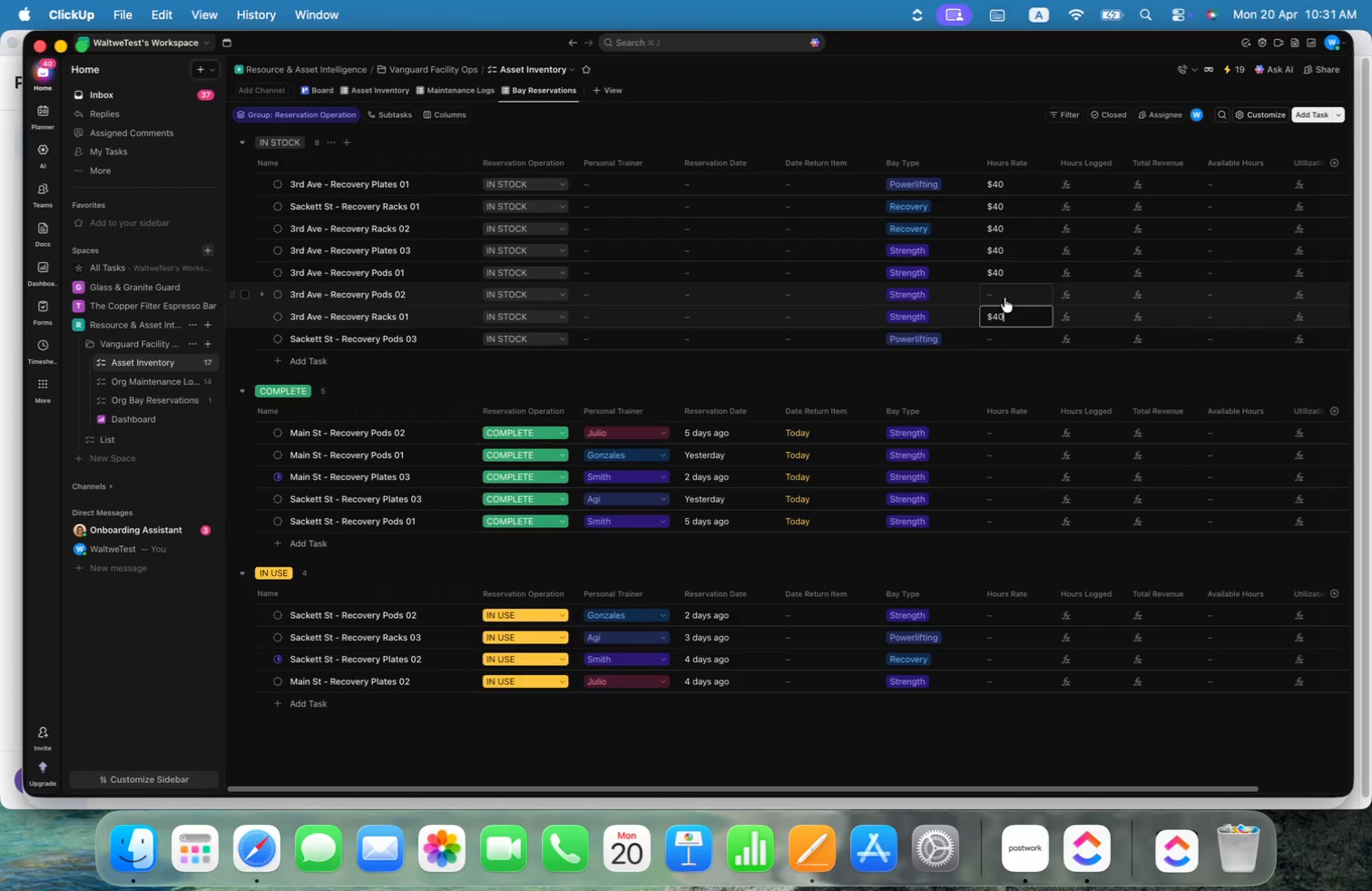 
left_click([1005, 294])
 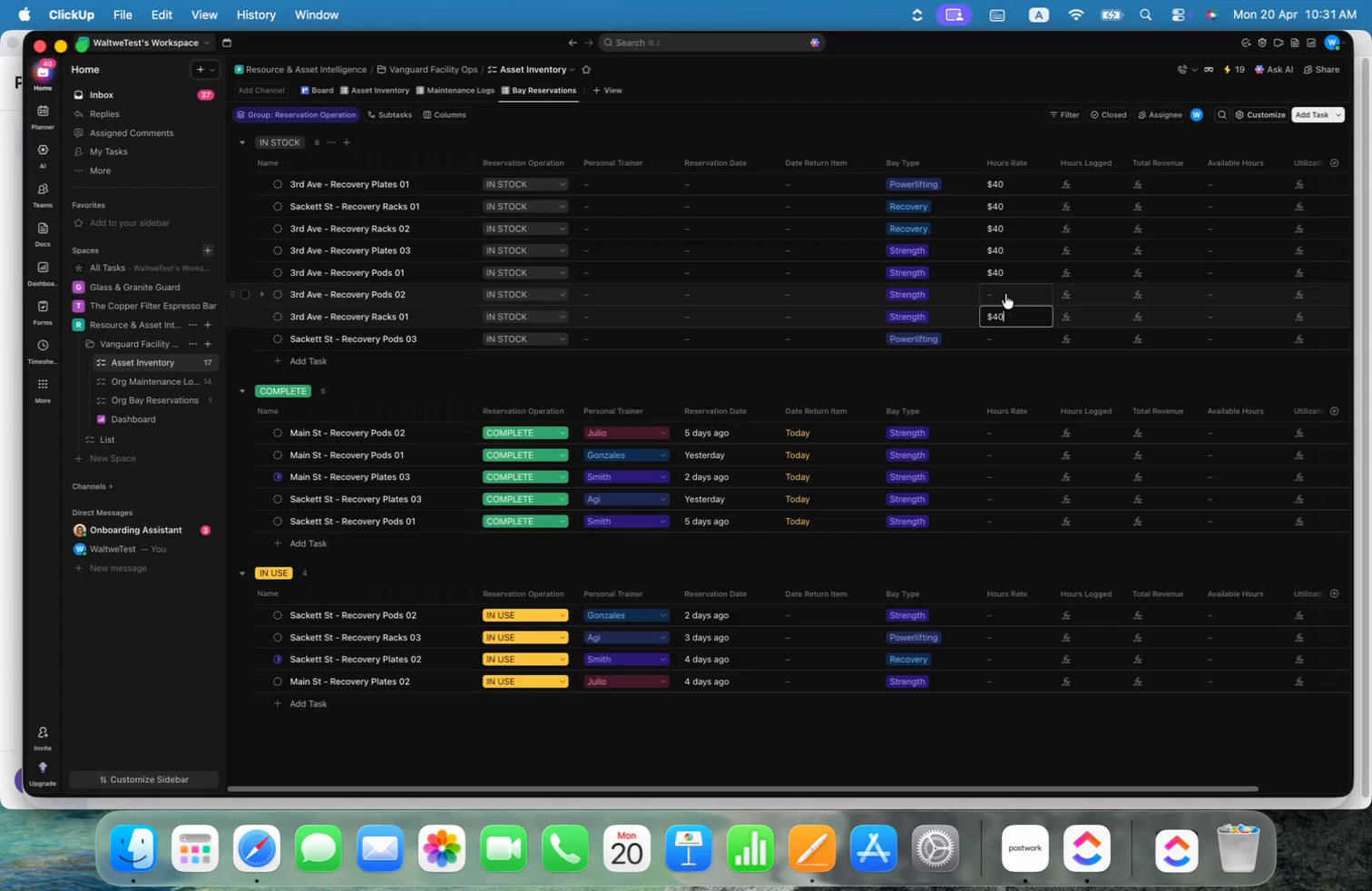 
key(Meta+CommandLeft)
 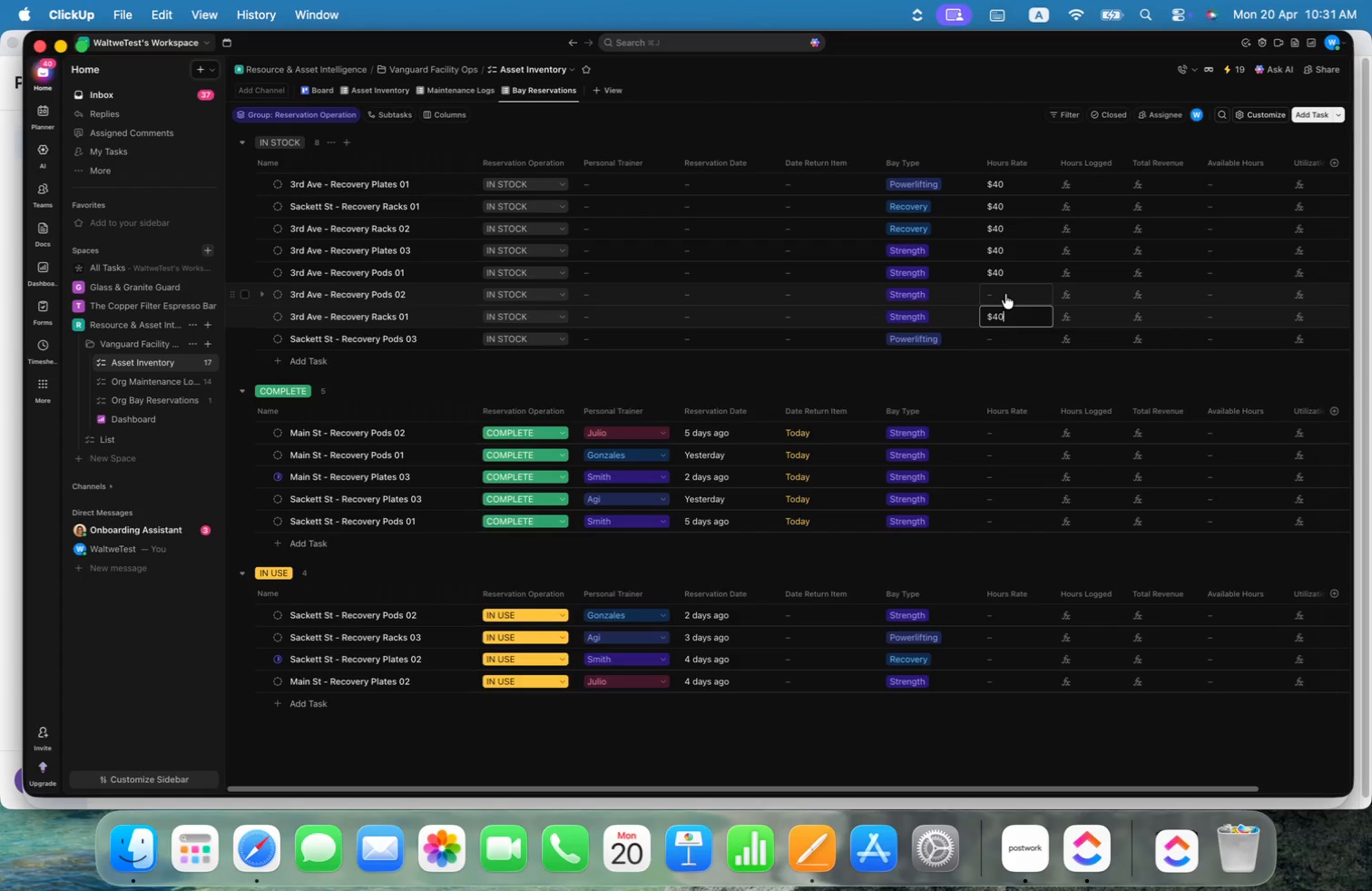 
key(Meta+V)
 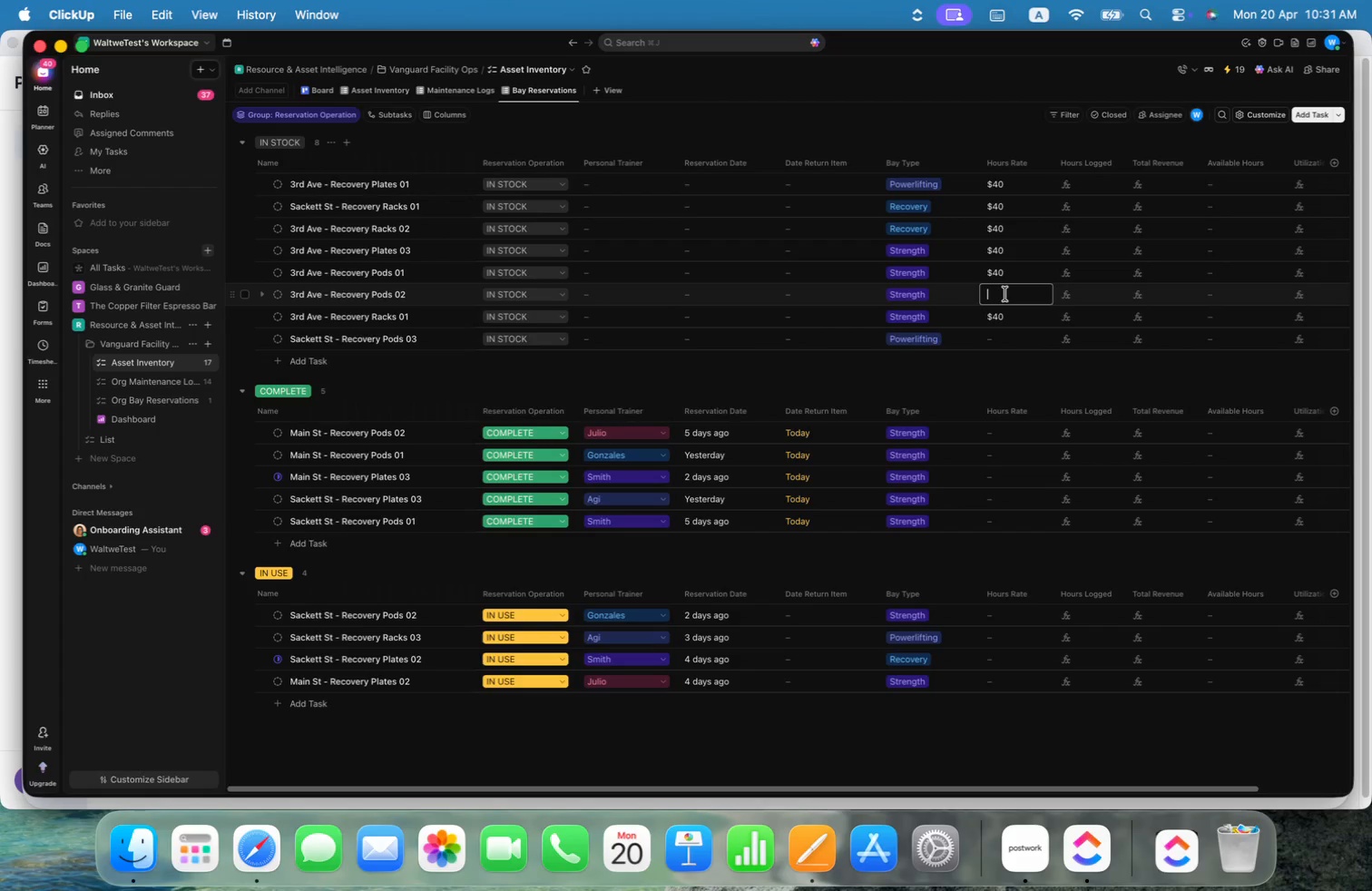 
key(Meta+CommandLeft)
 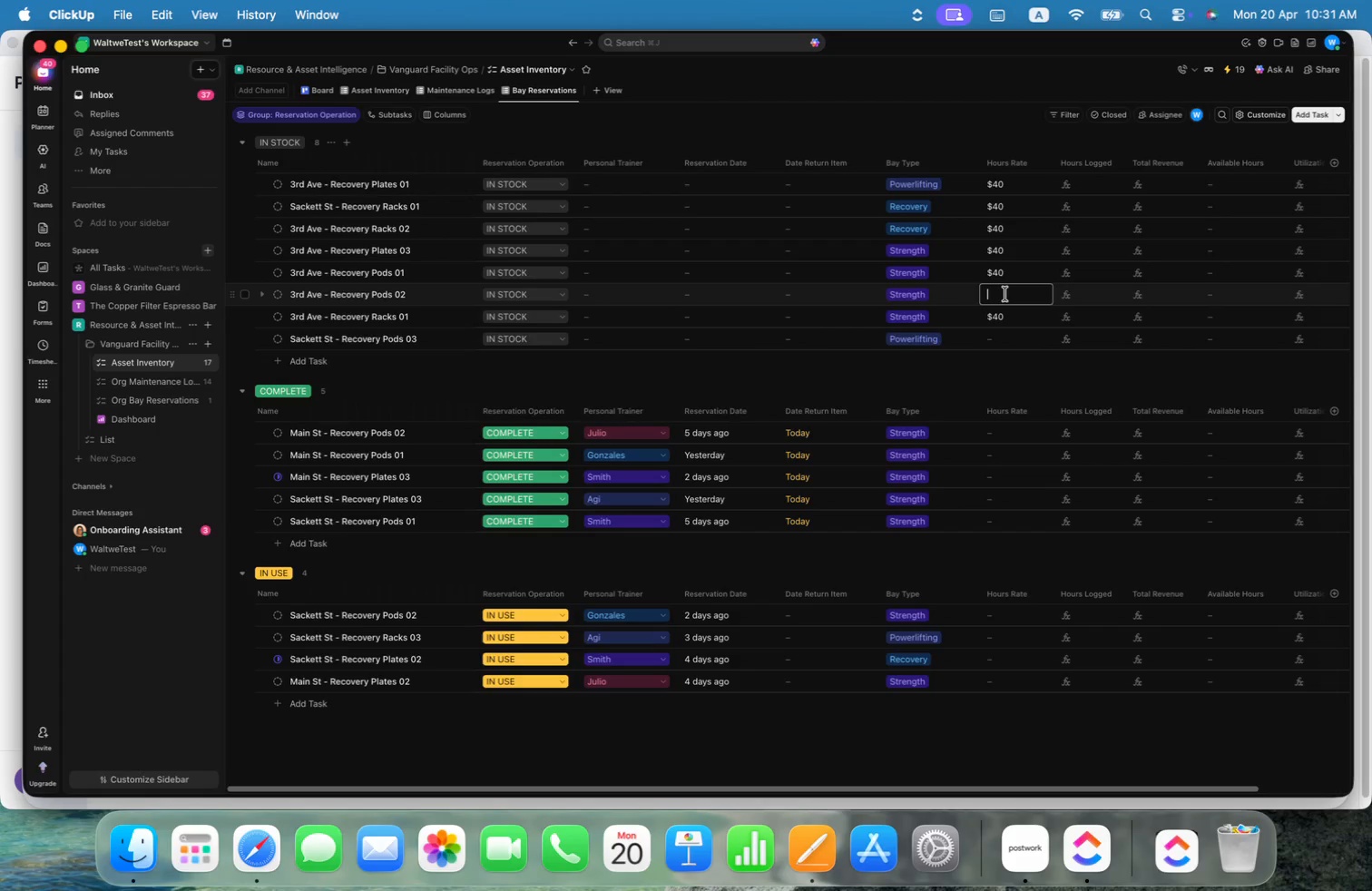 
key(Meta+V)
 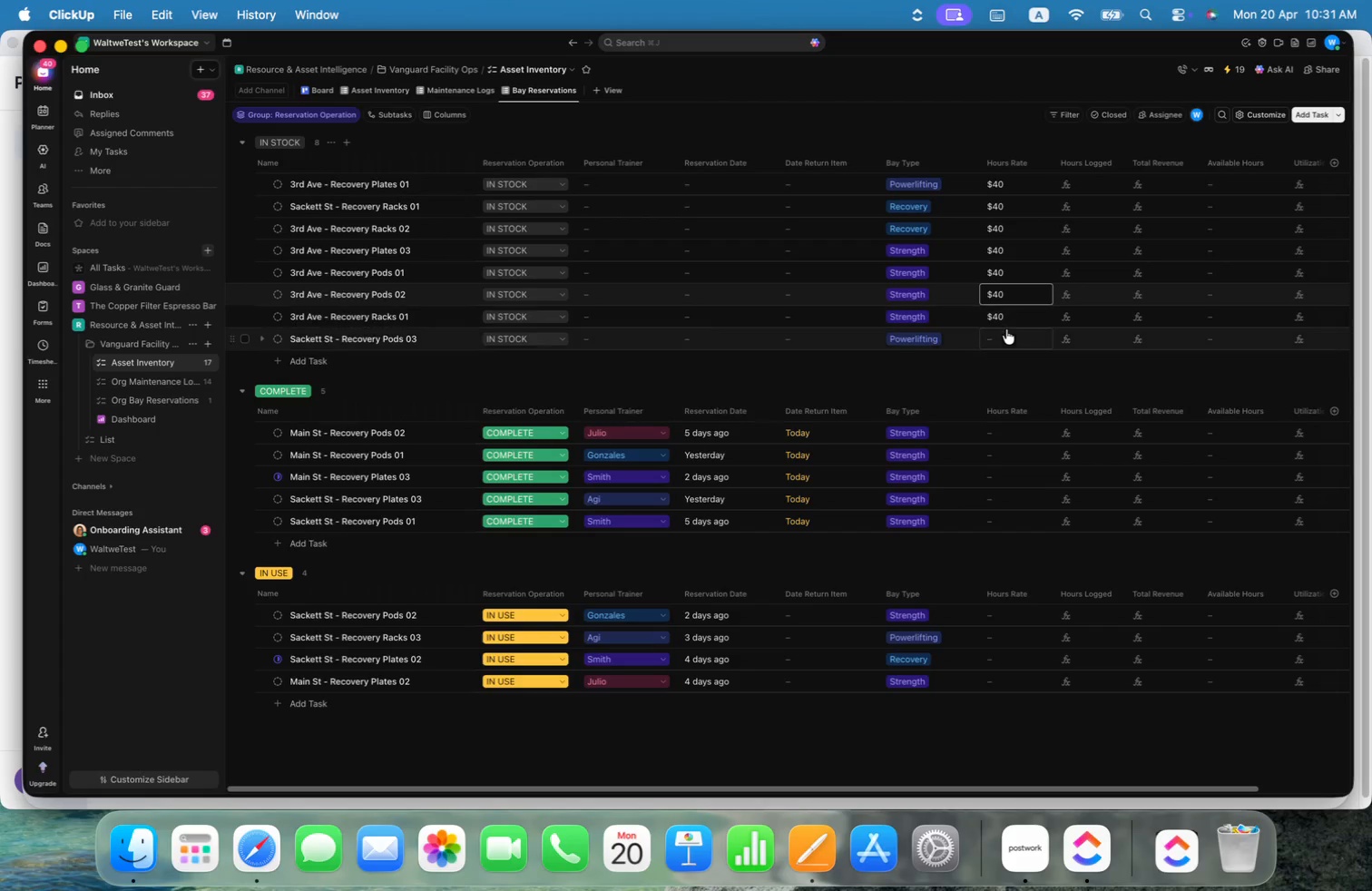 
left_click([1004, 338])
 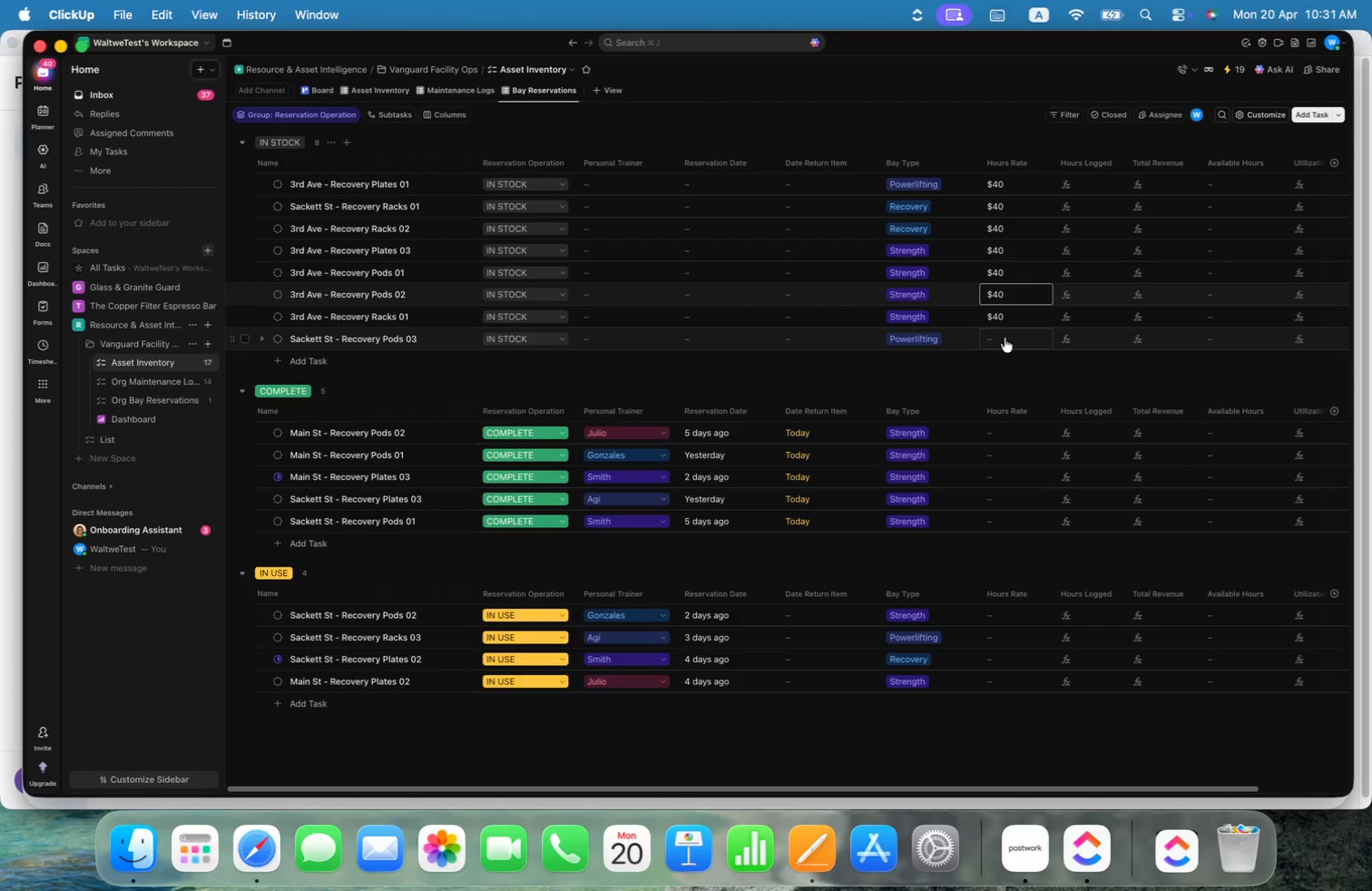 
key(Meta+CommandLeft)
 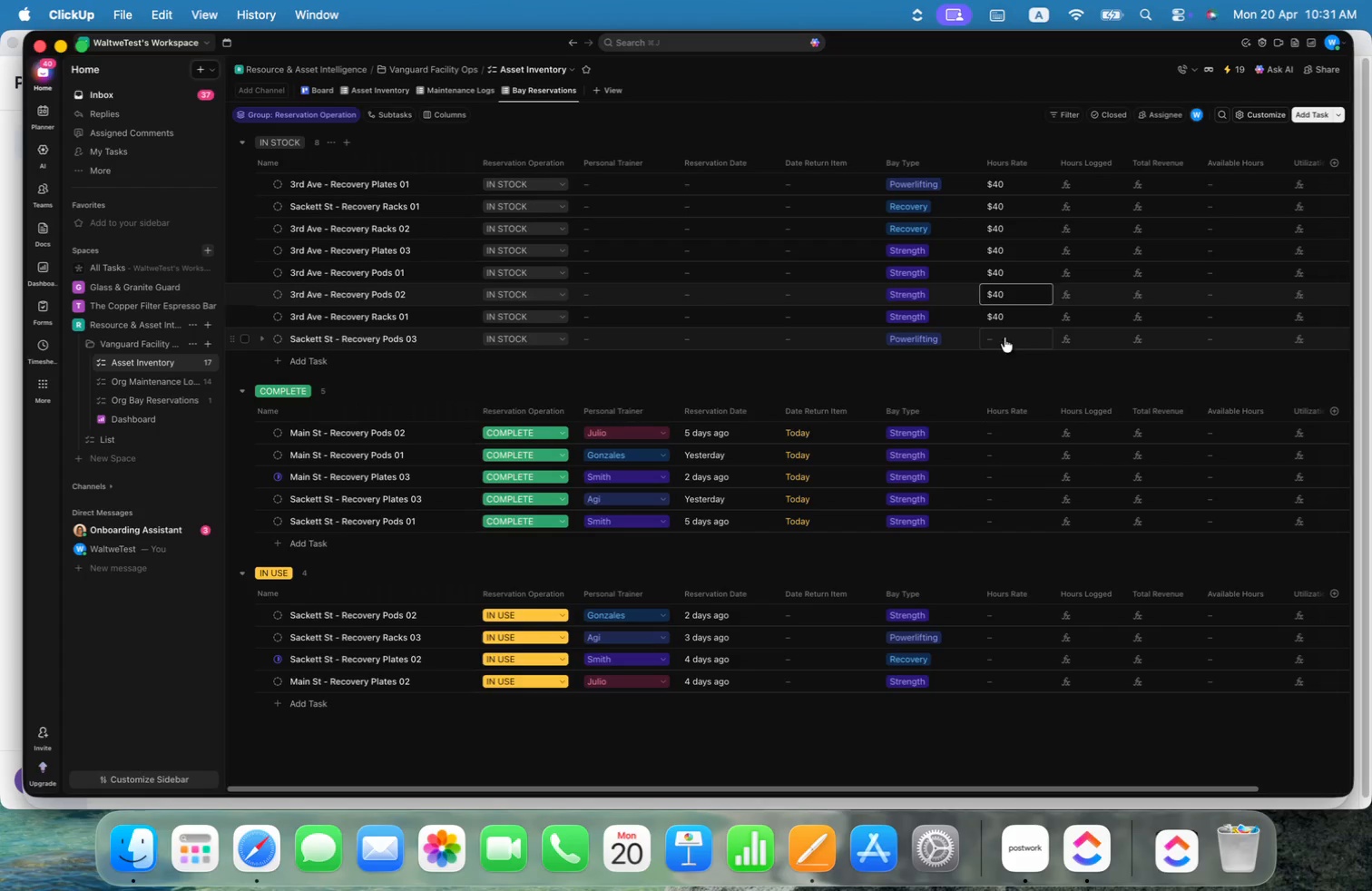 
key(Meta+V)
 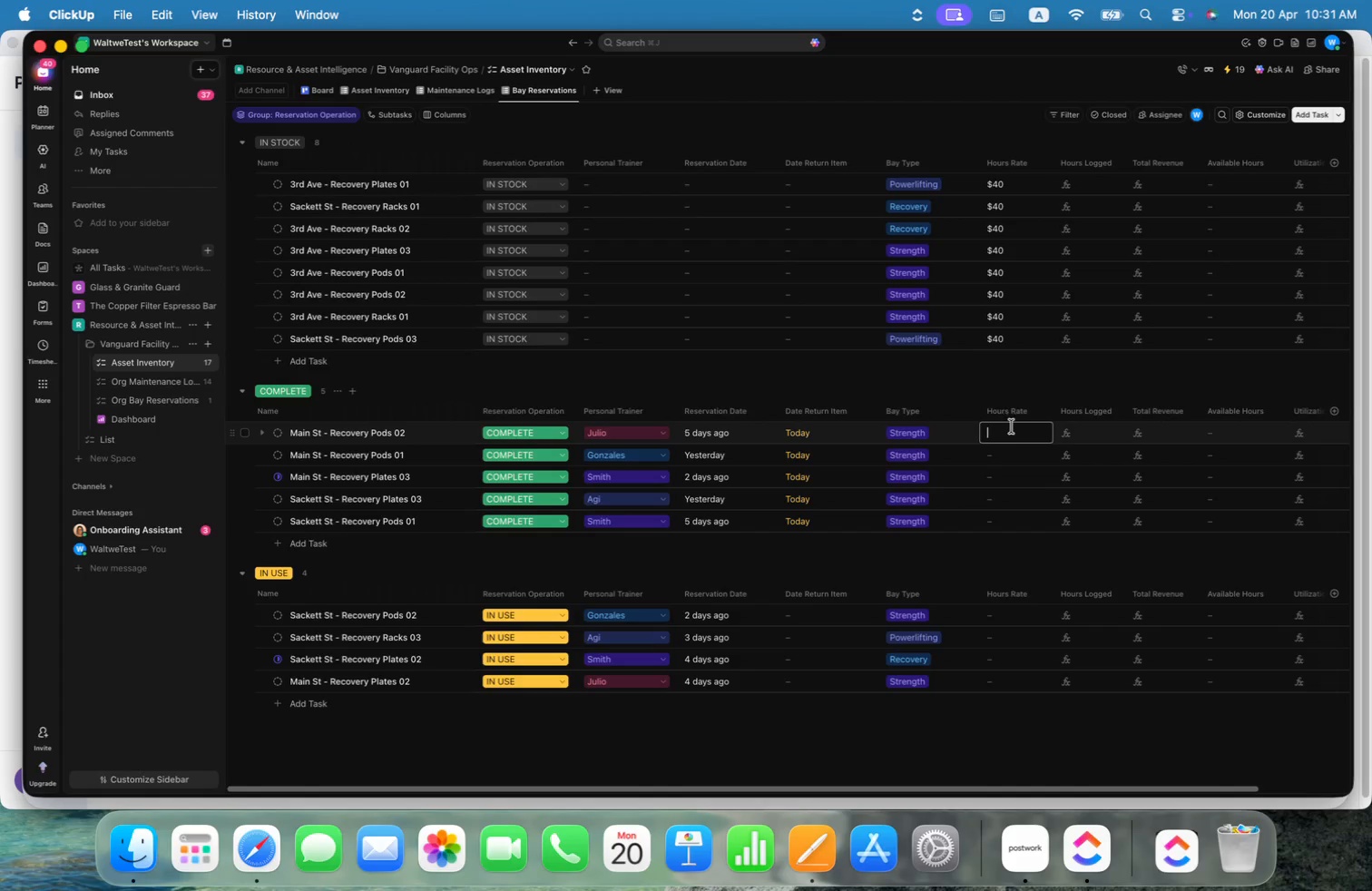 
type(15)
 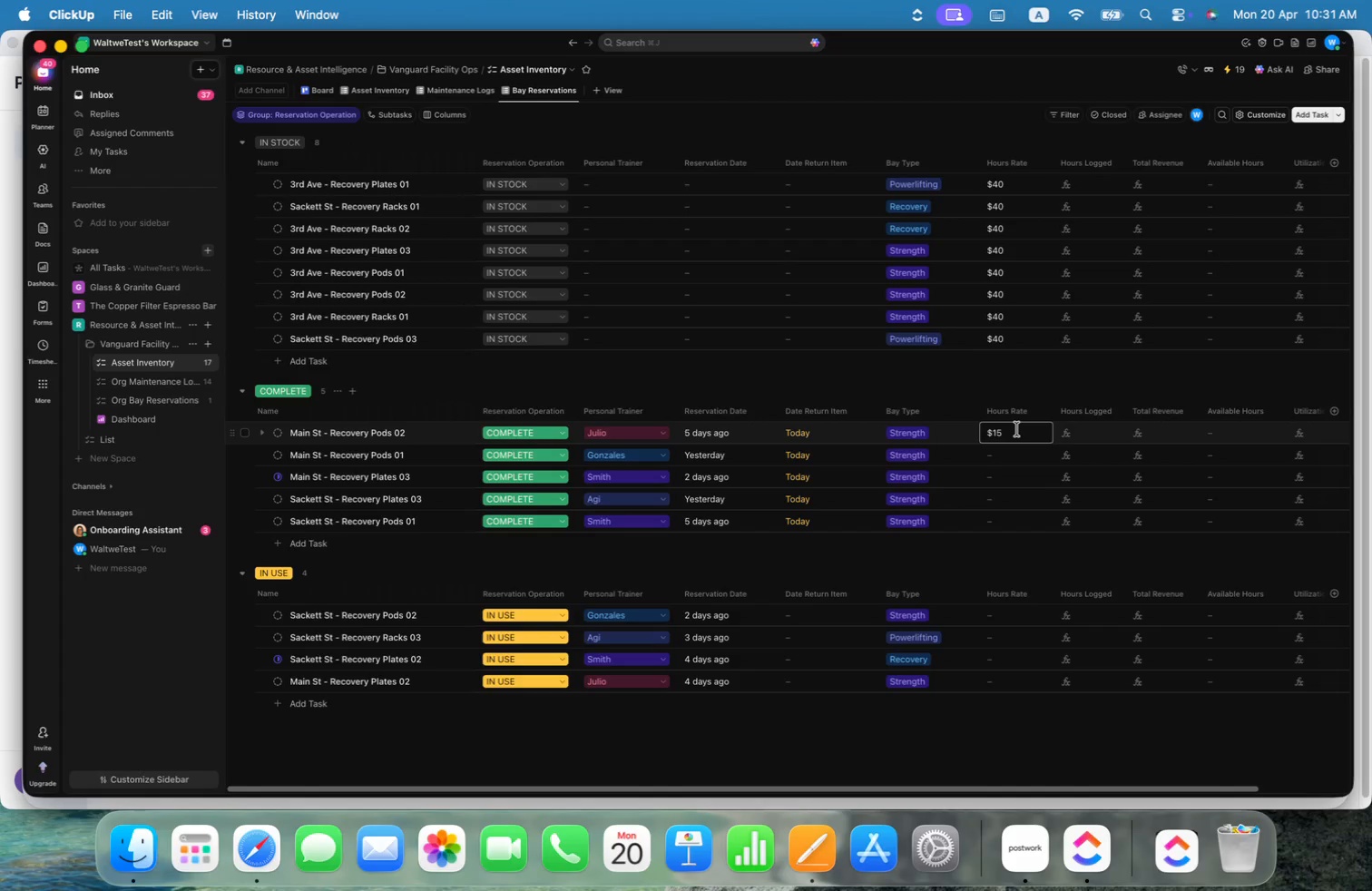 
key(Enter)
 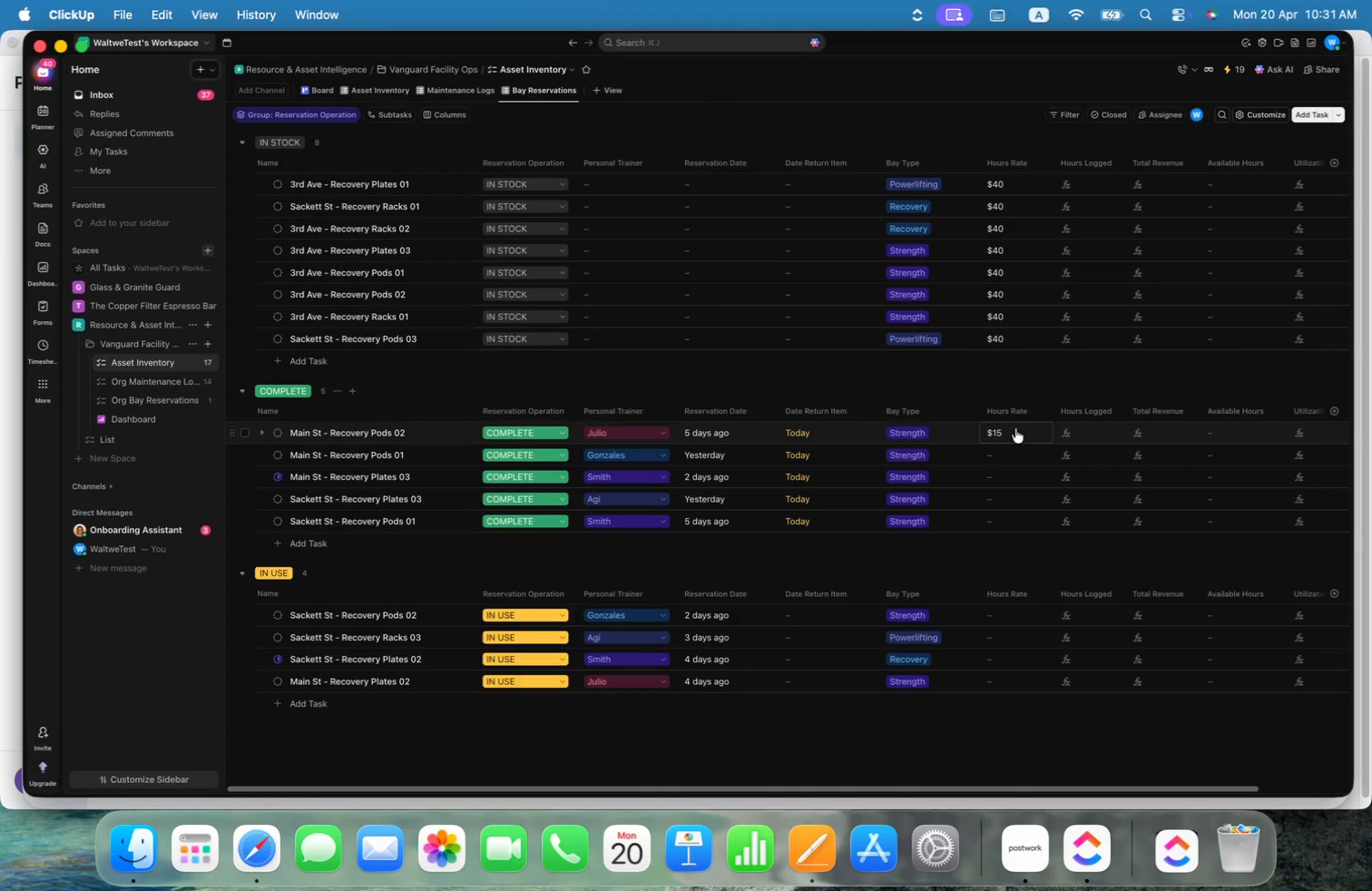 
left_click([1010, 455])
 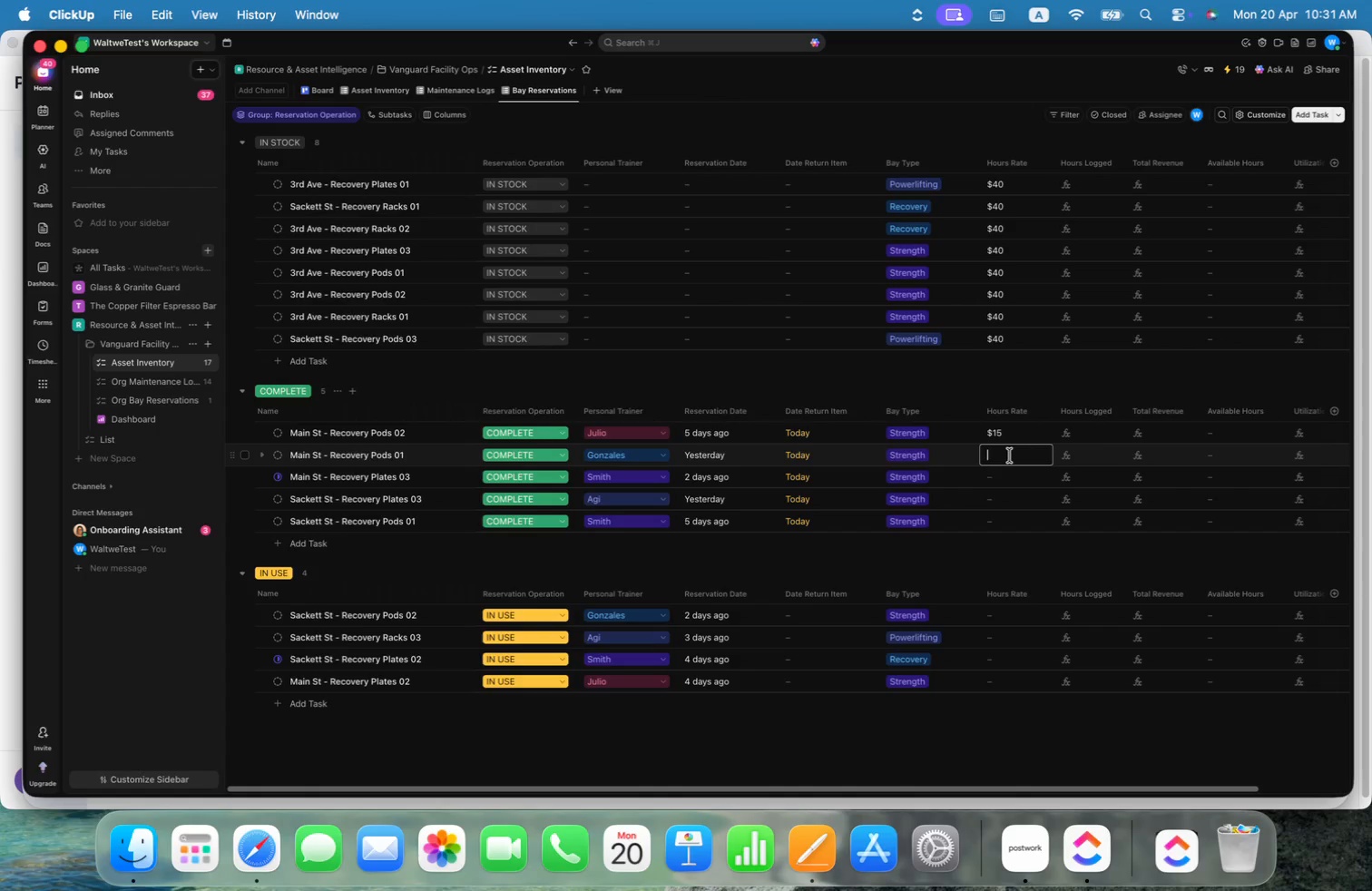 
type(15)
 